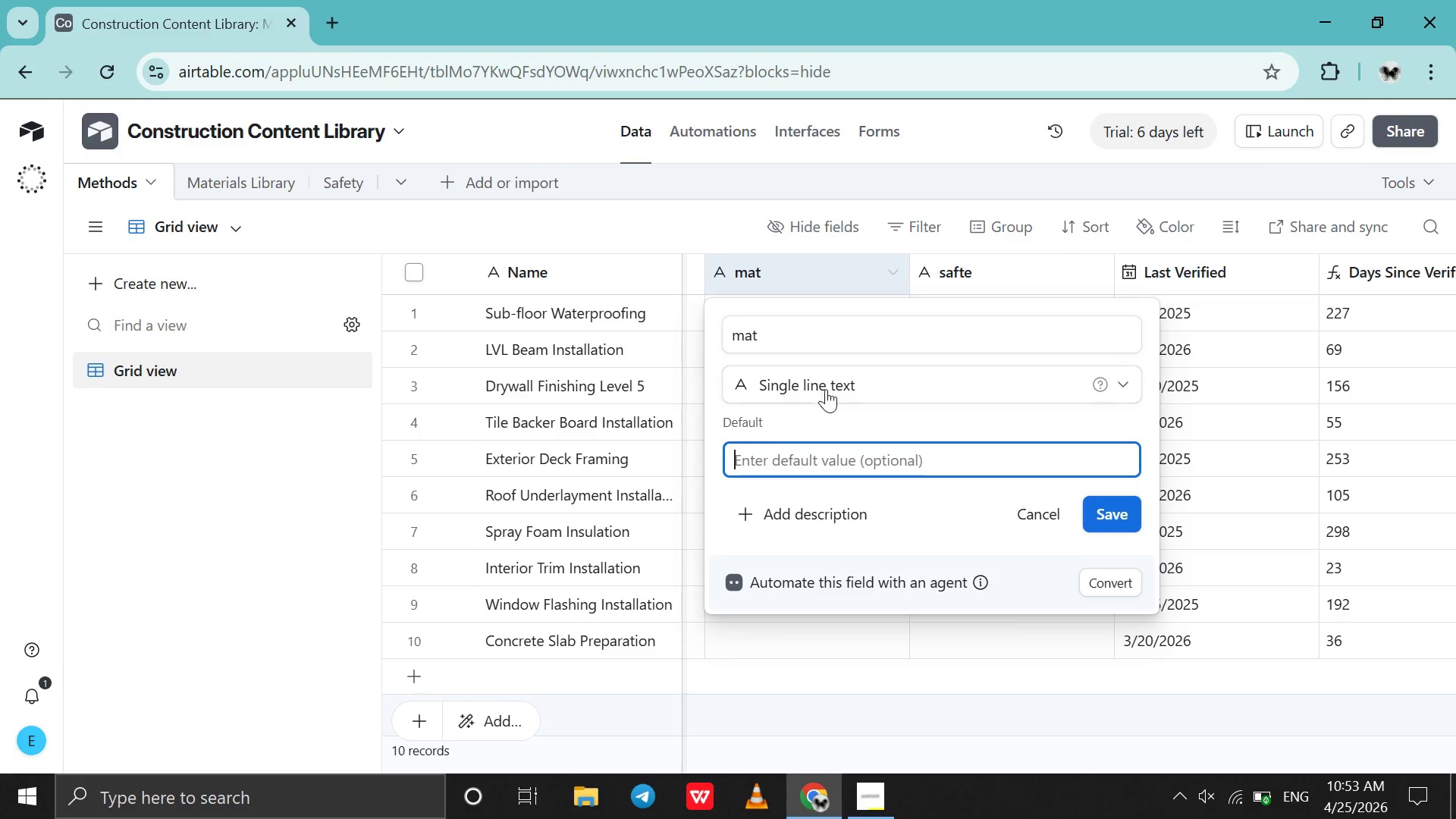 
left_click([831, 386])
 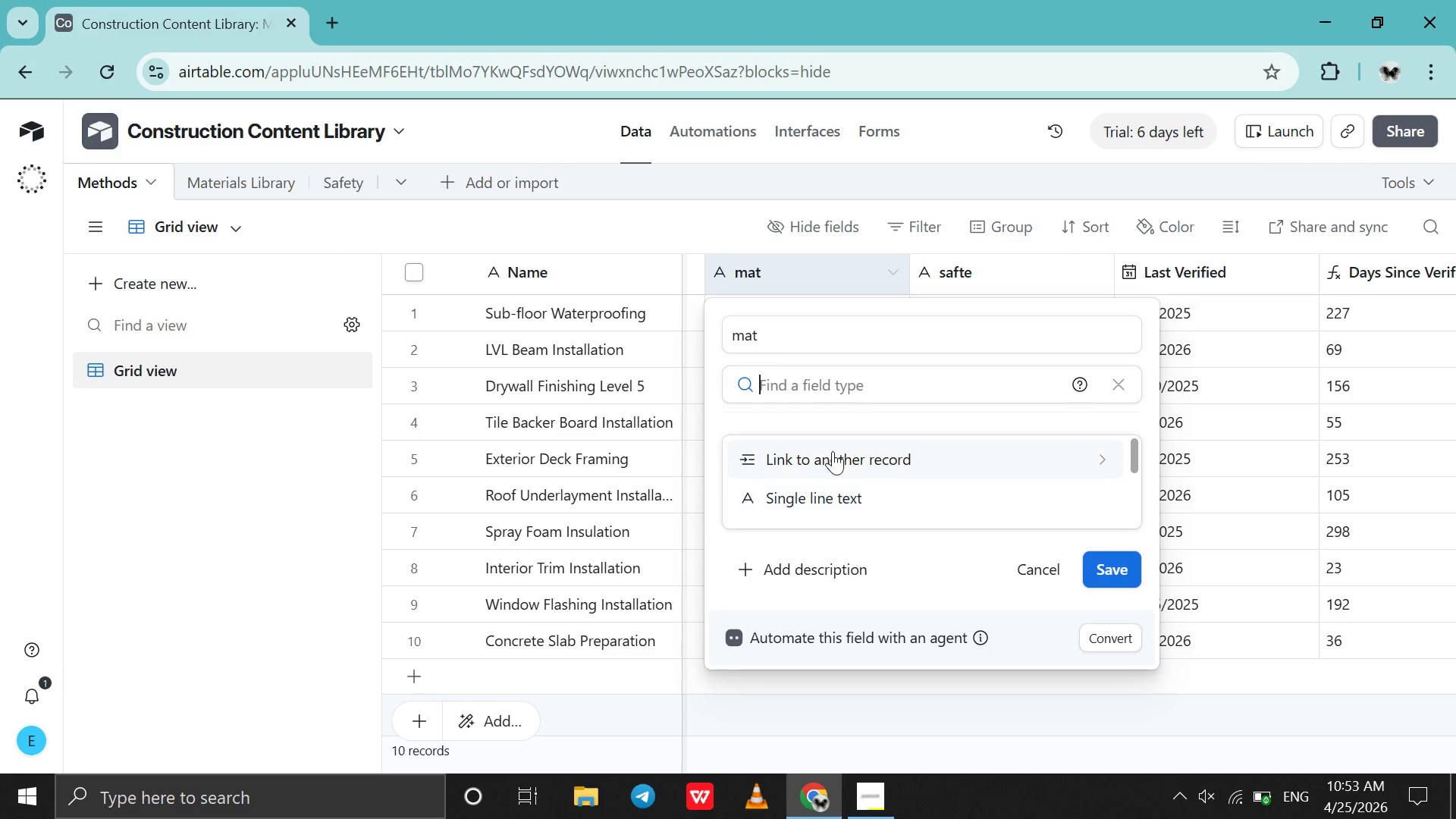 
left_click([833, 456])
 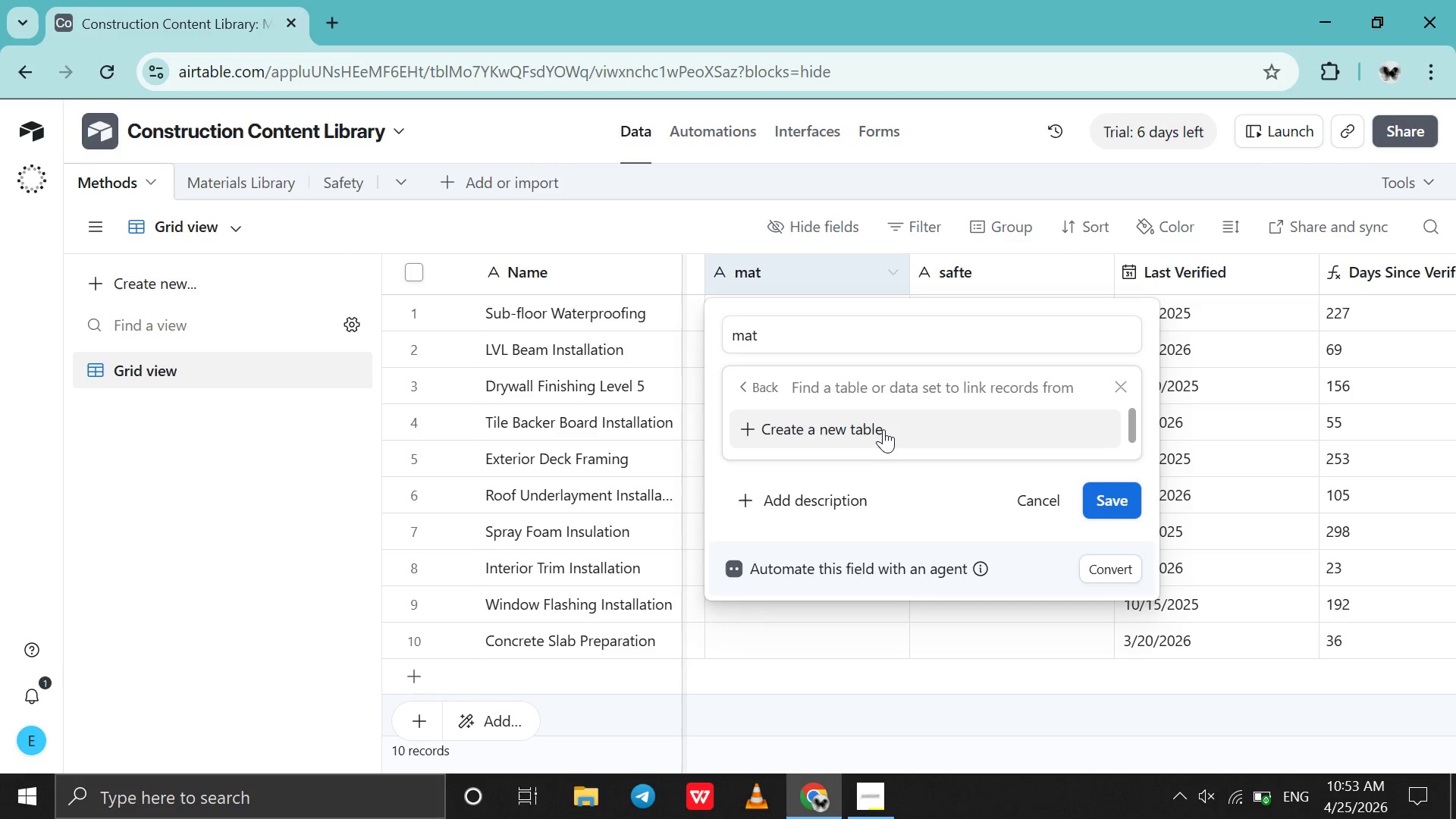 
scroll: coordinate [947, 424], scroll_direction: down, amount: 5.0
 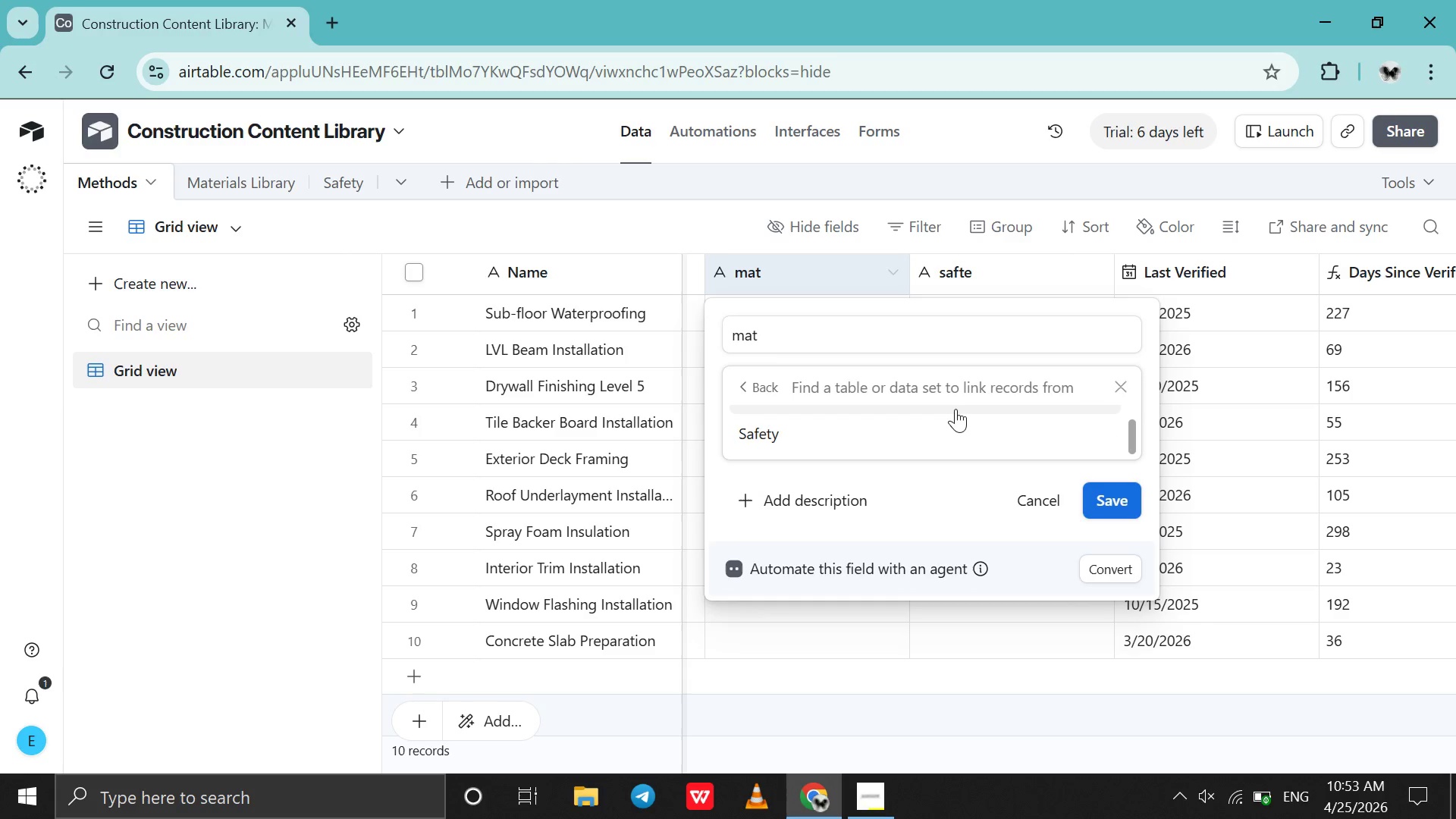 
left_click([956, 409])
 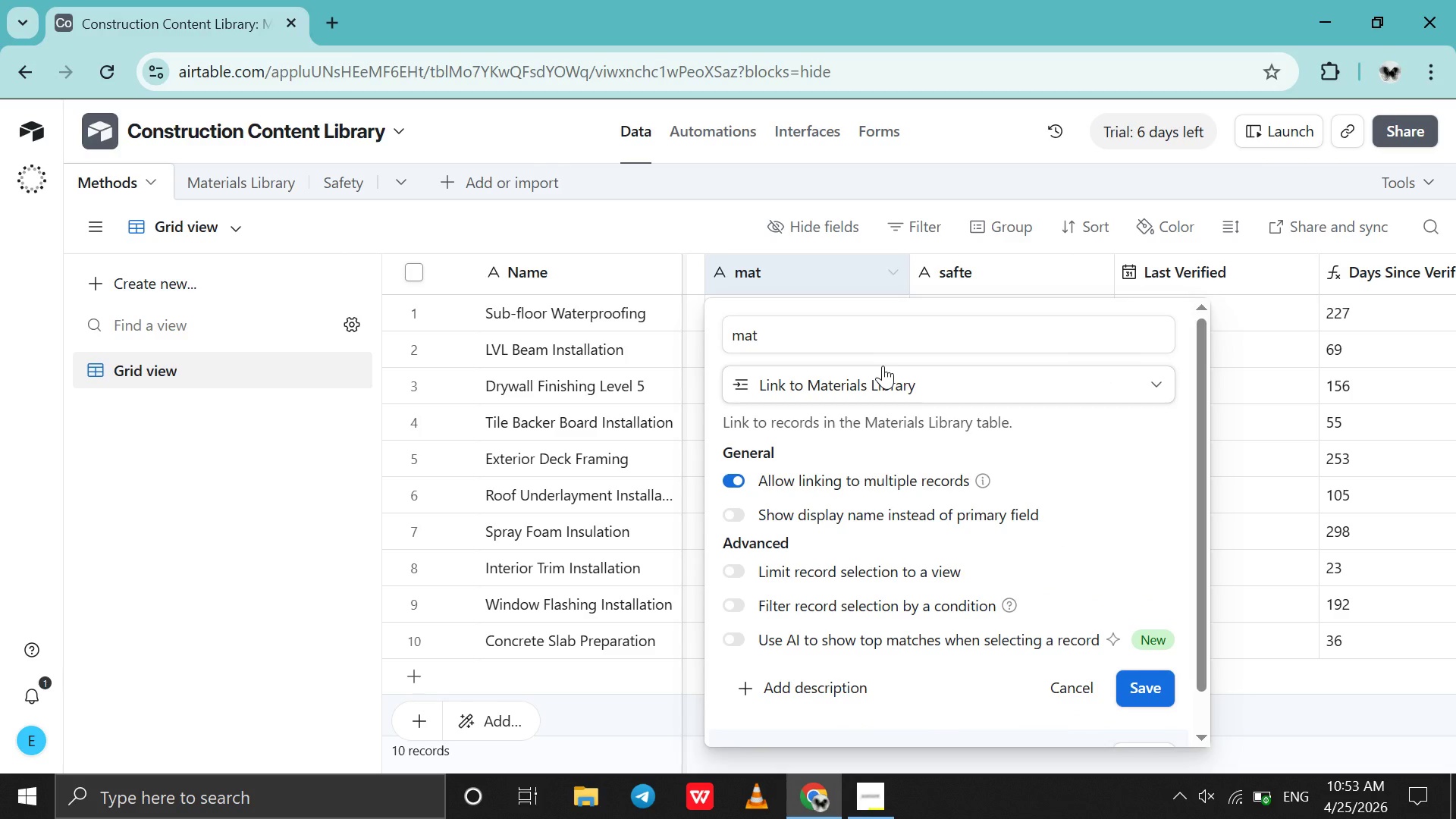 
wait(13.2)
 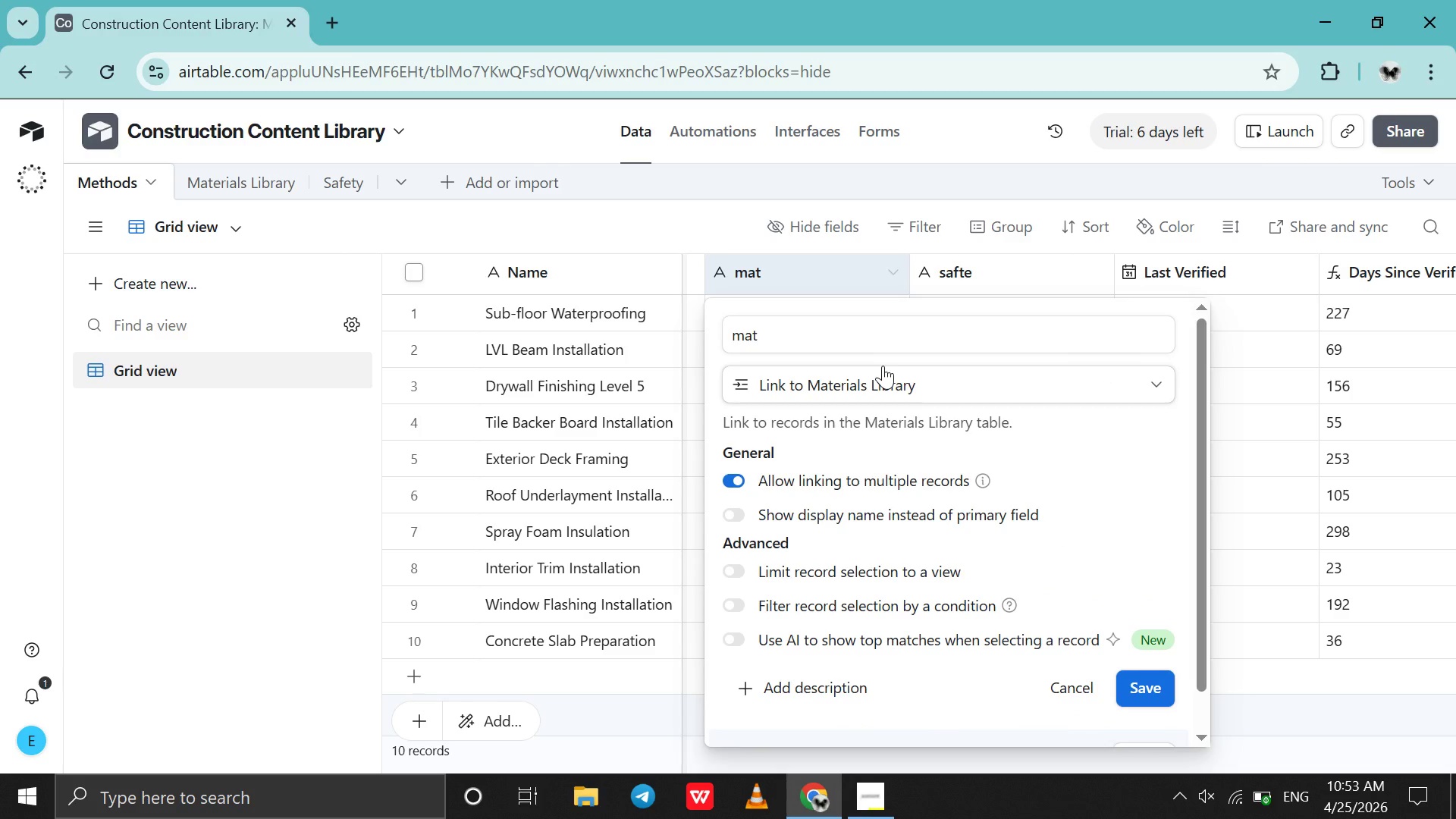 
left_click([824, 341])
 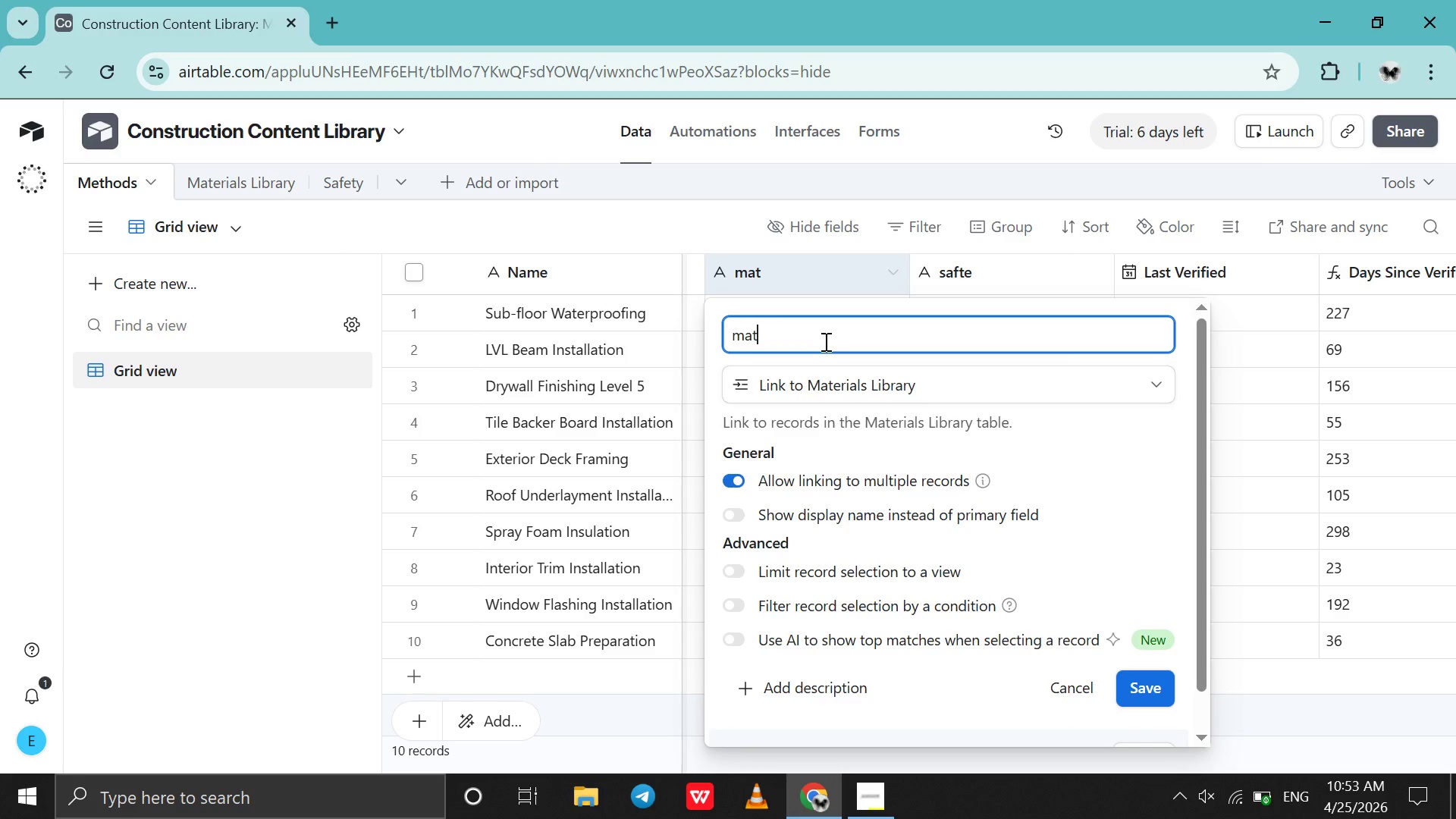 
key(Backspace)
 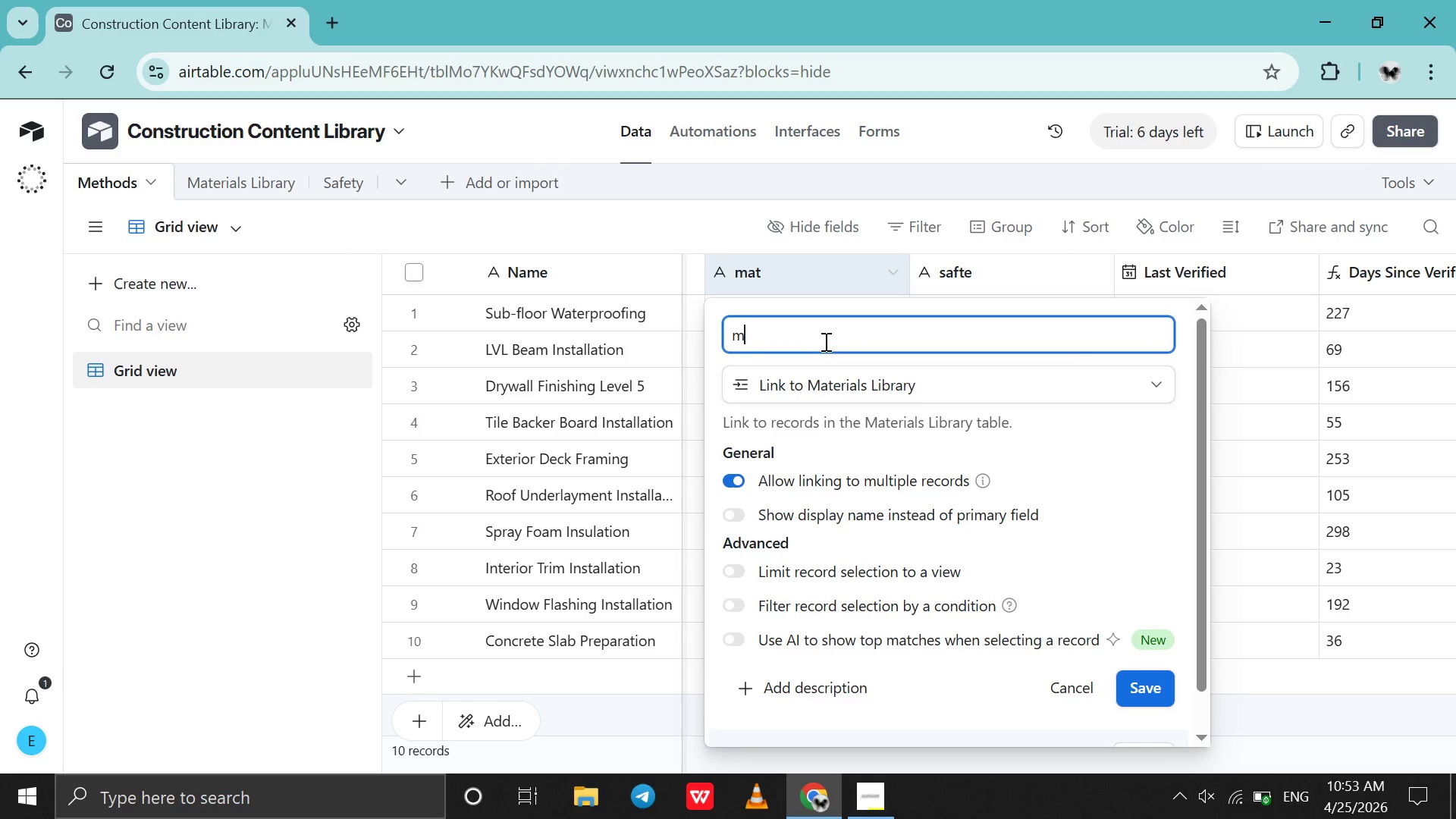 
key(Backspace)
 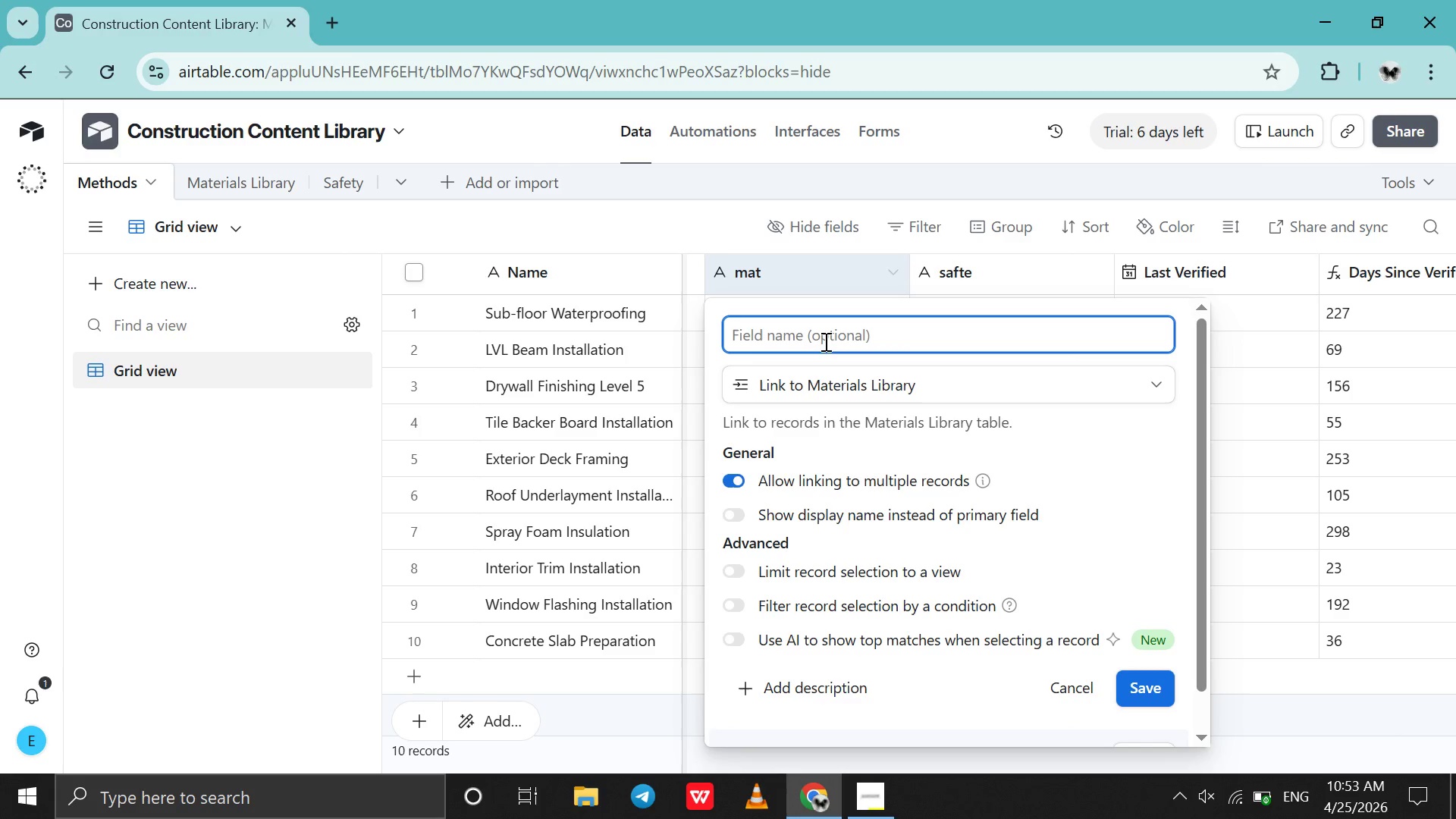 
key(Backspace)
 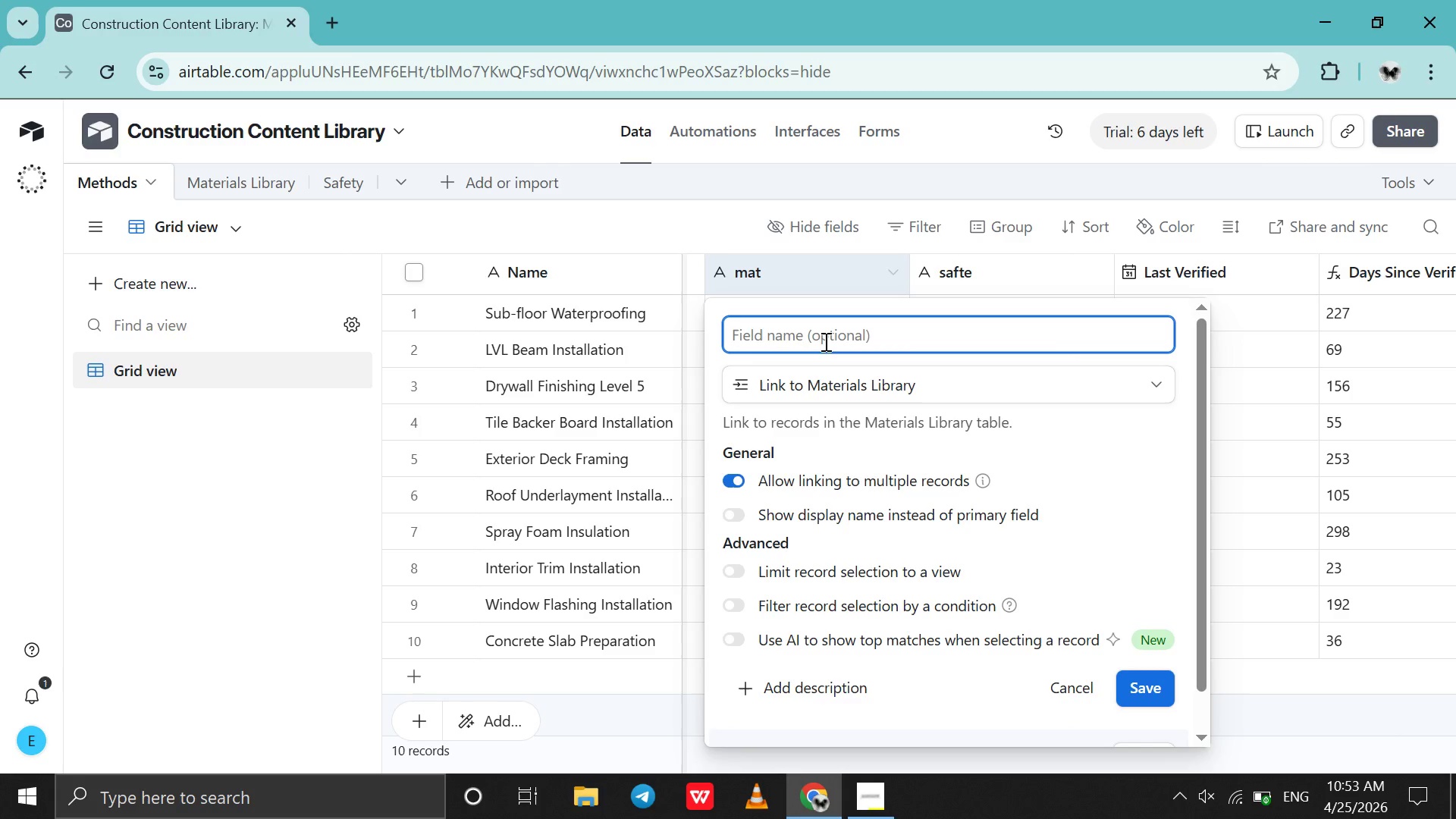 
key(Backspace)
 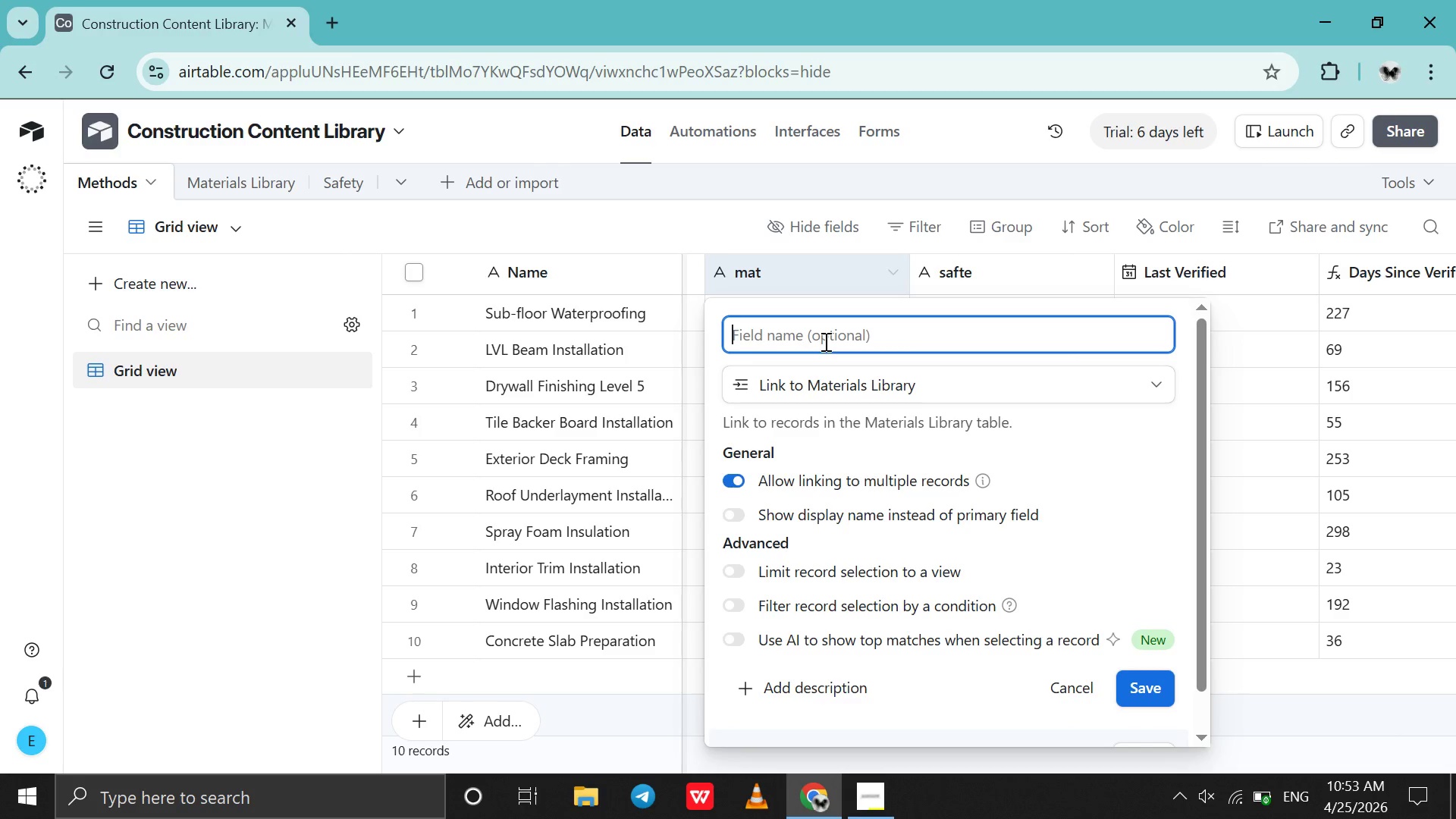 
key(Backspace)
type(Materials Used)
 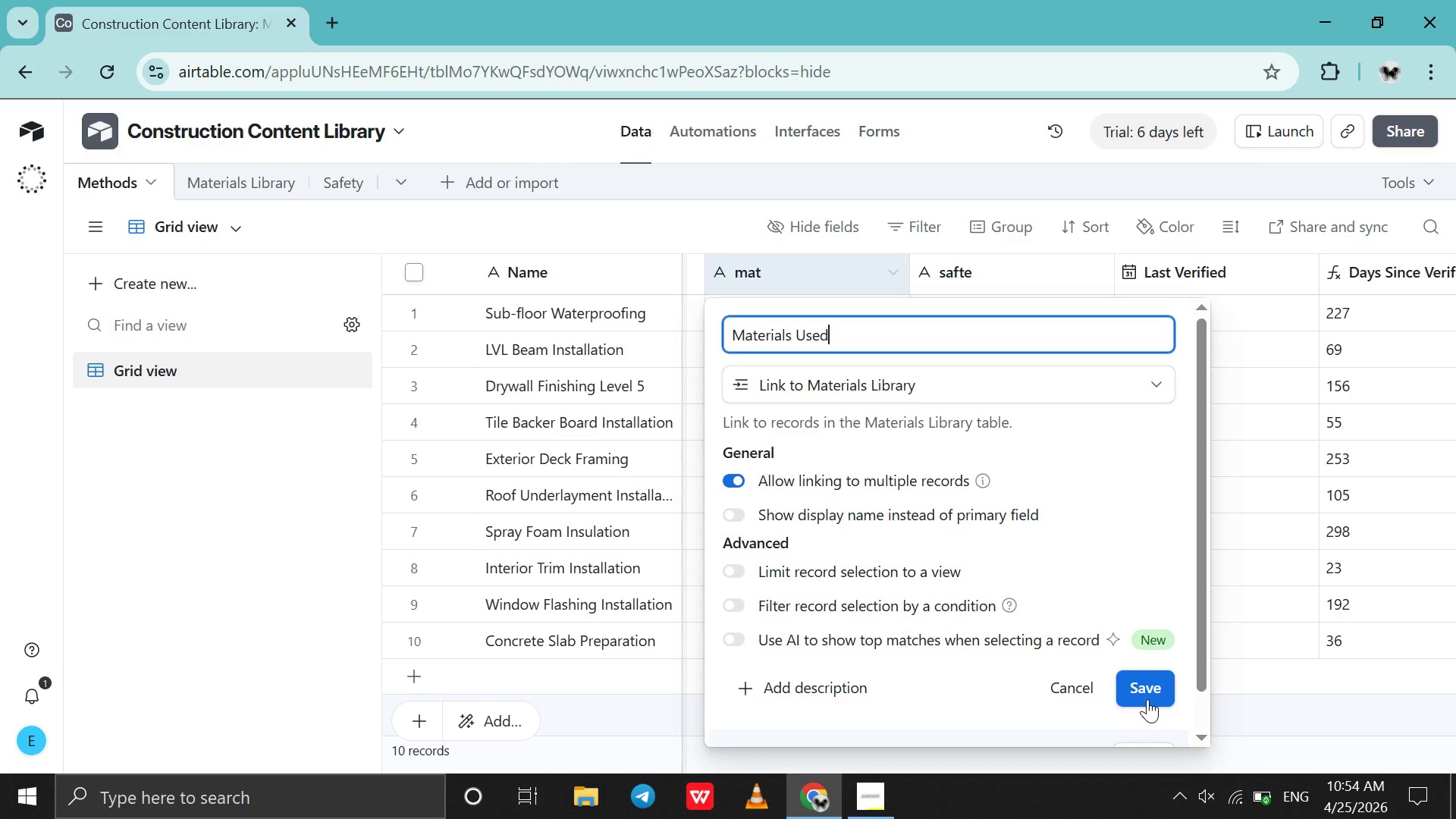 
wait(28.19)
 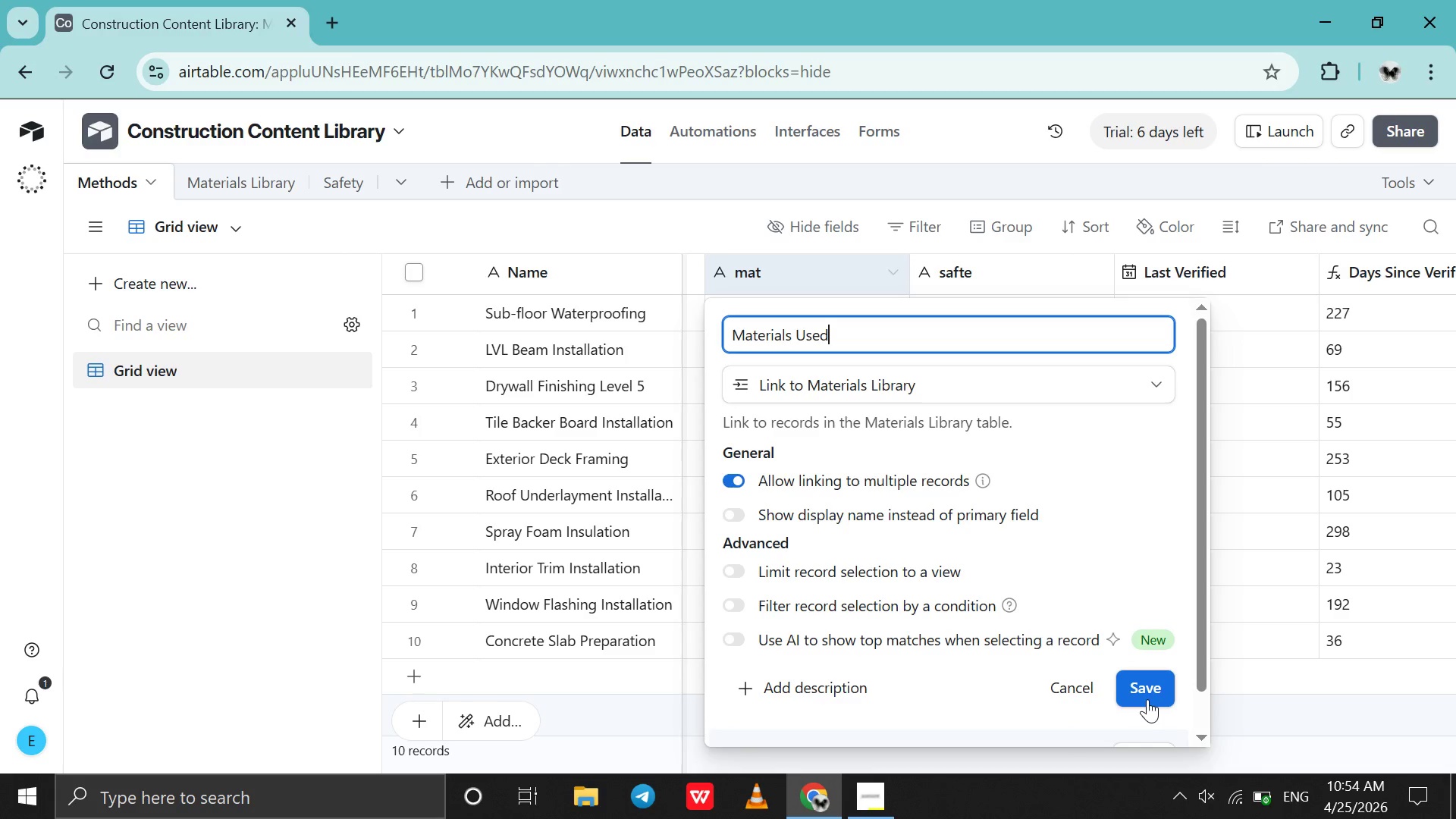 
left_click([1147, 699])
 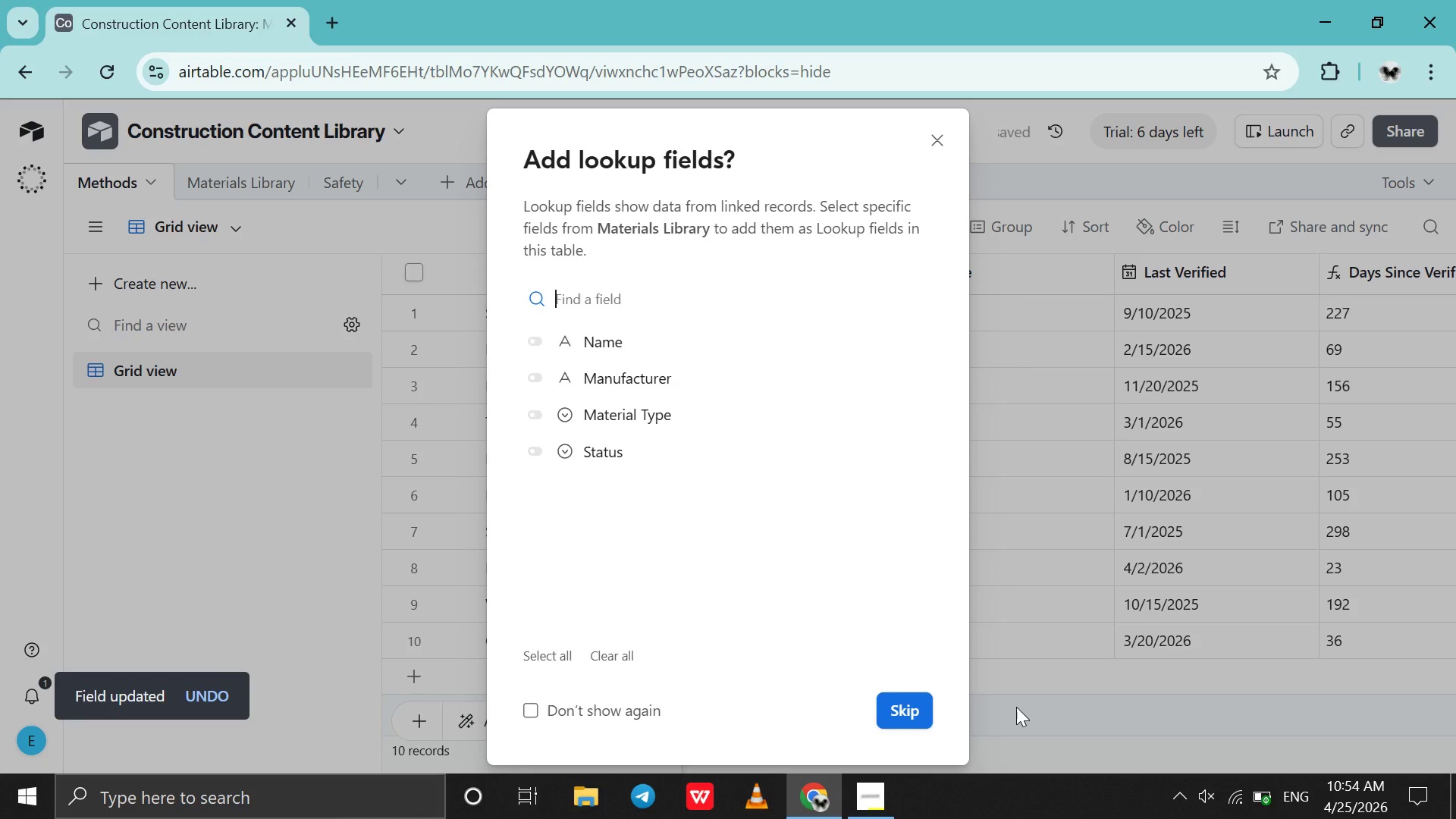 
left_click([893, 711])
 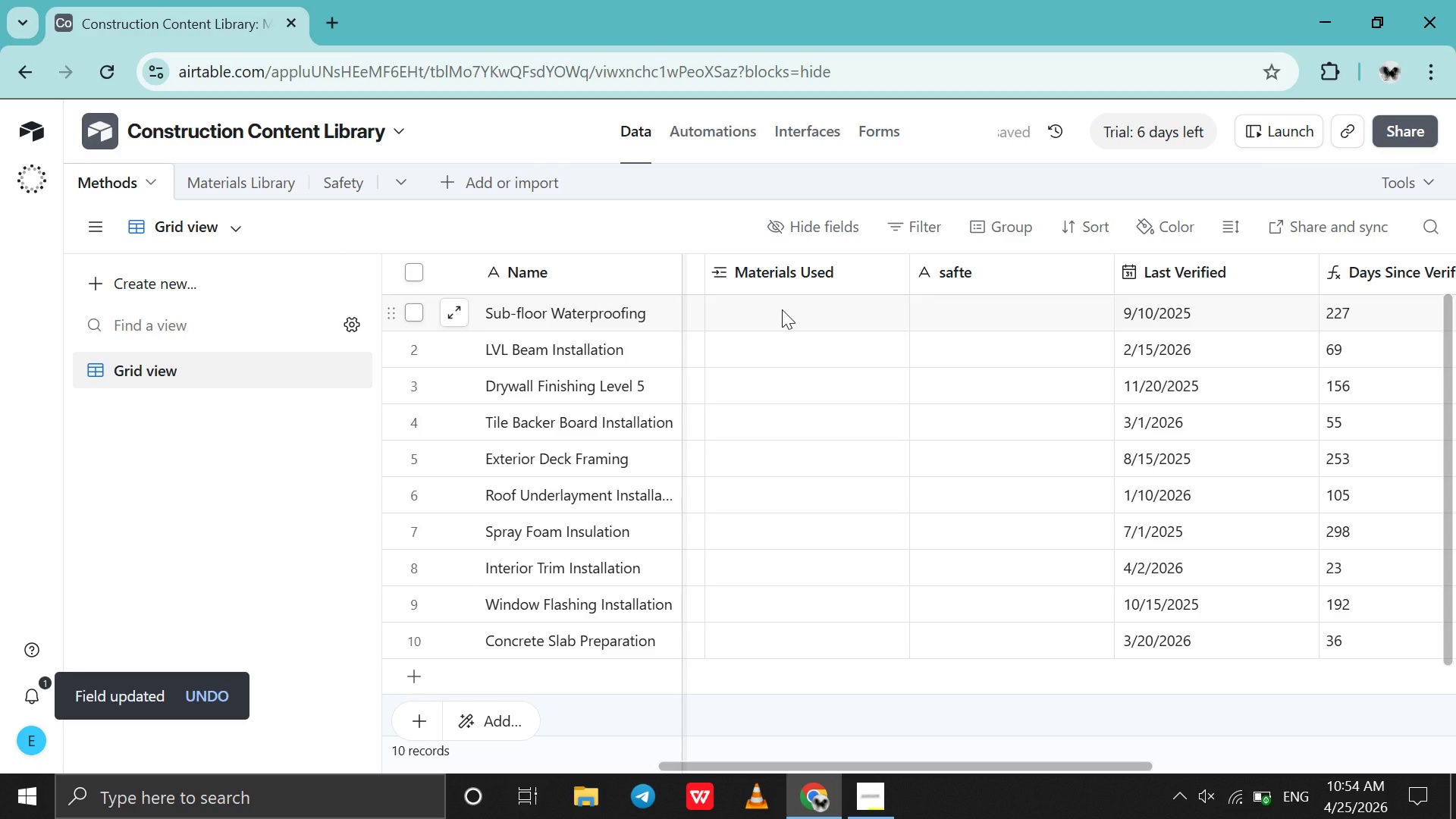 
left_click([782, 309])
 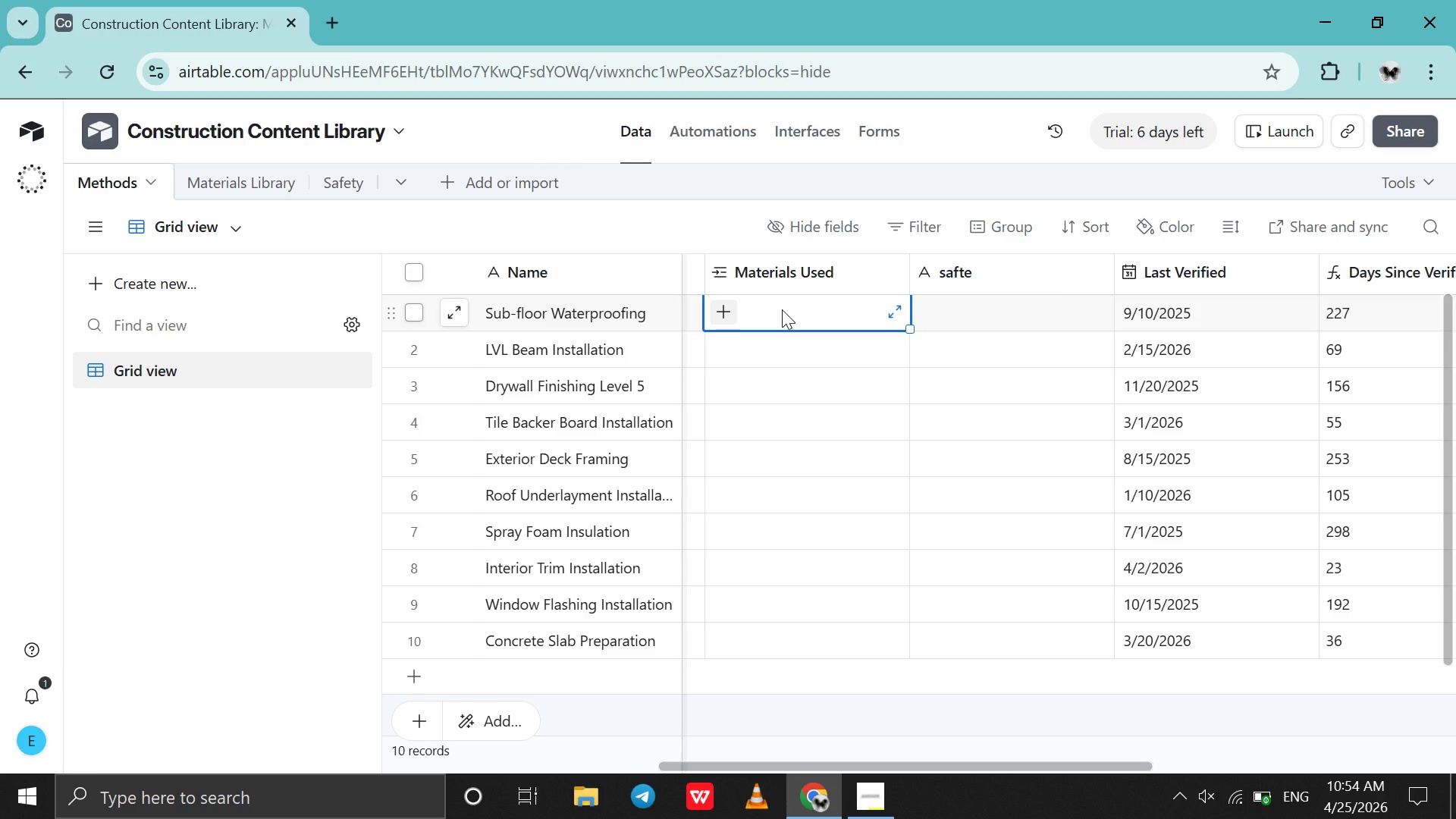 
wait(5.75)
 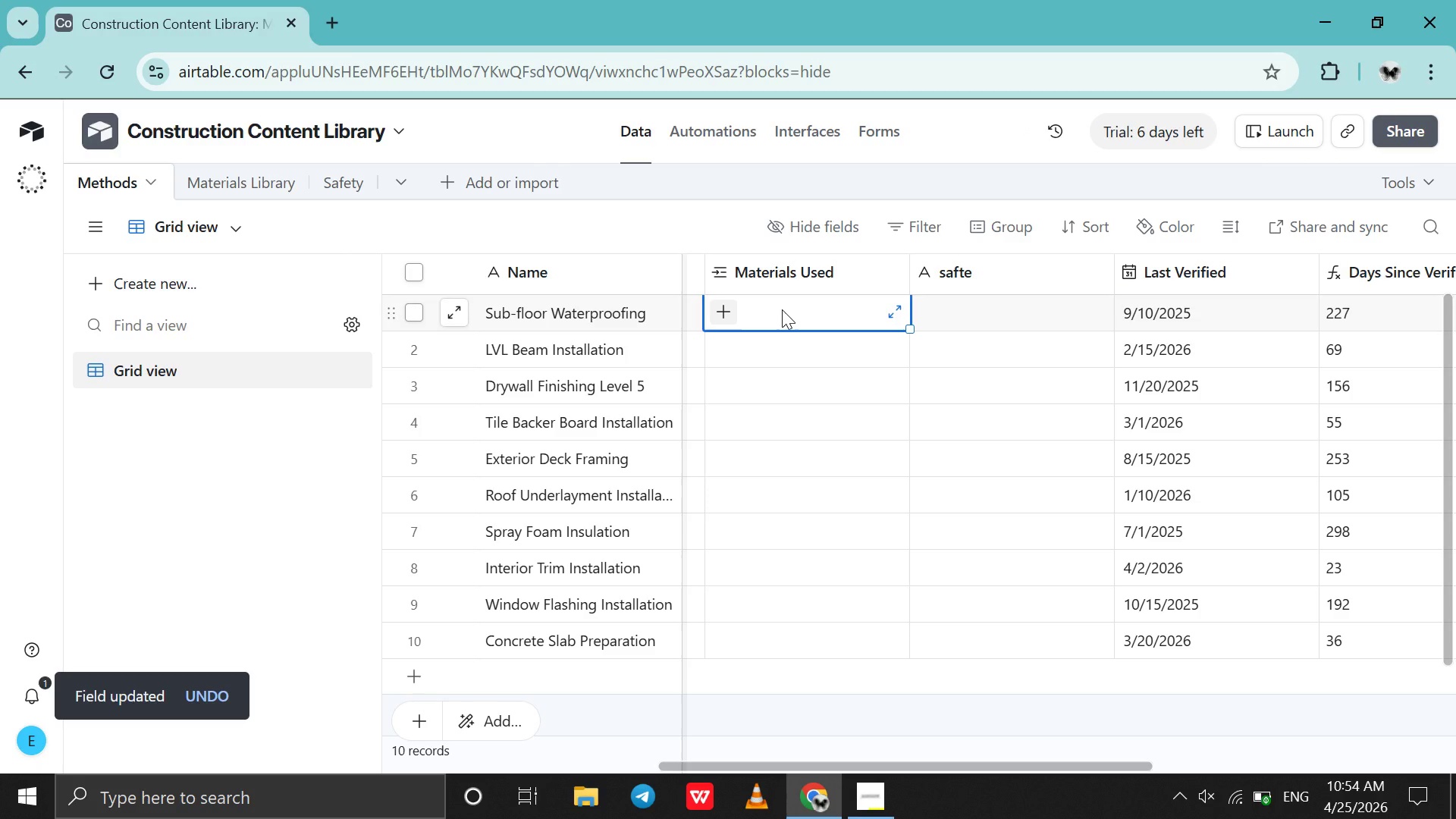 
scroll: coordinate [732, 312], scroll_direction: up, amount: 1.0
 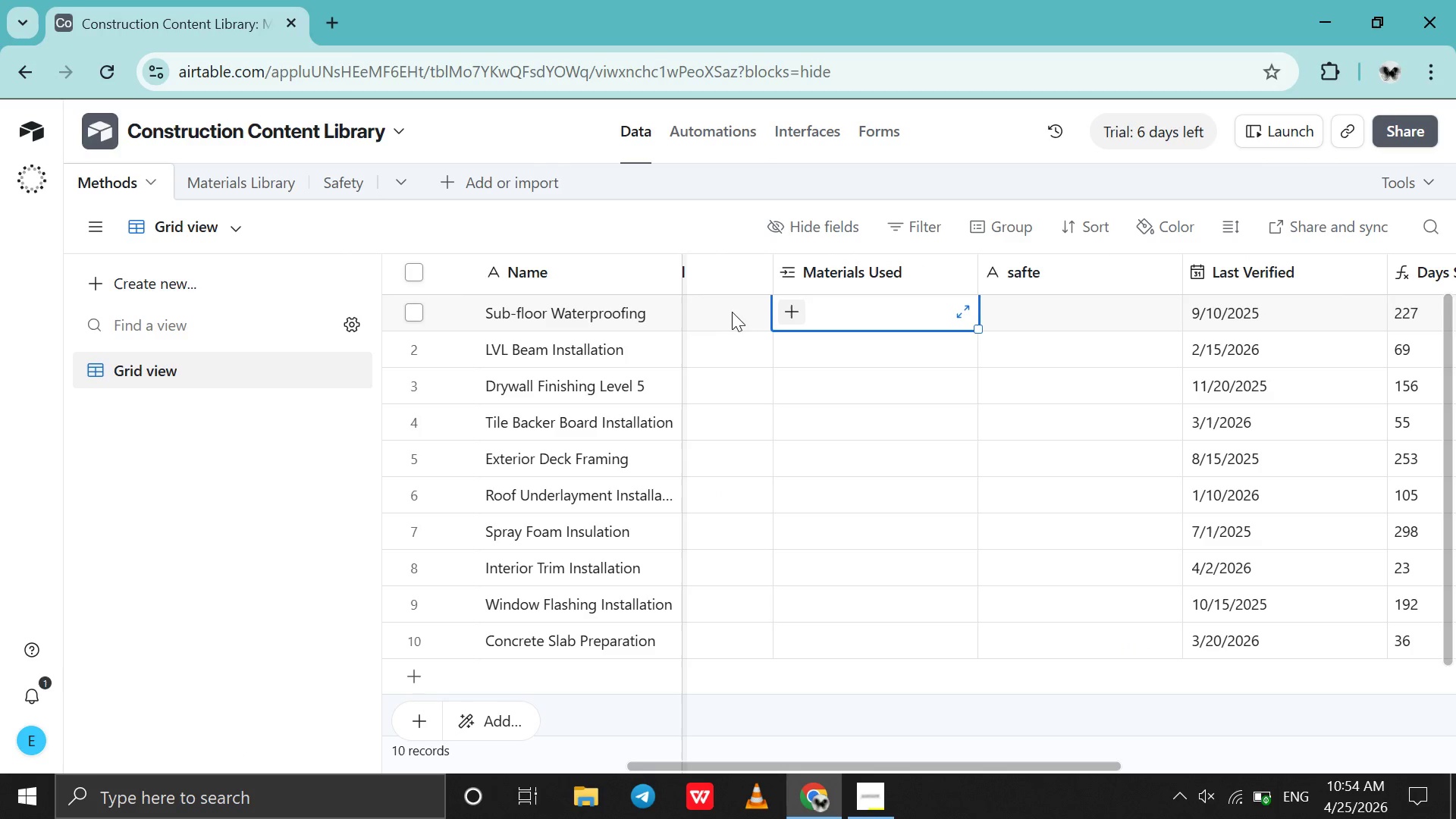 
left_click([786, 304])
 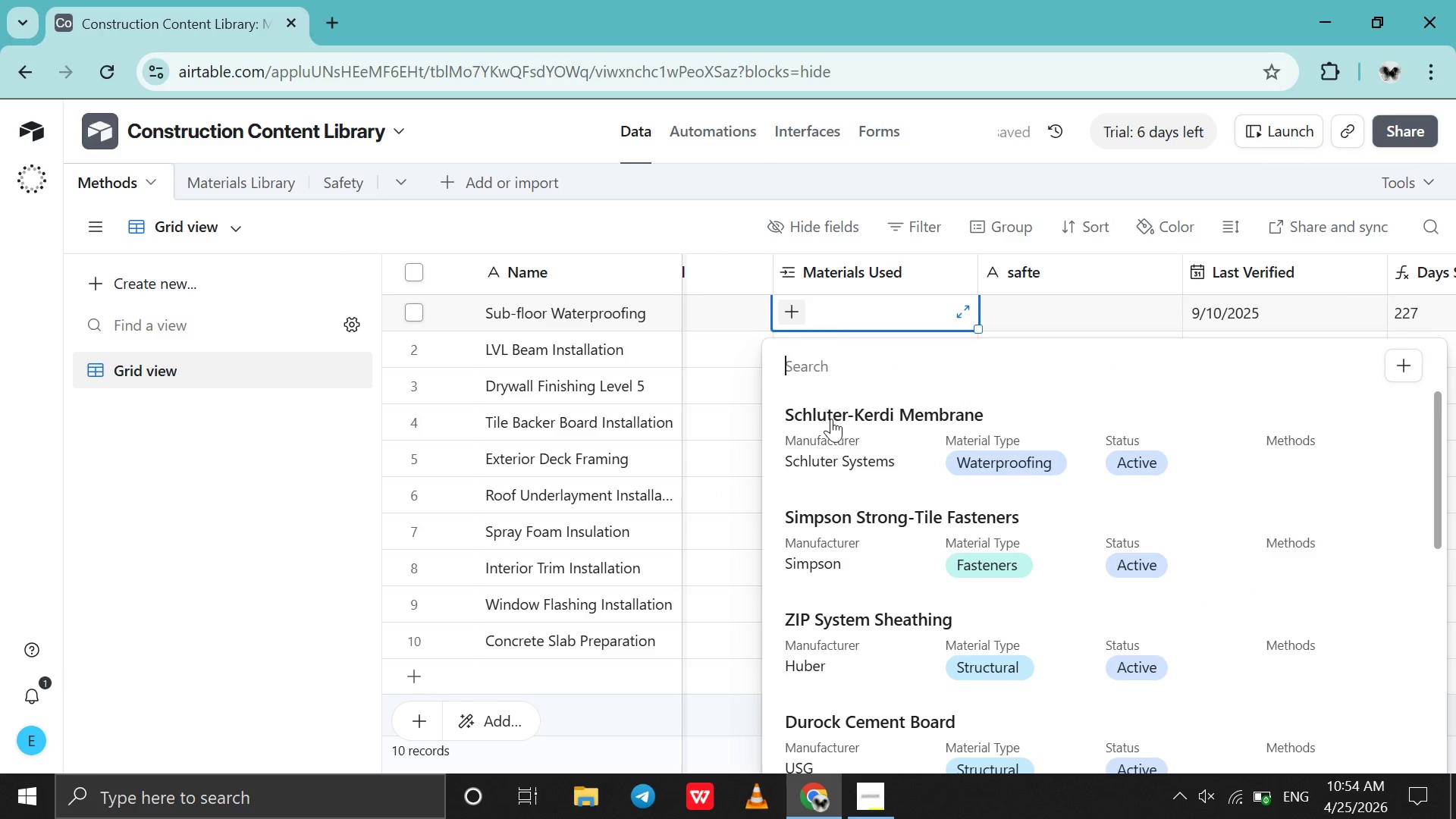 
left_click([833, 425])
 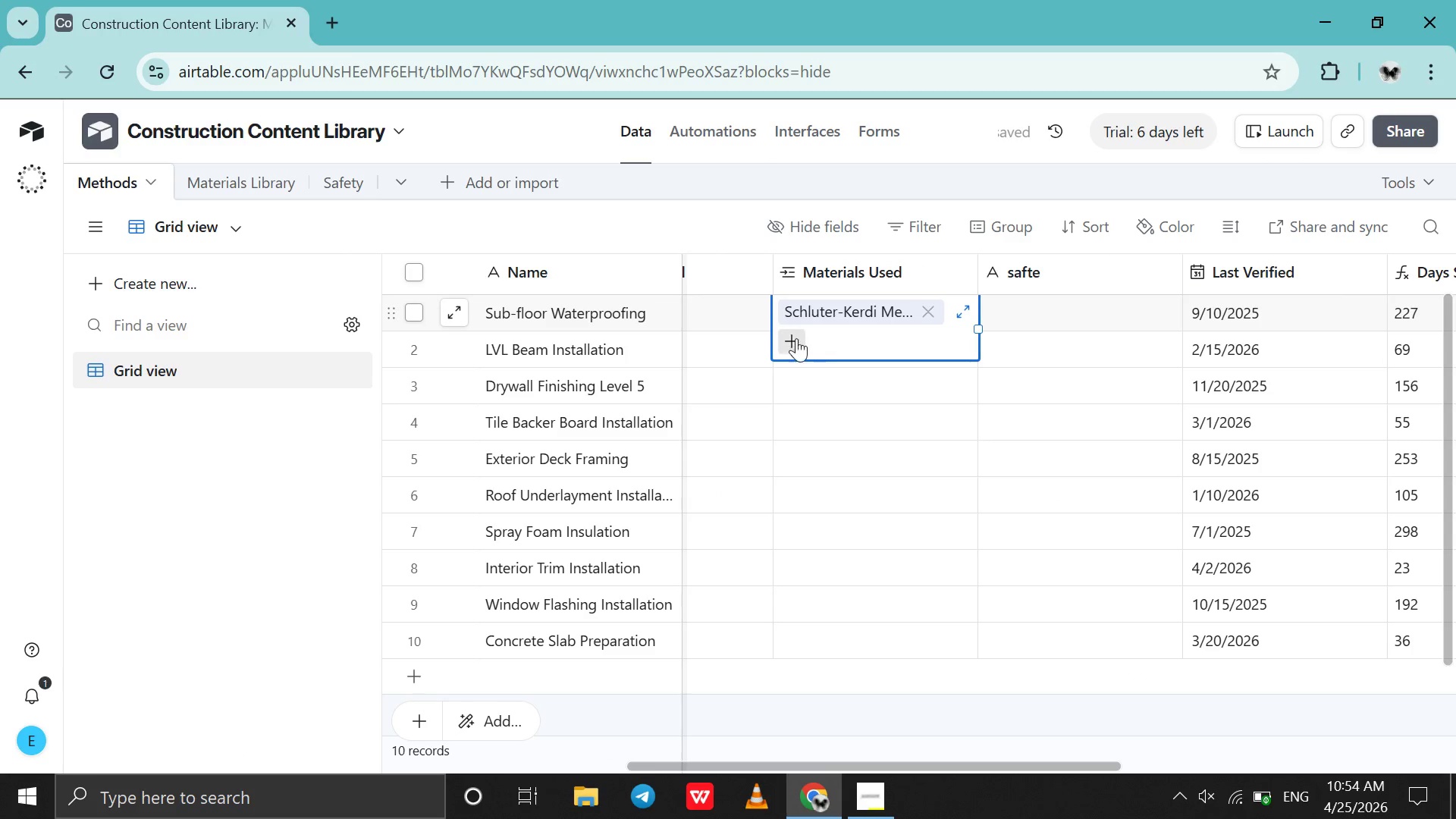 
left_click([789, 341])
 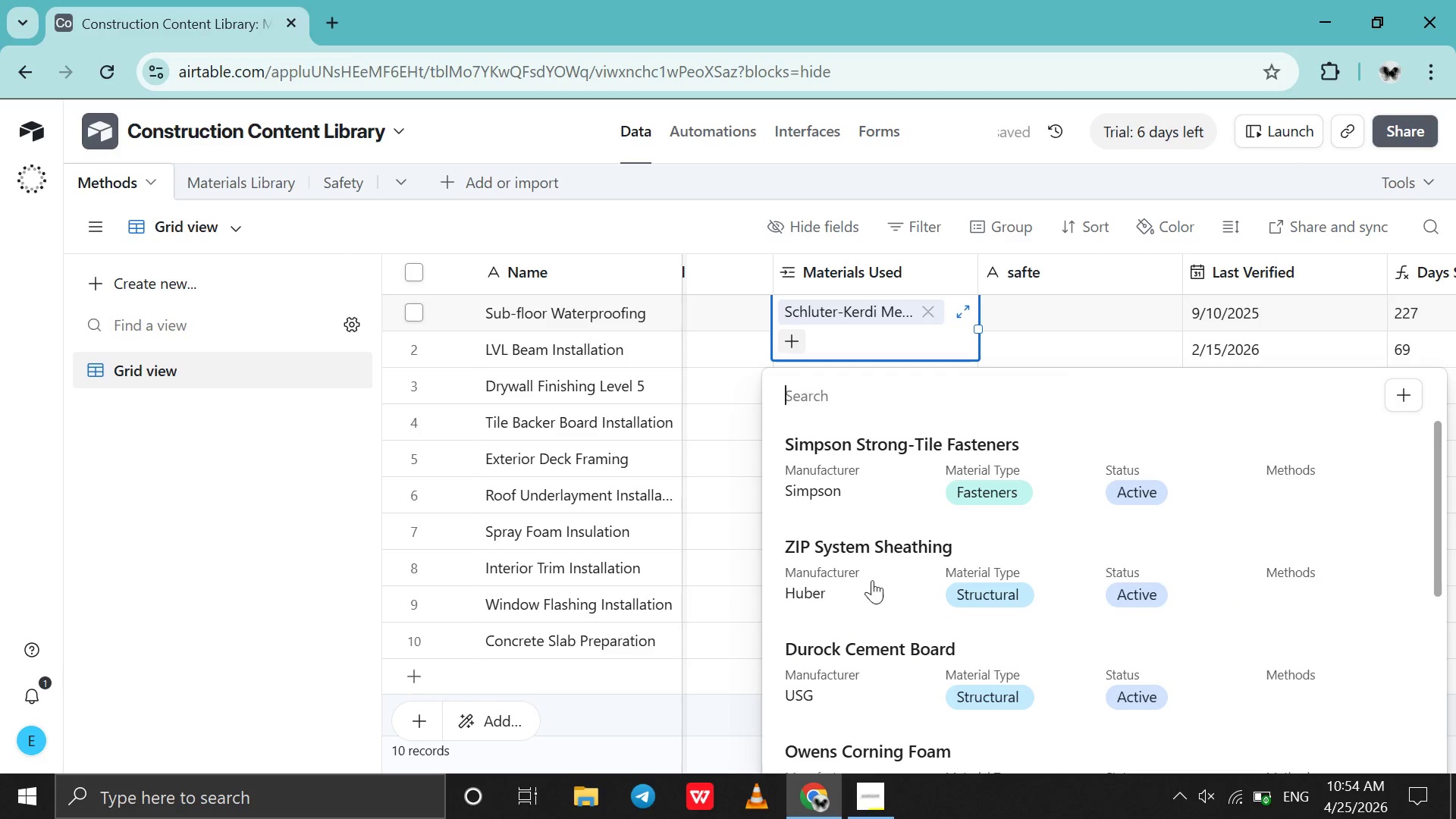 
scroll: coordinate [872, 580], scroll_direction: down, amount: 11.0
 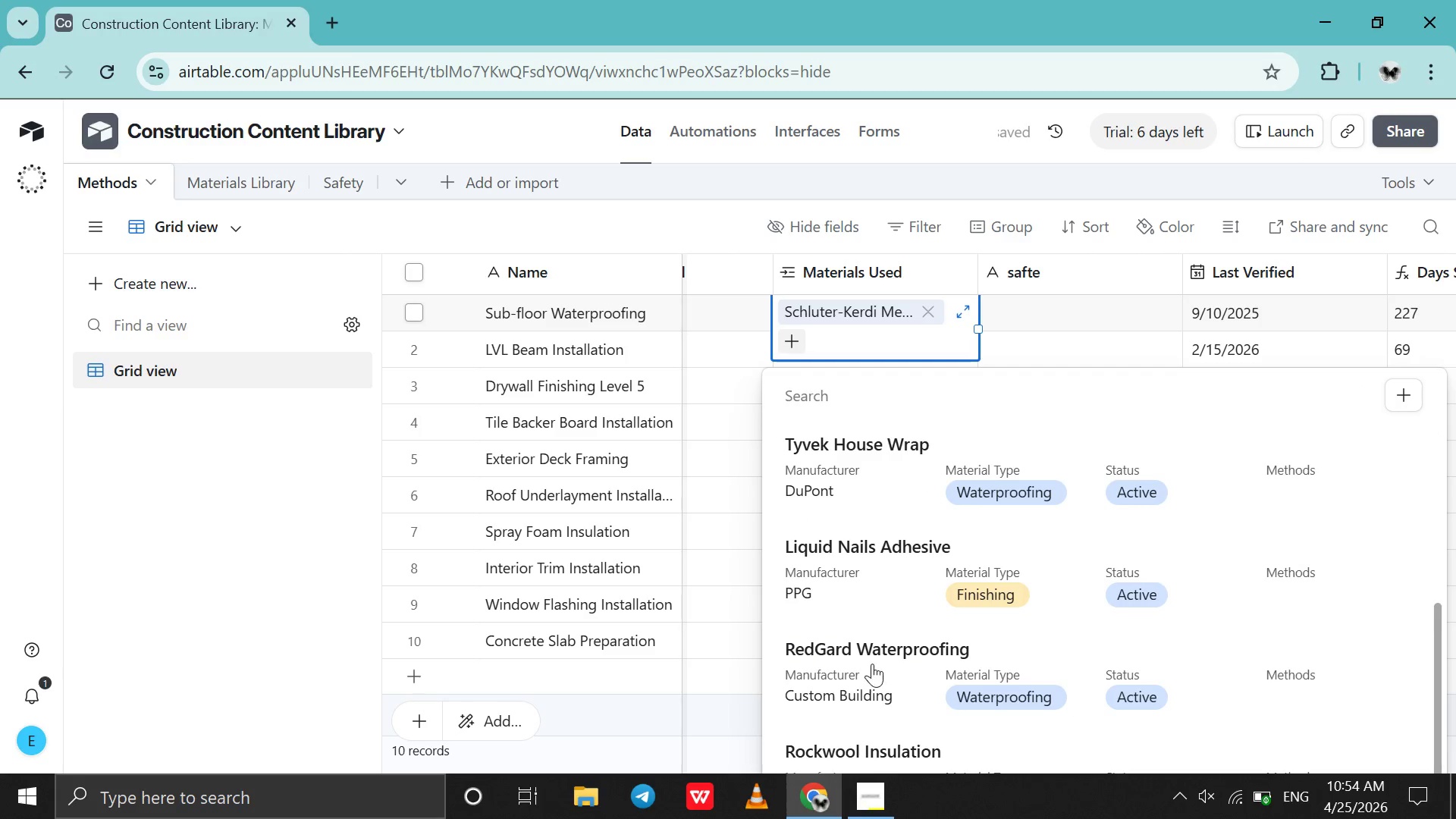 
left_click([872, 664])
 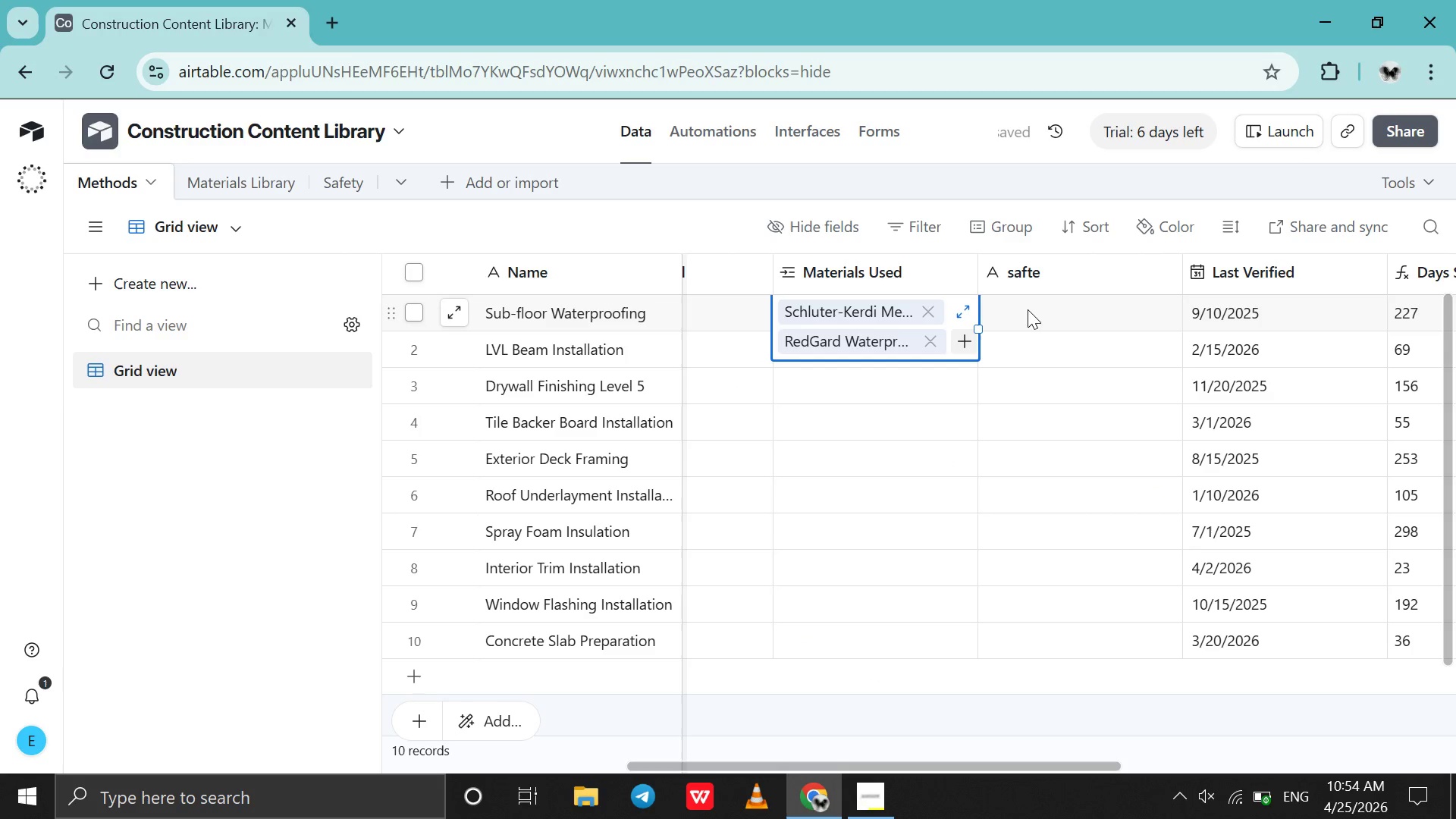 
left_click([877, 379])
 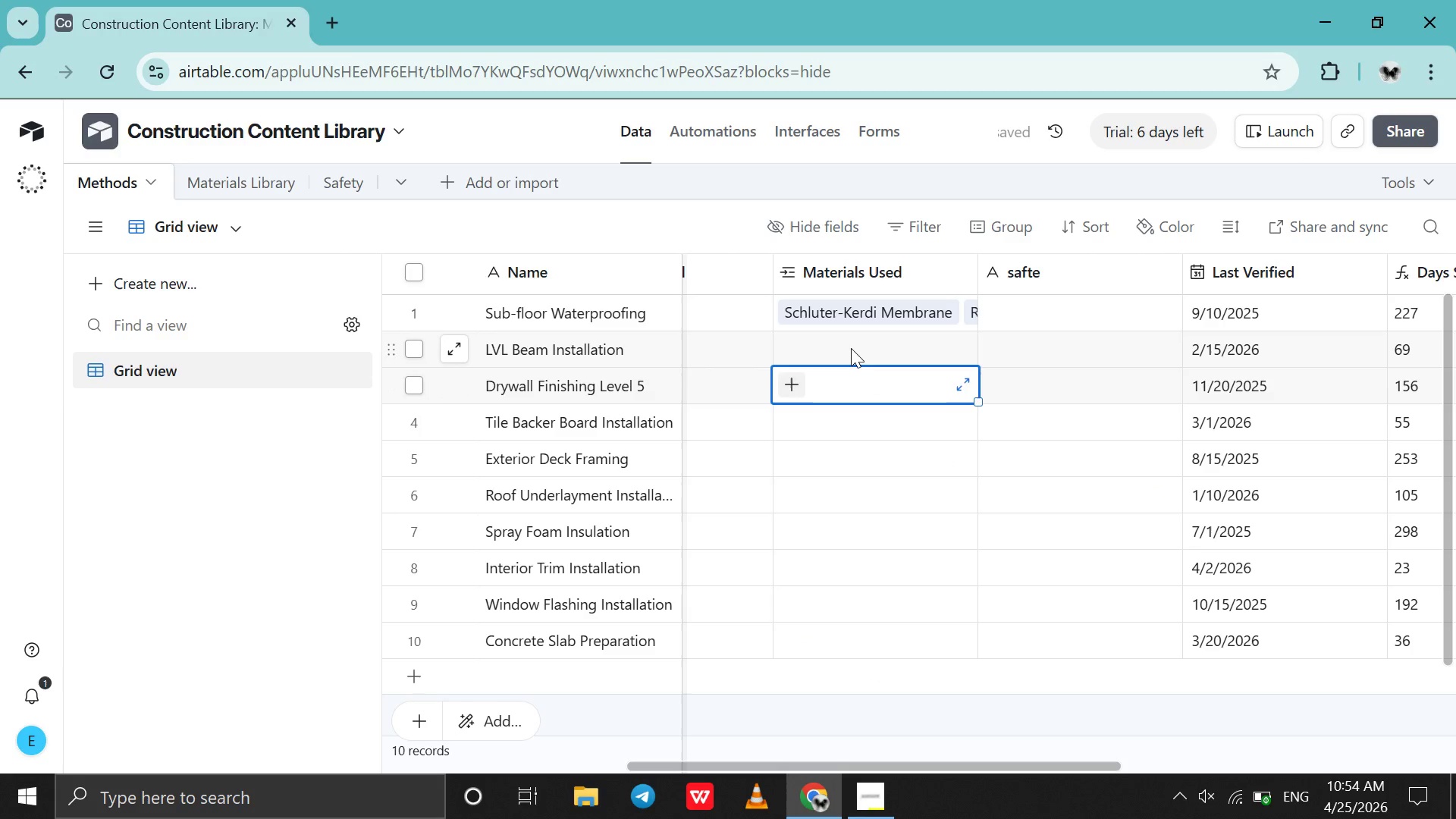 
left_click([851, 348])
 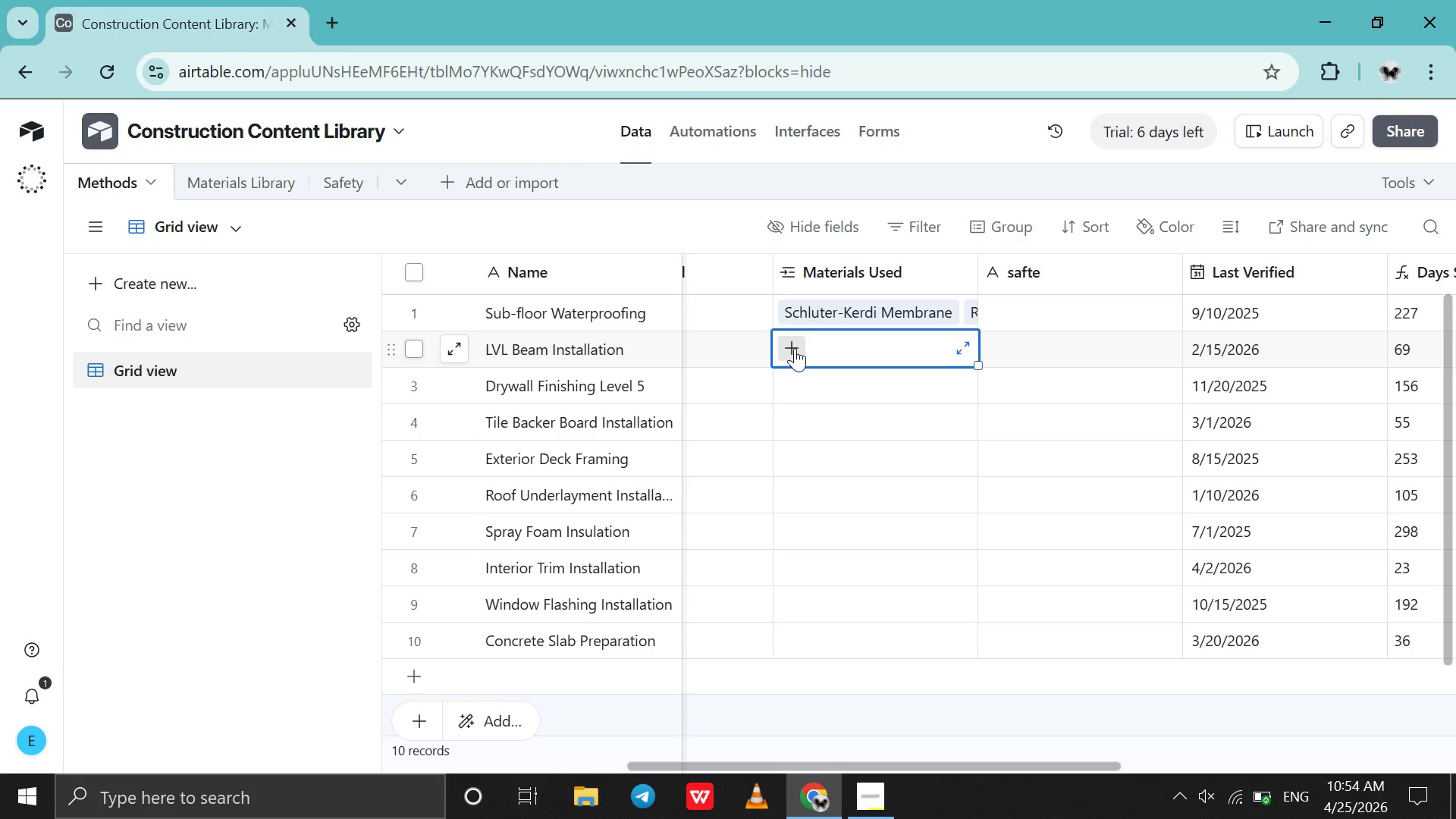 
left_click([795, 348])
 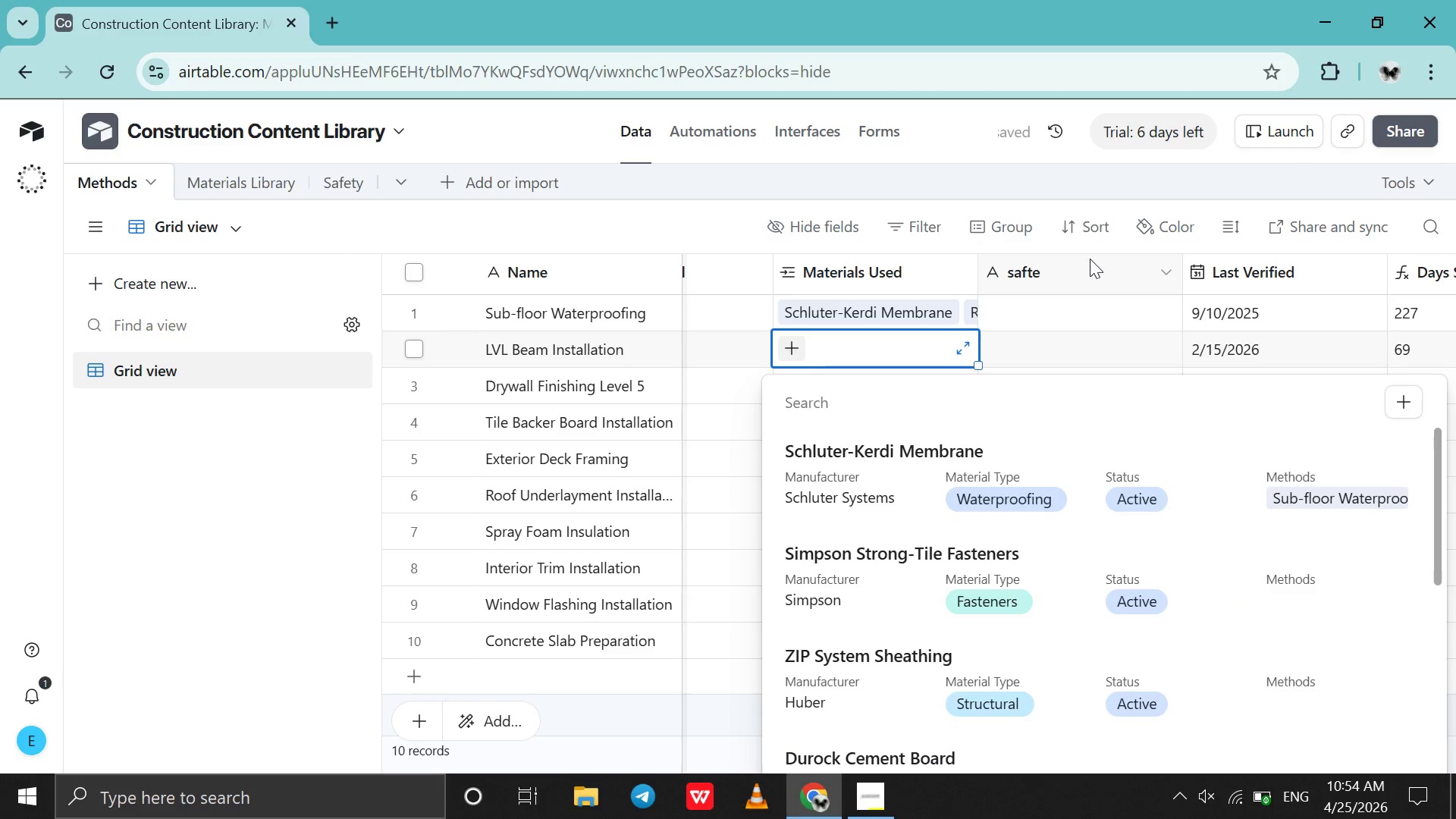 
double_click([1087, 262])
 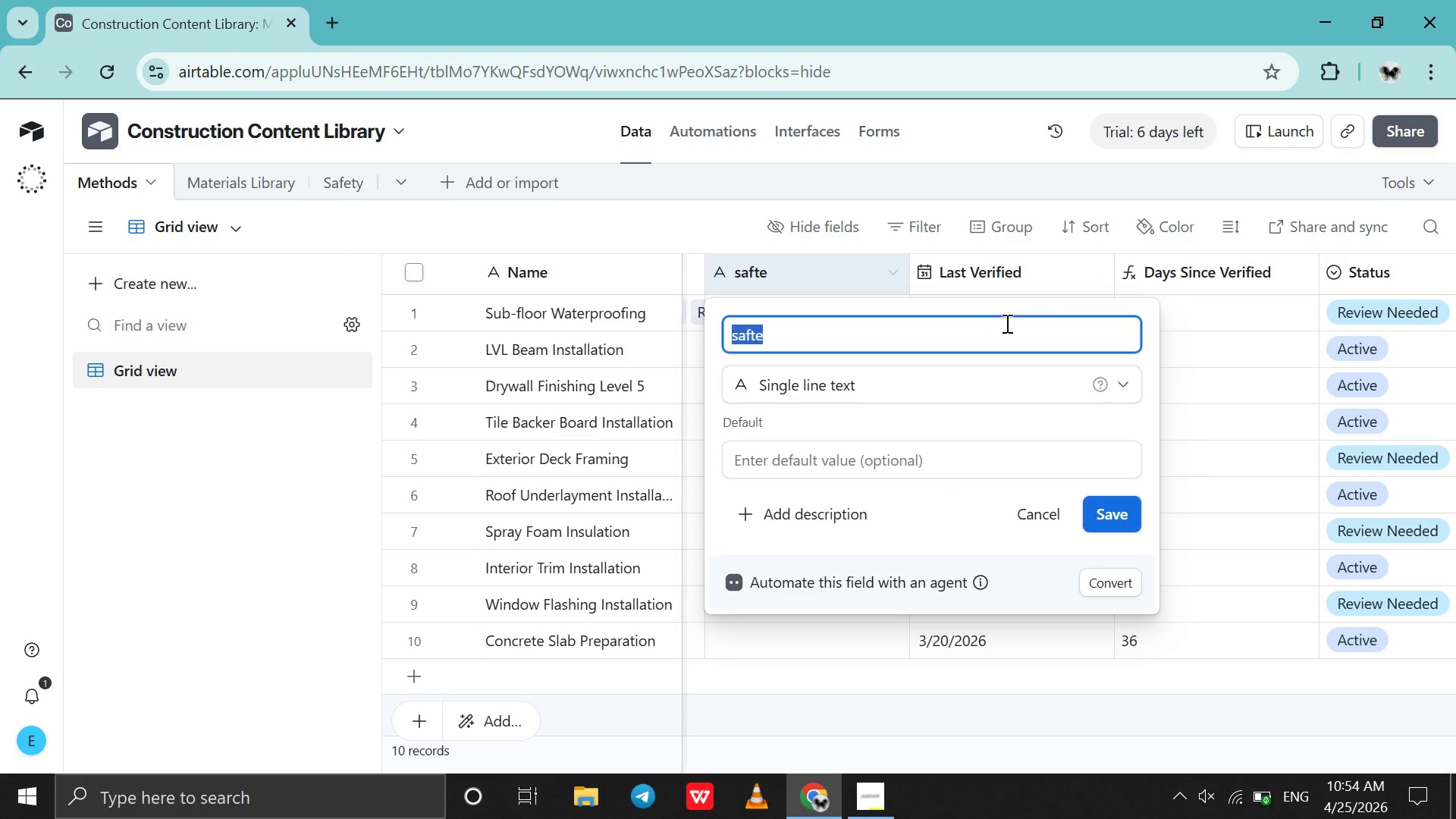 
wait(5.67)
 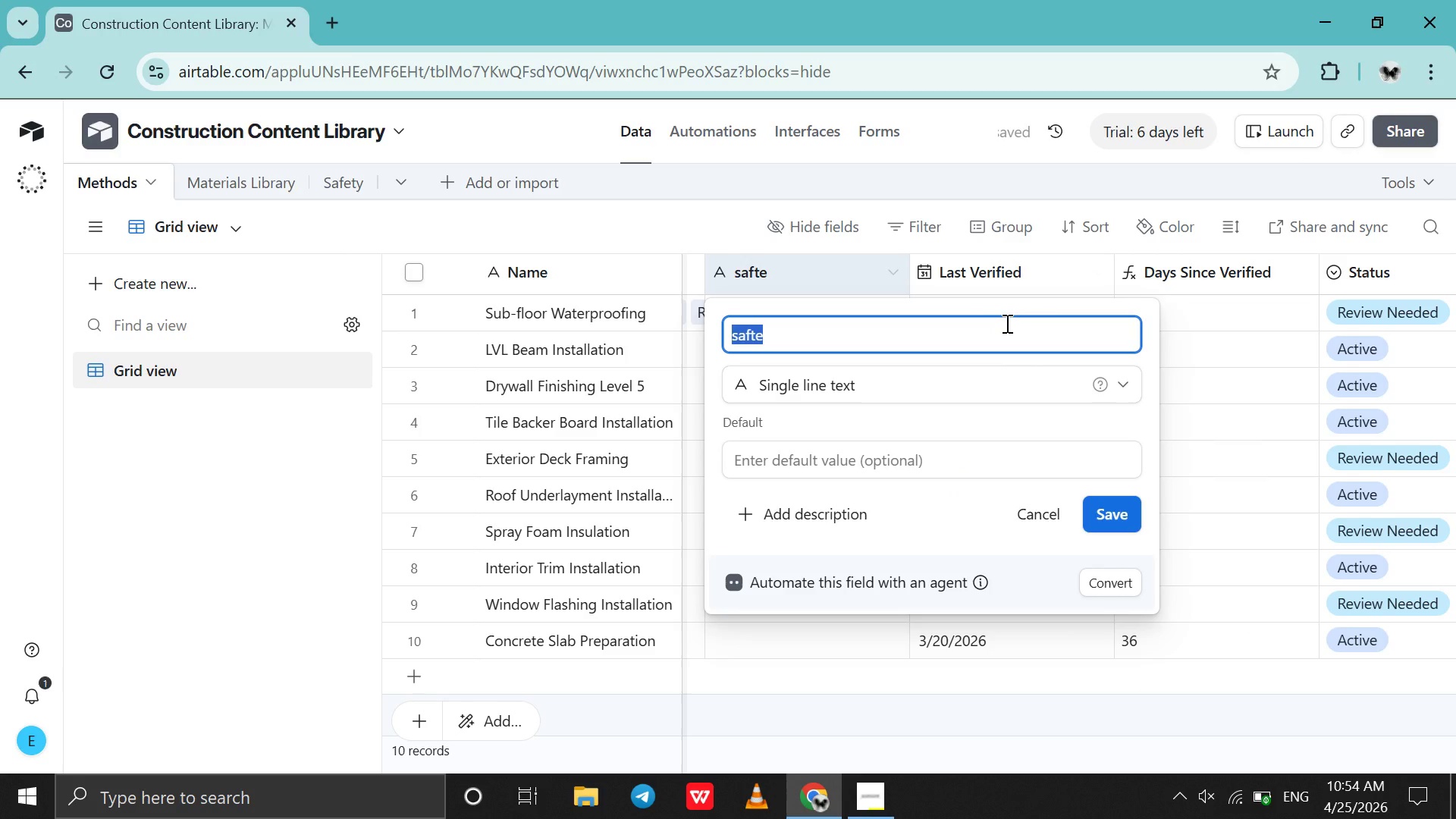 
type(Safety Requirements )
 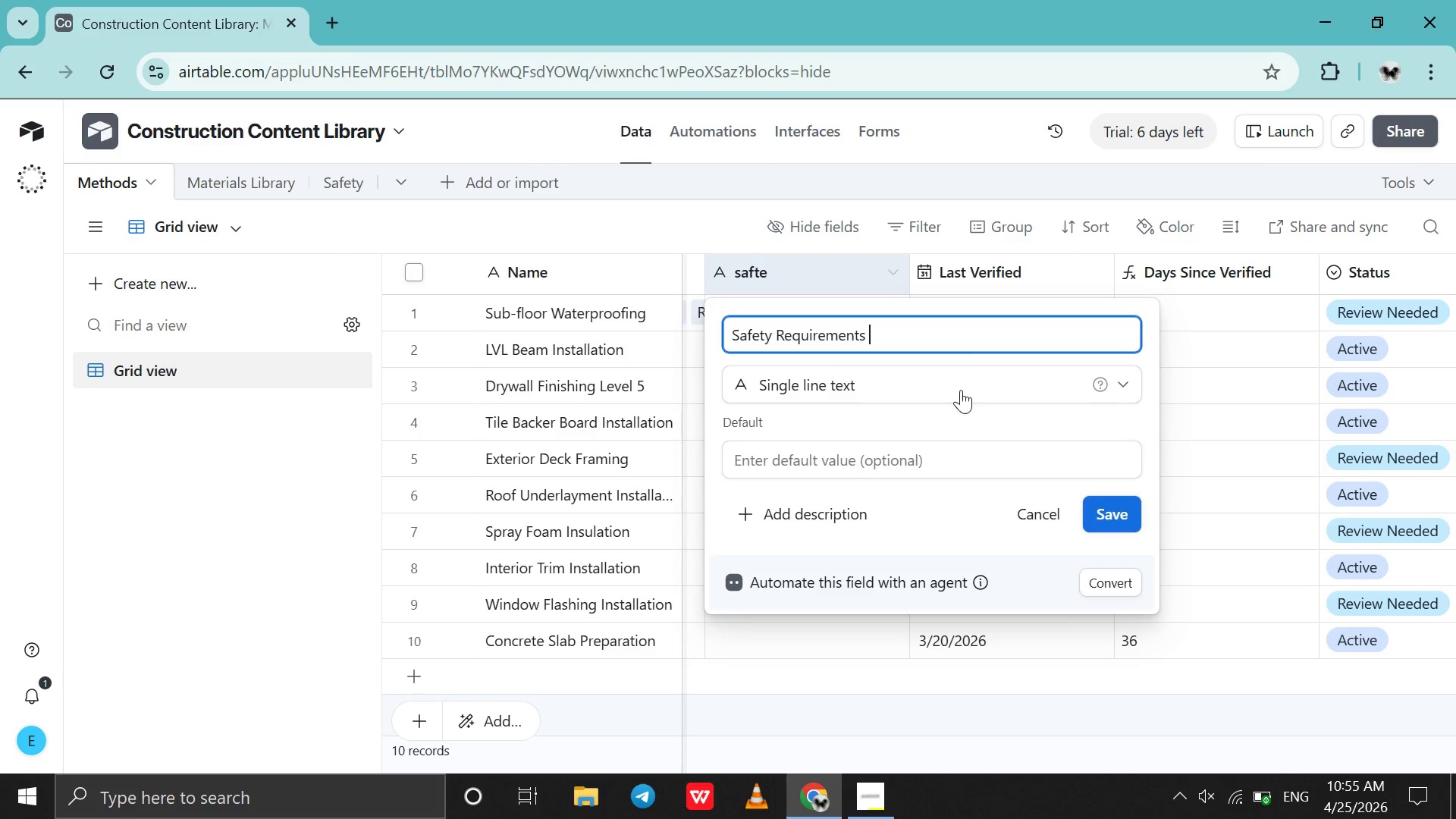 
left_click([965, 381])
 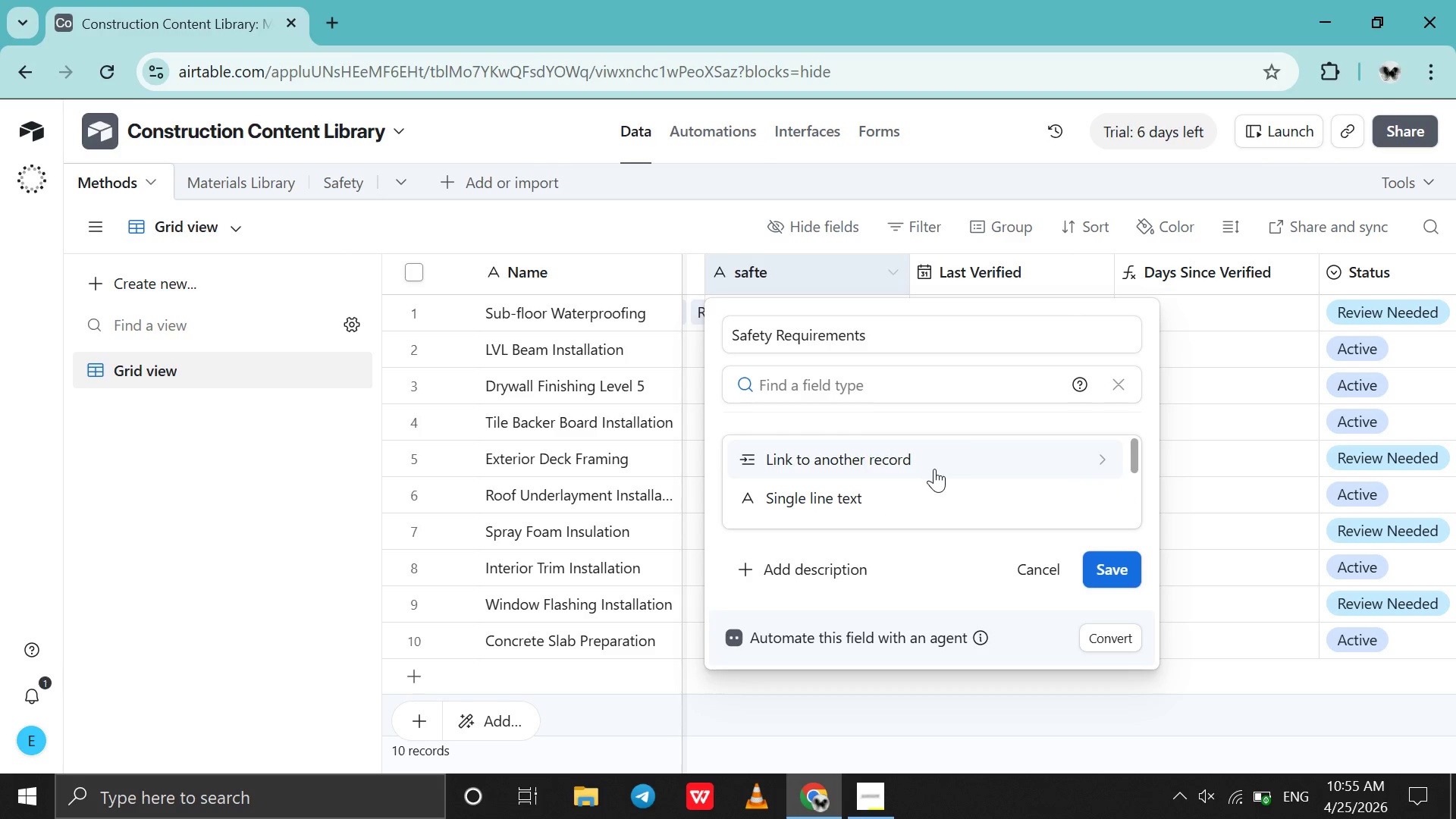 
left_click([934, 469])
 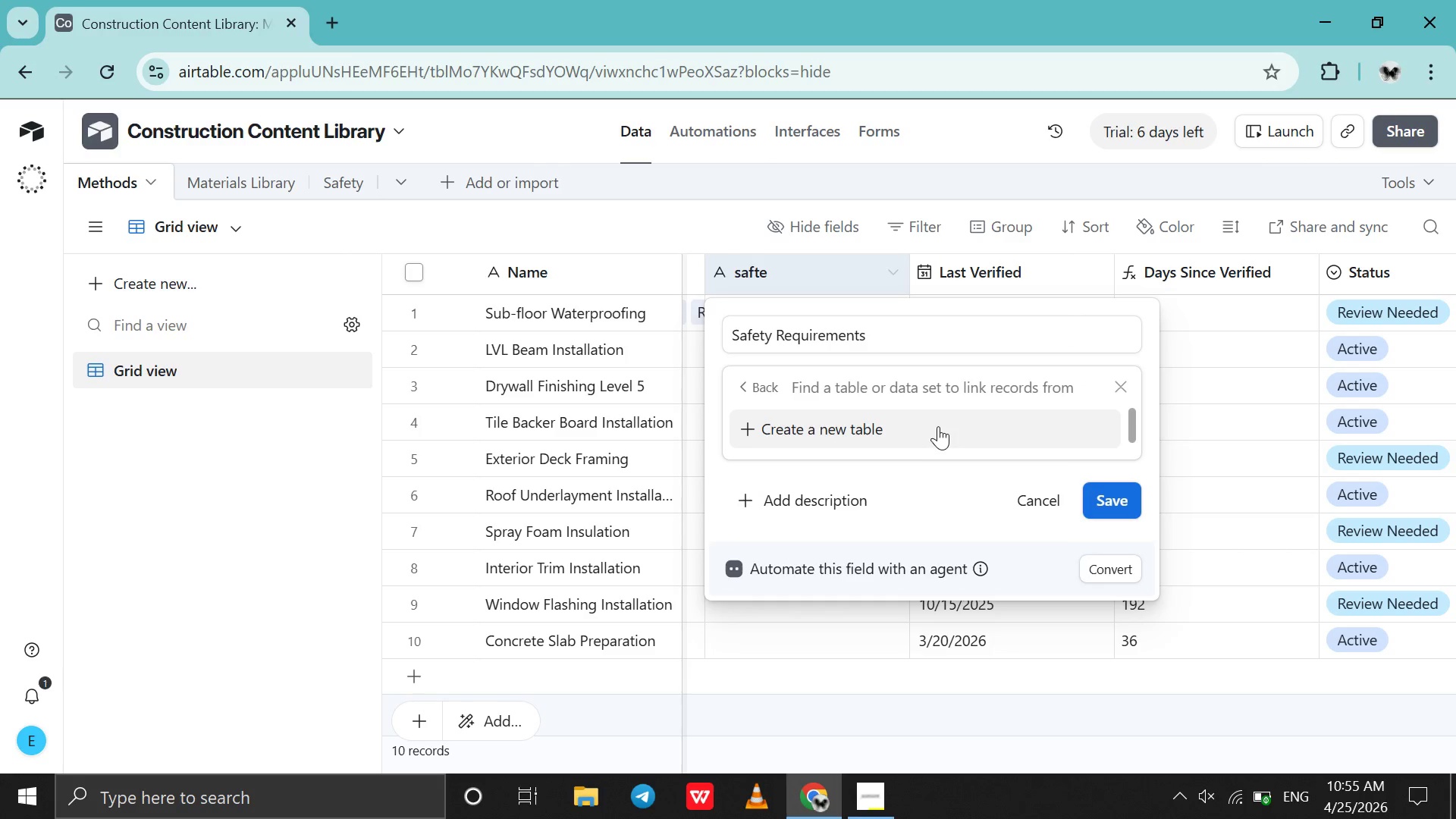 
scroll: coordinate [938, 426], scroll_direction: down, amount: 4.0
 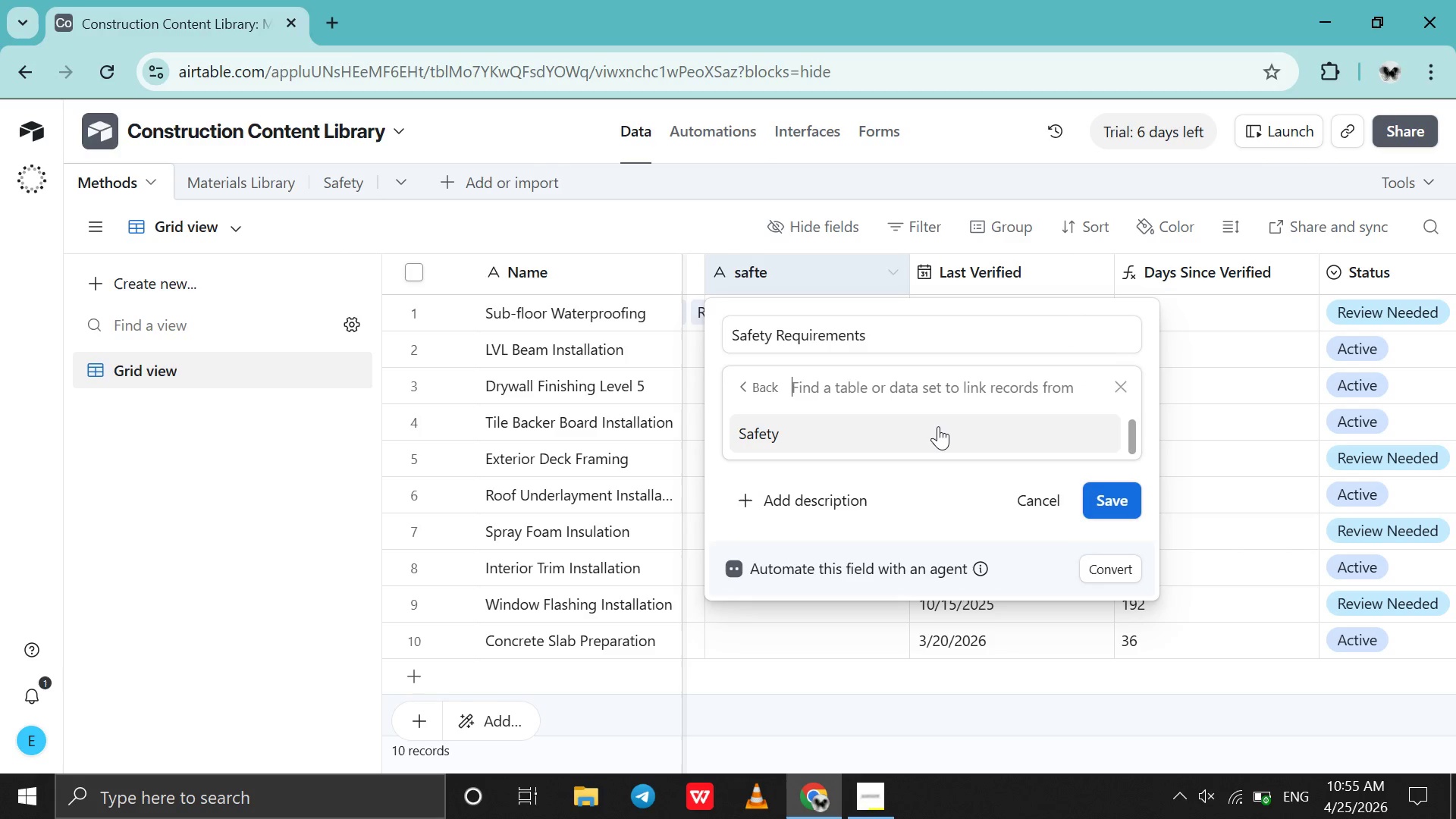 
left_click([938, 426])
 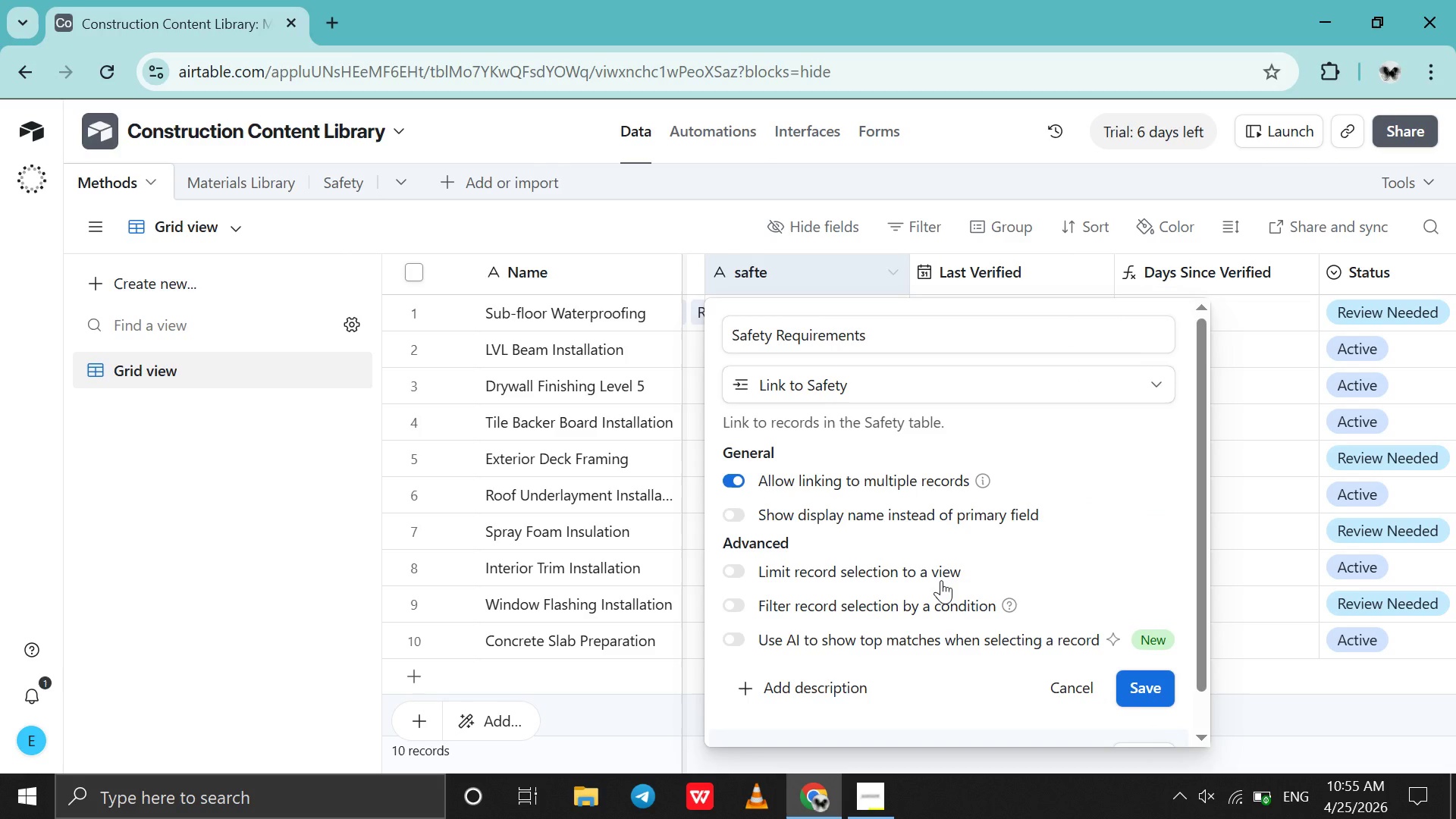 
wait(11.64)
 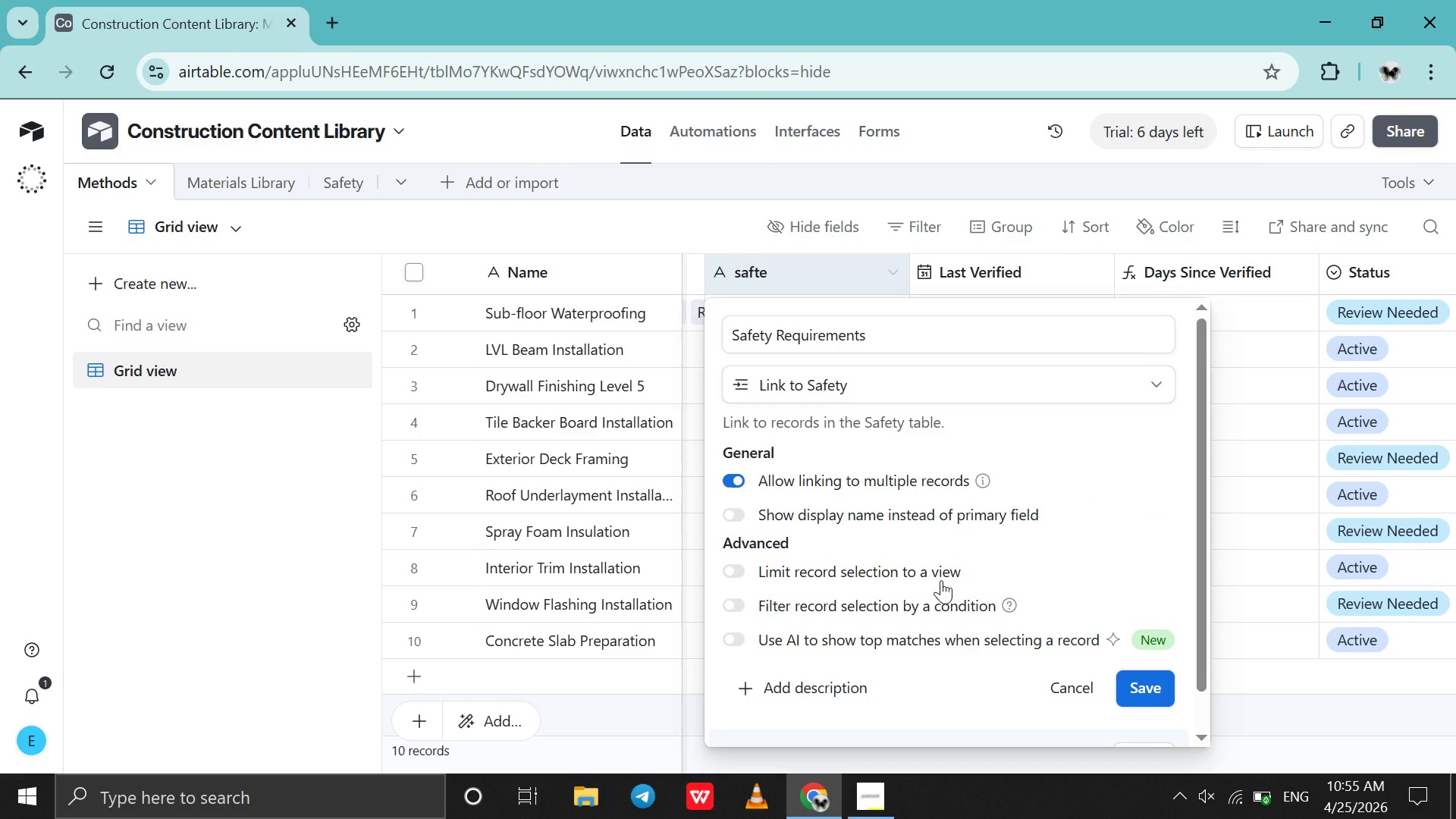 
left_click([1170, 703])
 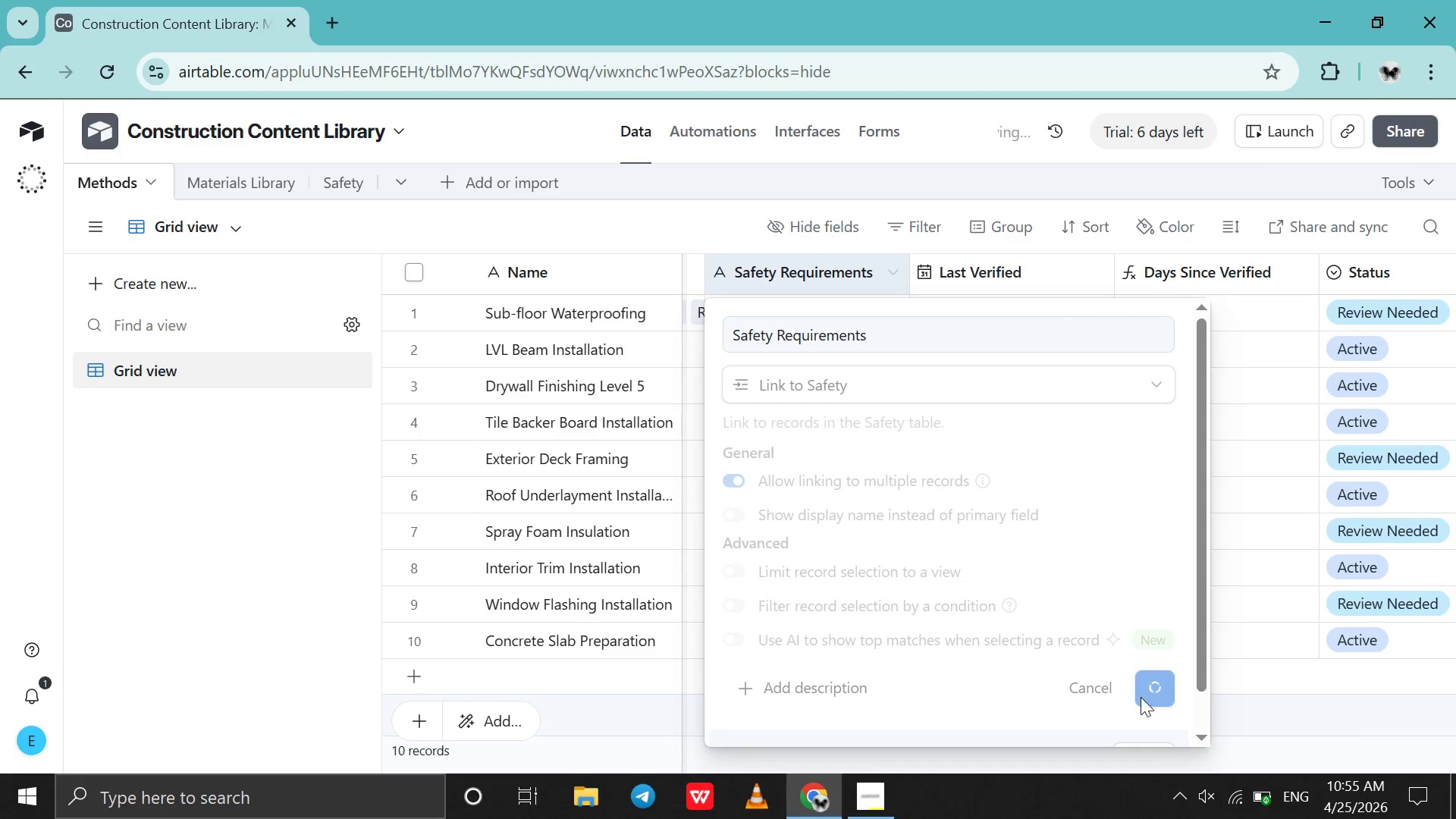 
mouse_move([1025, 638])
 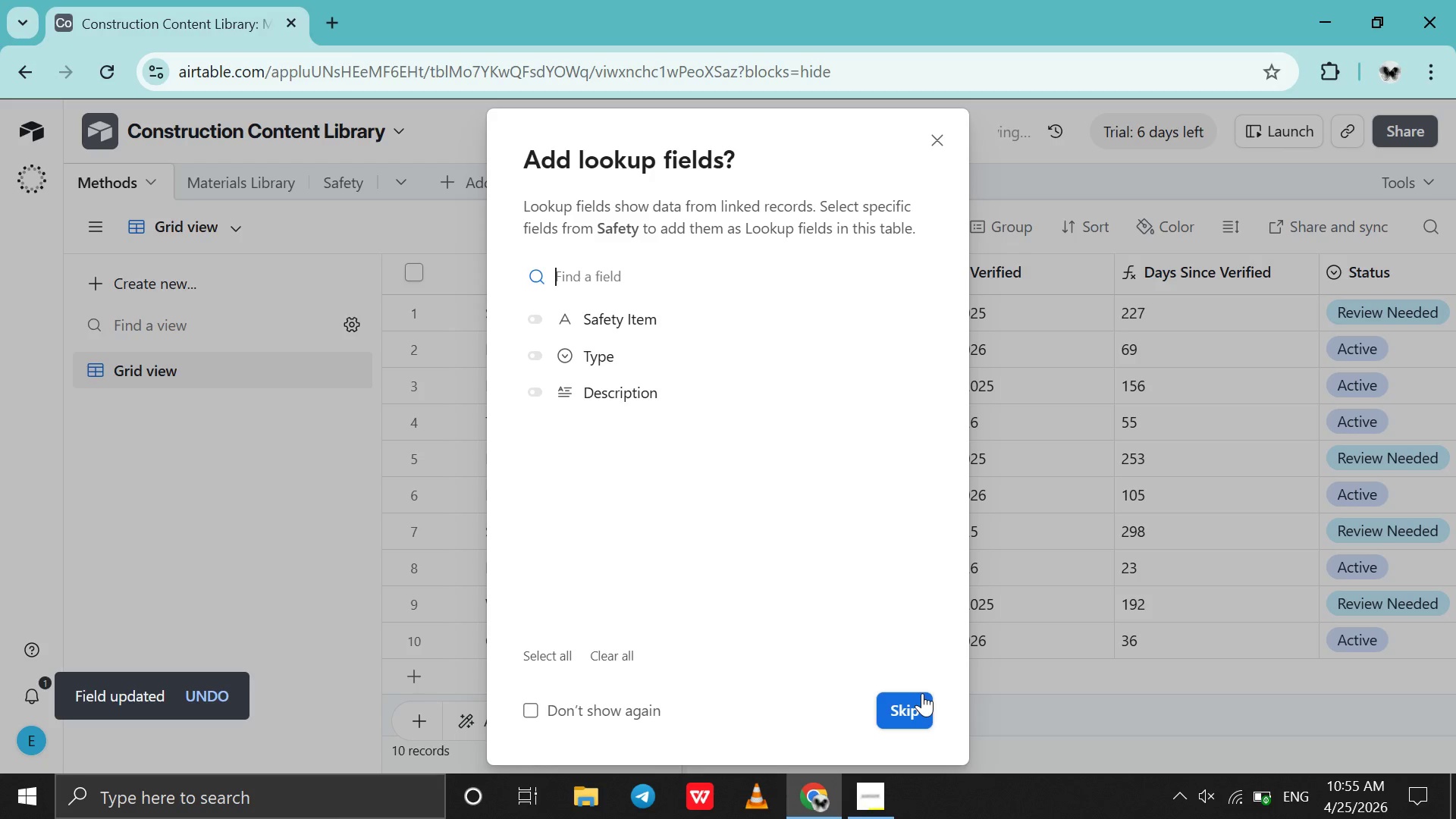 
left_click([922, 693])
 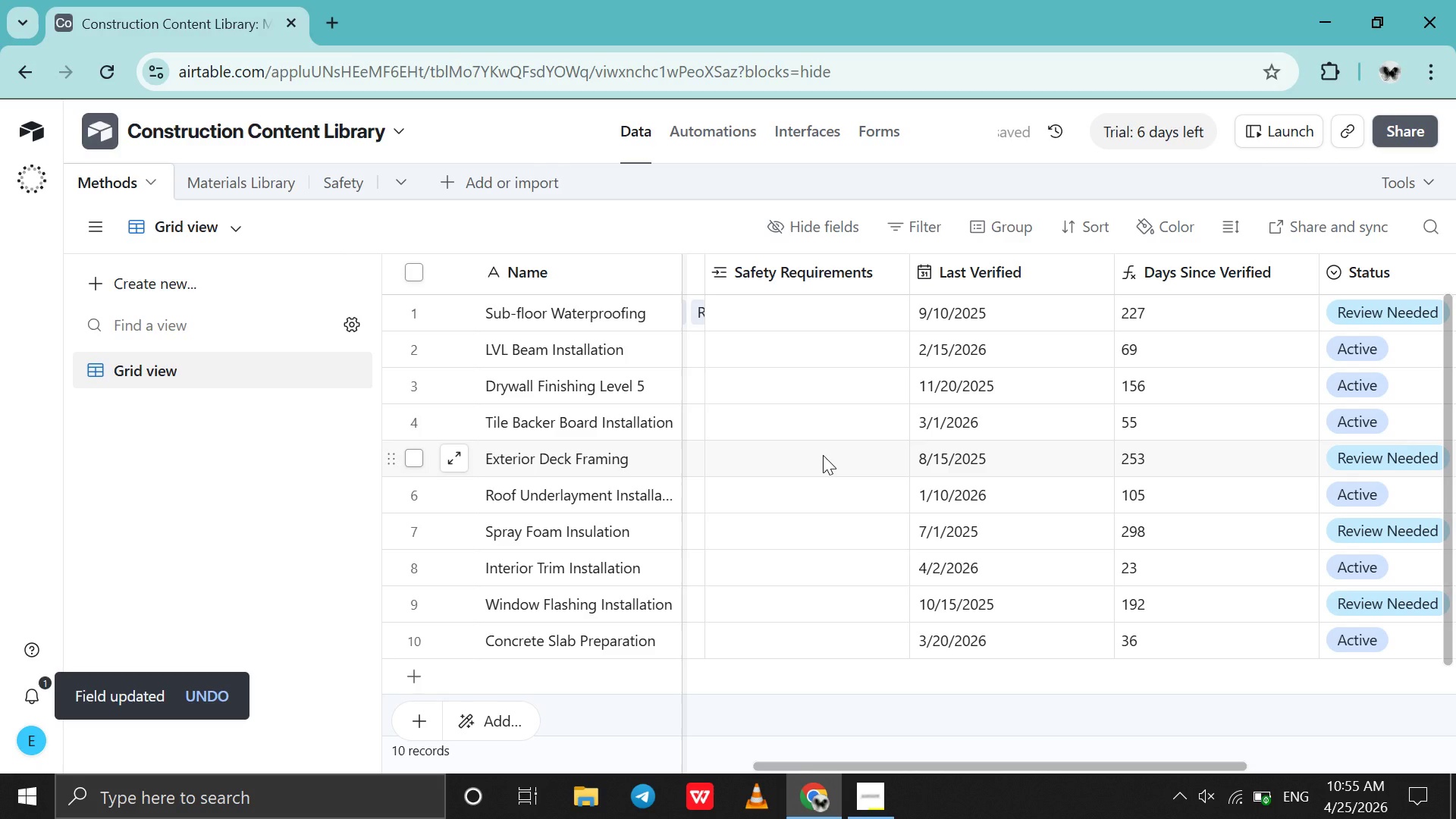 
scroll: coordinate [823, 455], scroll_direction: up, amount: 1.0
 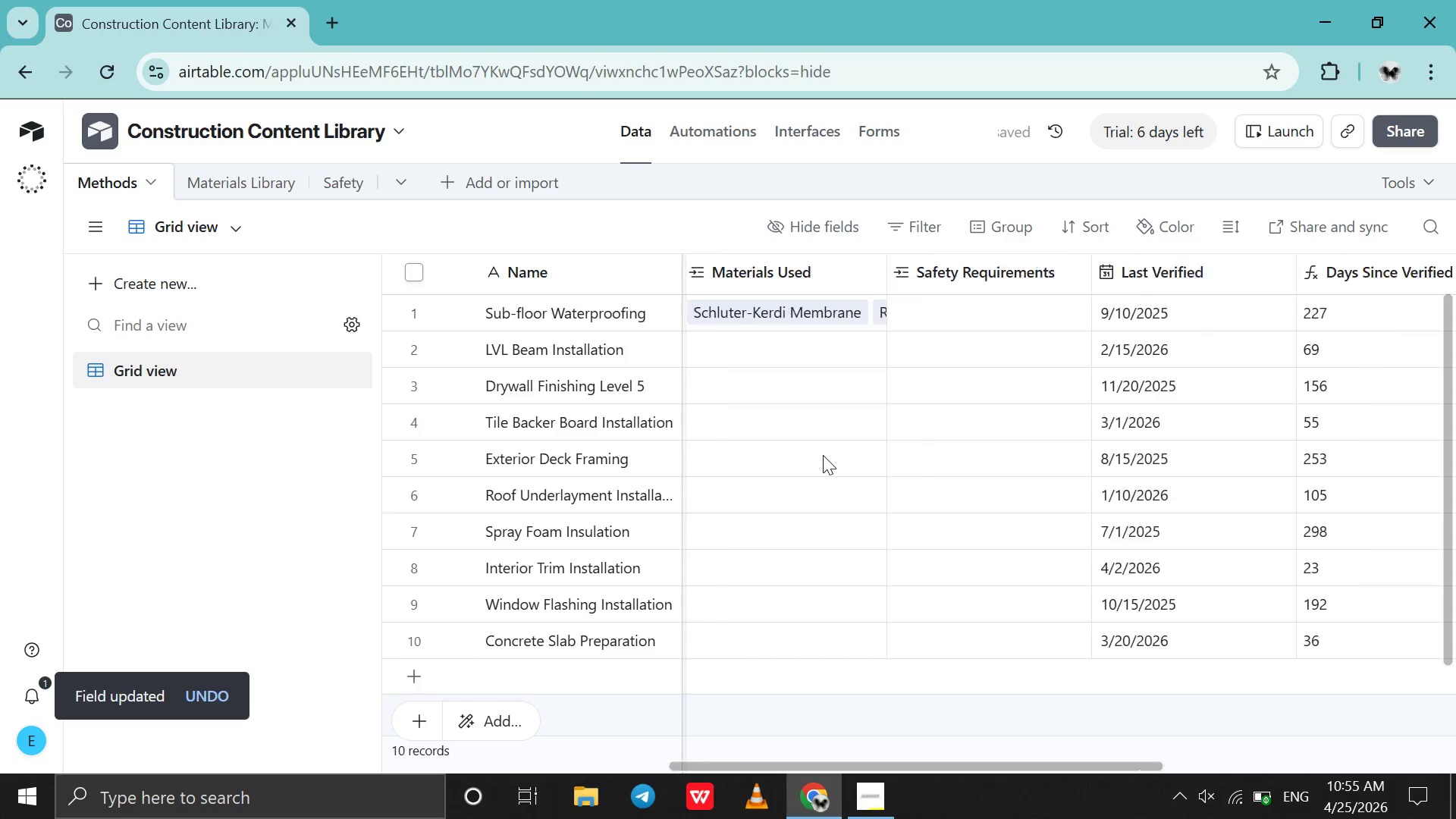 
scroll: coordinate [823, 455], scroll_direction: none, amount: 0.0
 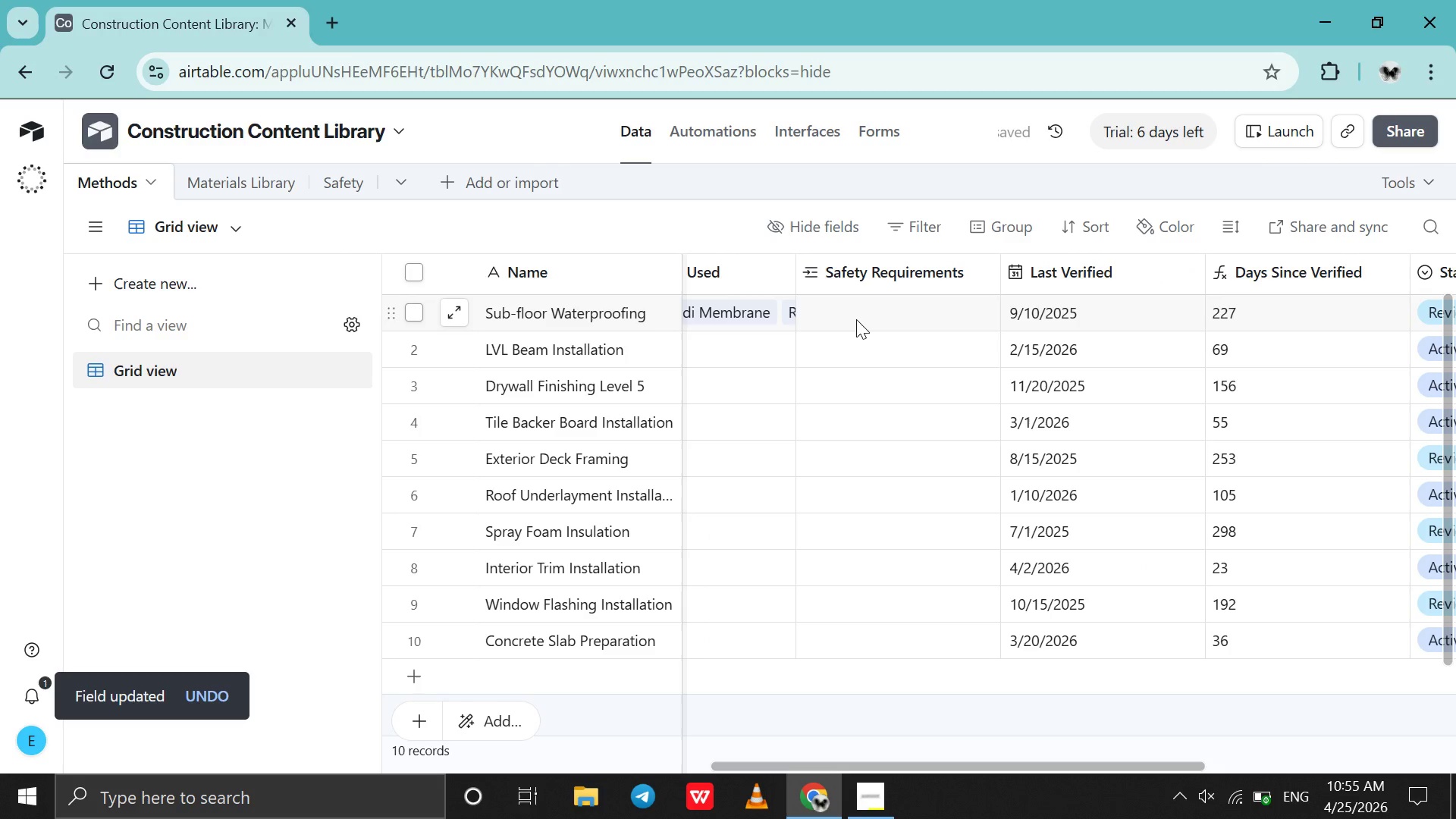 
left_click([856, 319])
 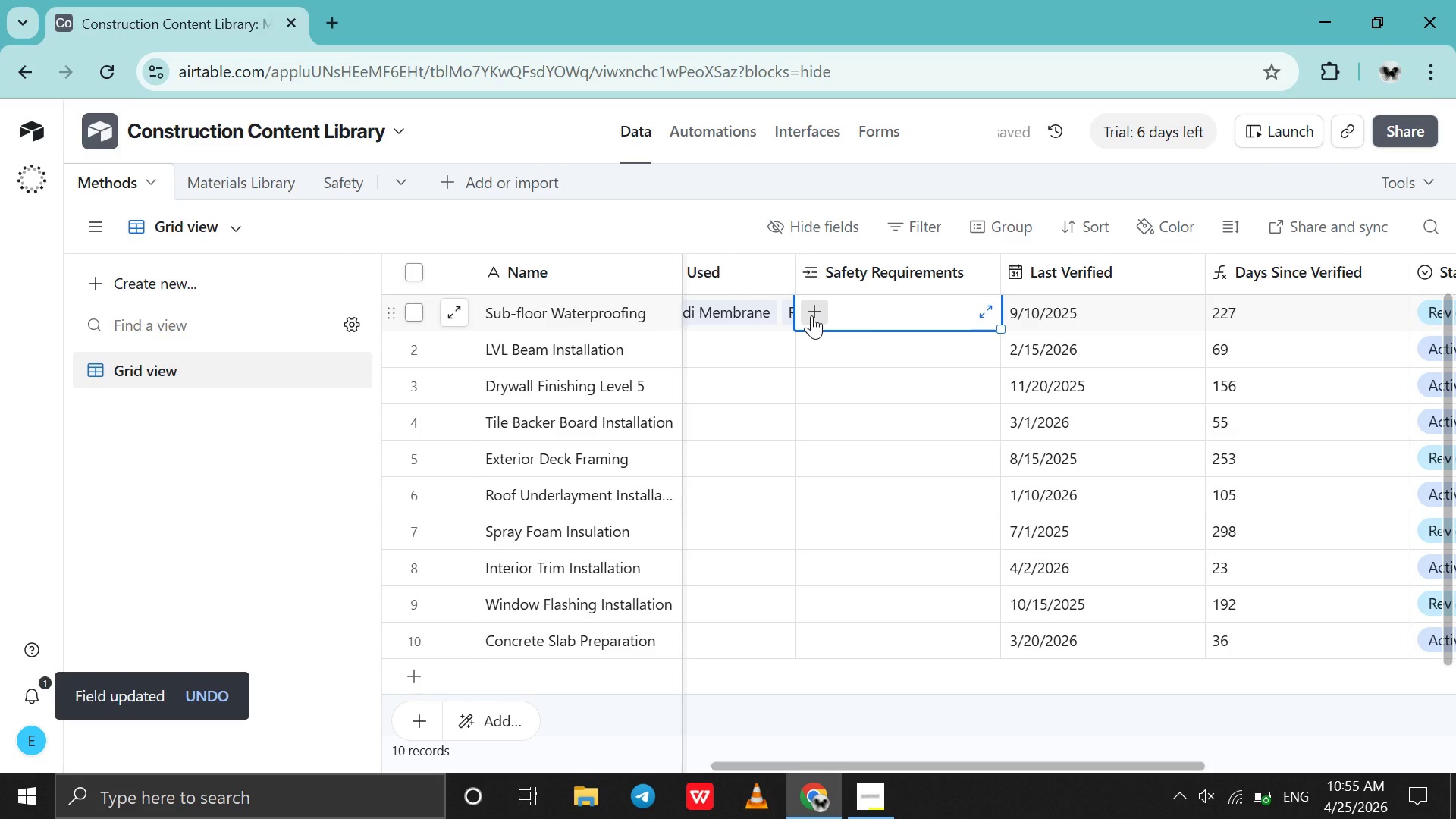 
left_click([811, 315])
 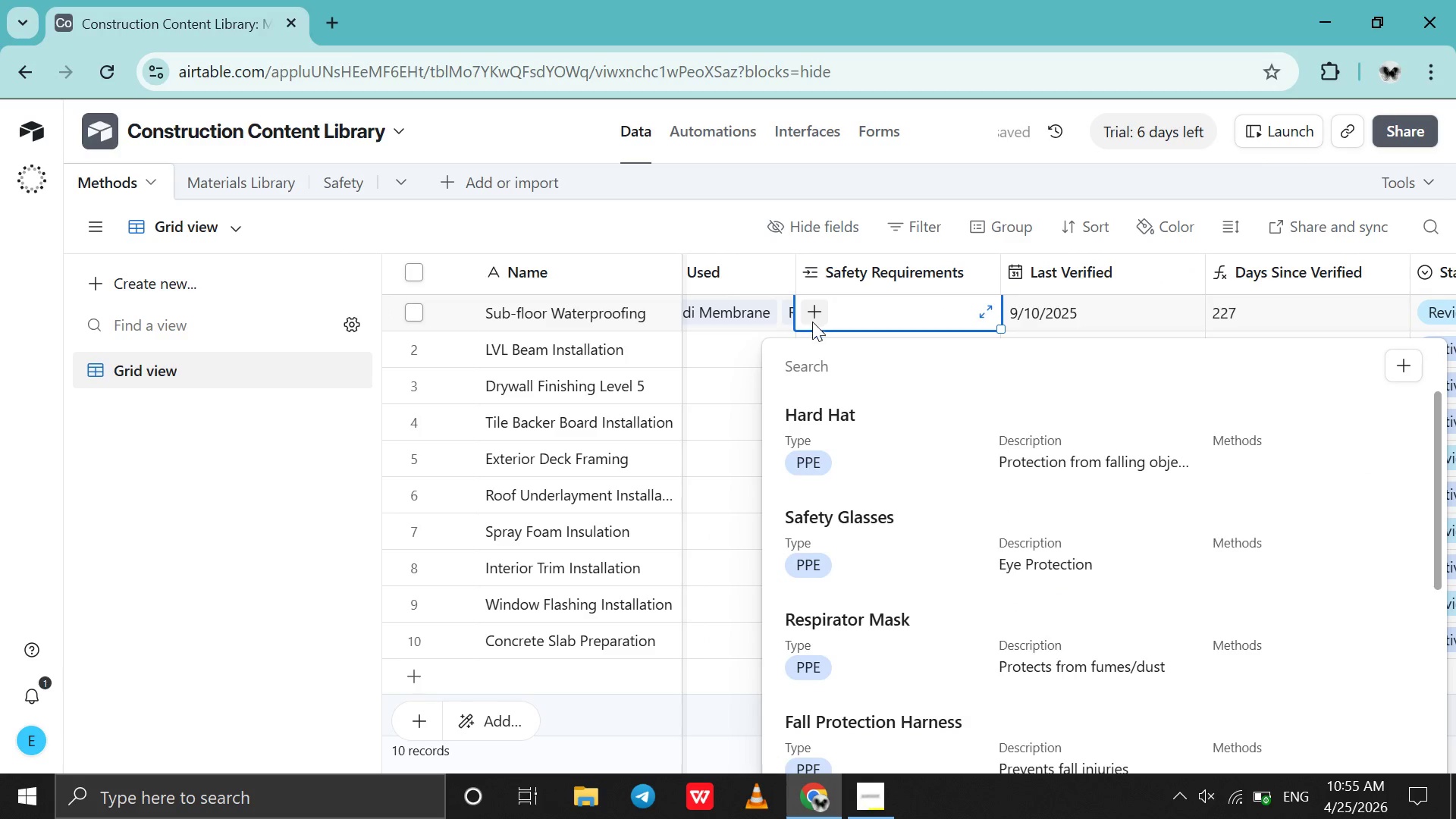 
left_click([867, 588])
 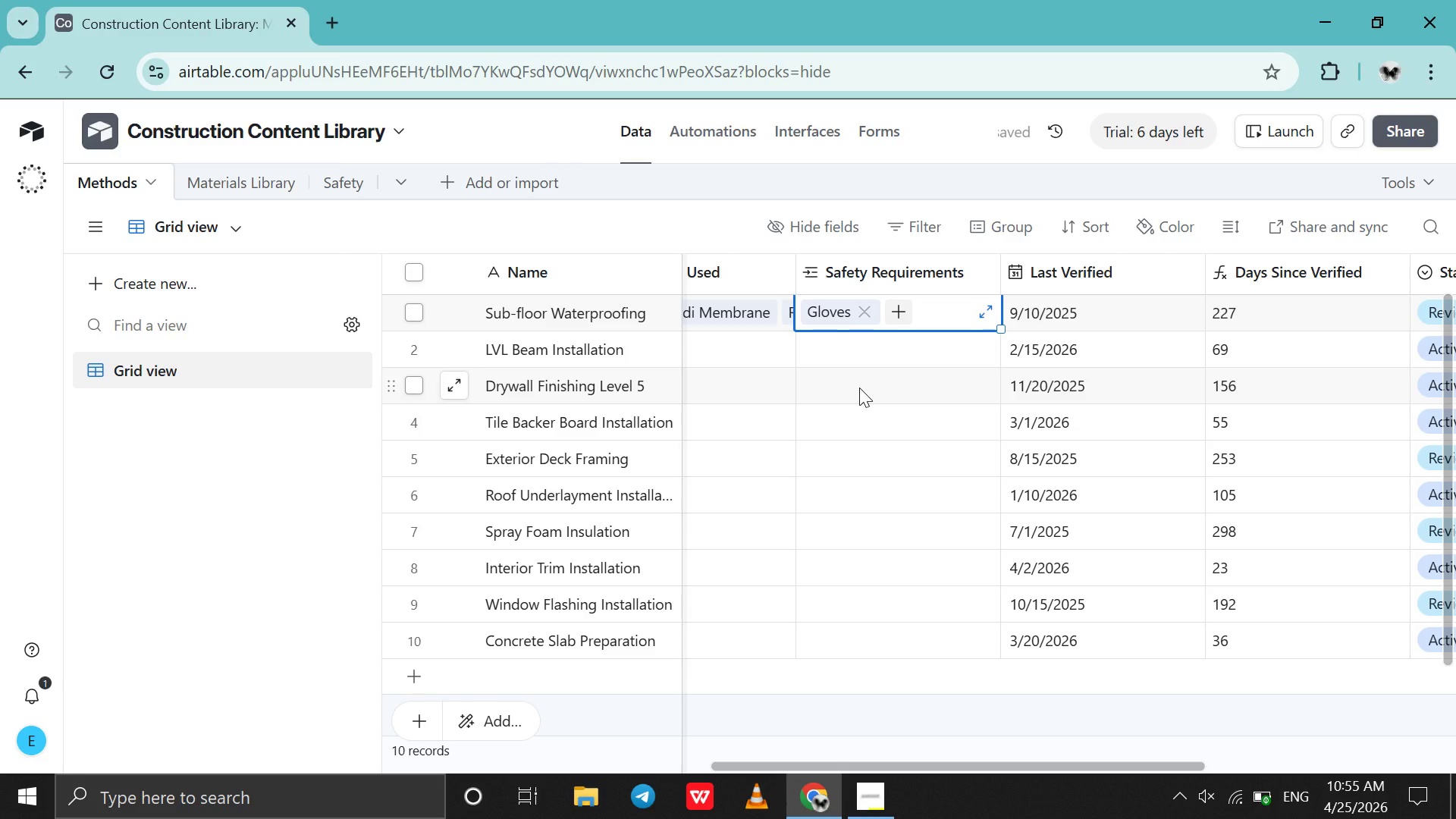 
scroll: coordinate [867, 588], scroll_direction: down, amount: 7.0
 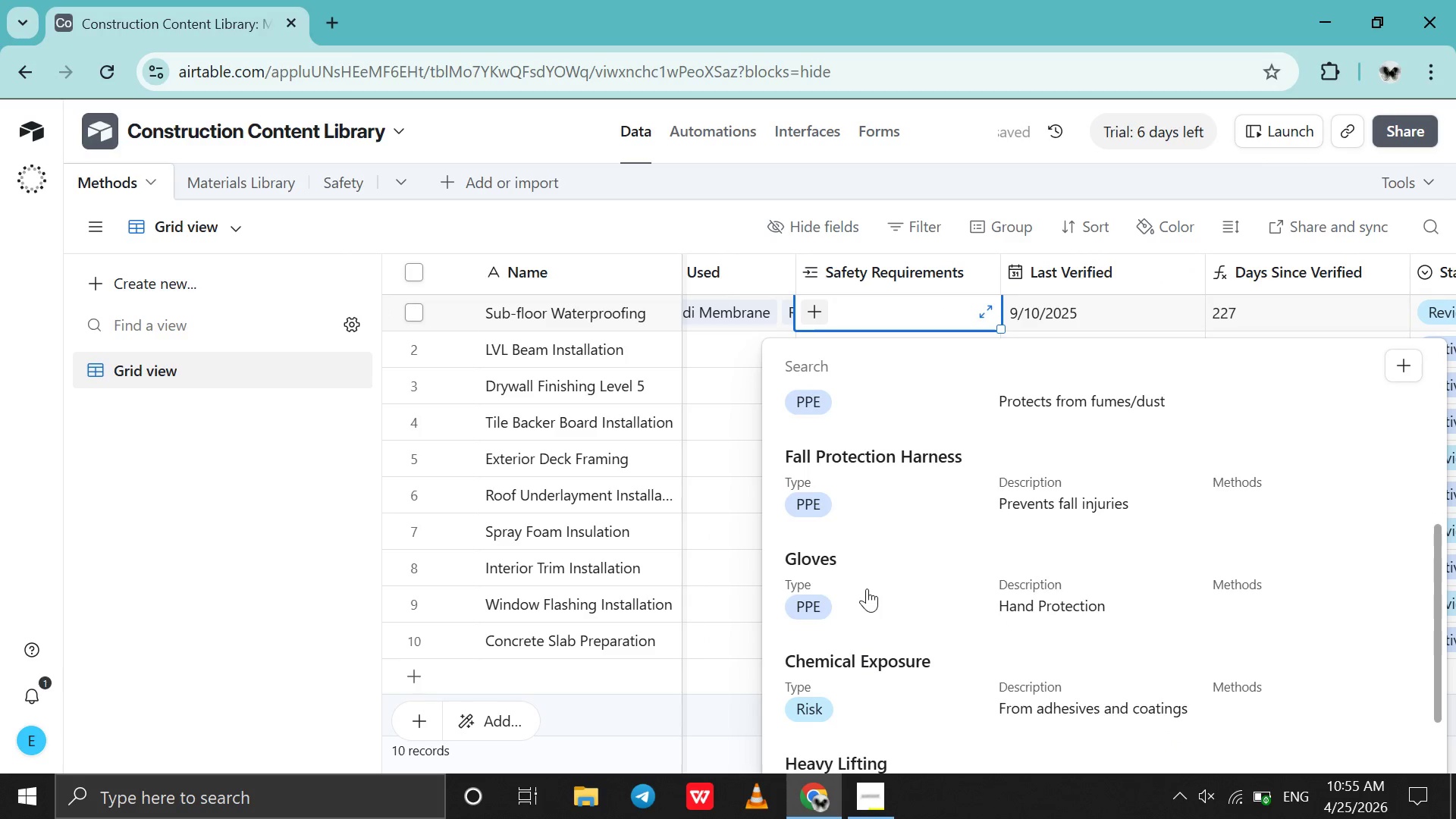 
wait(8.04)
 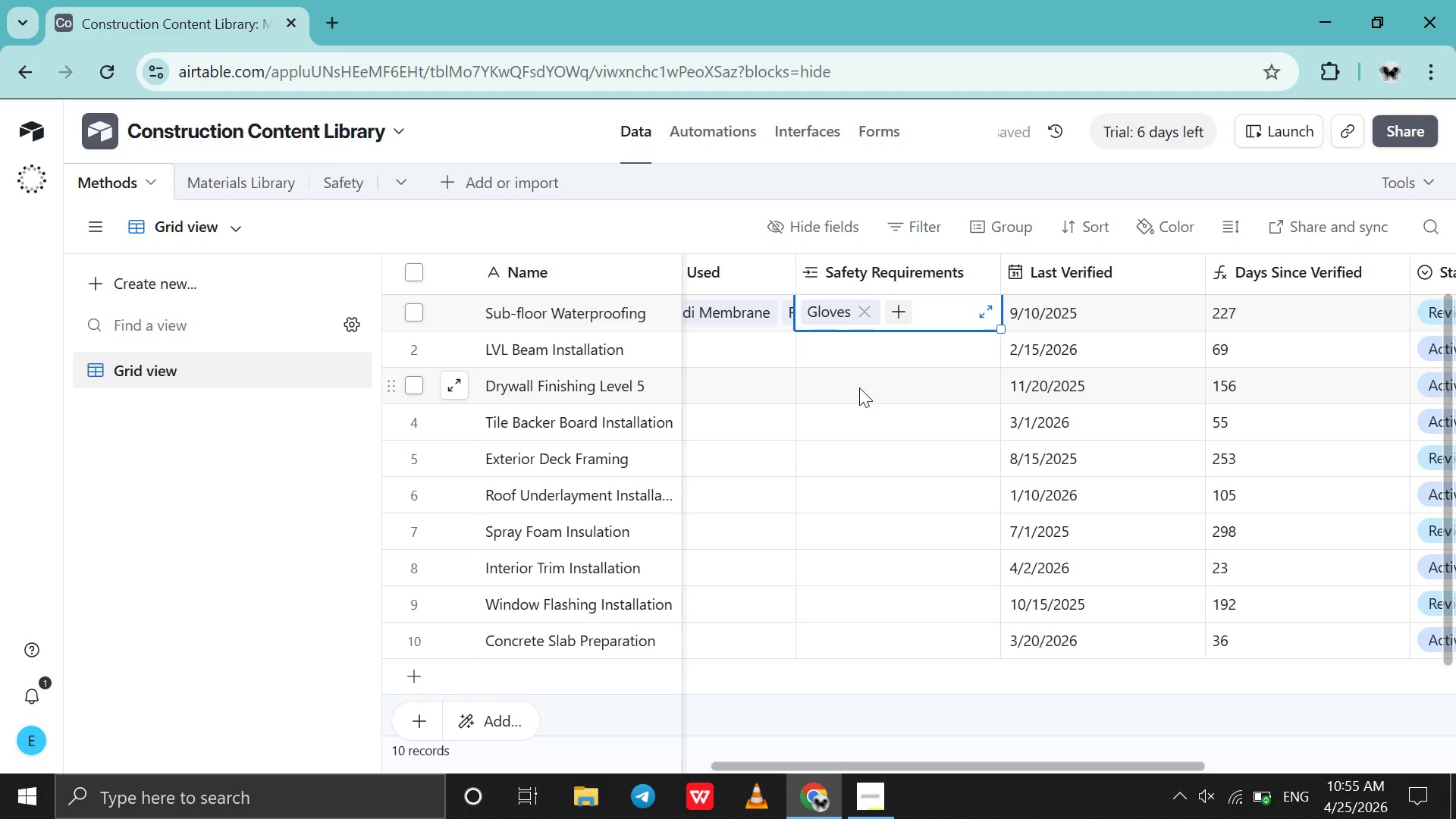 
left_click([898, 315])
 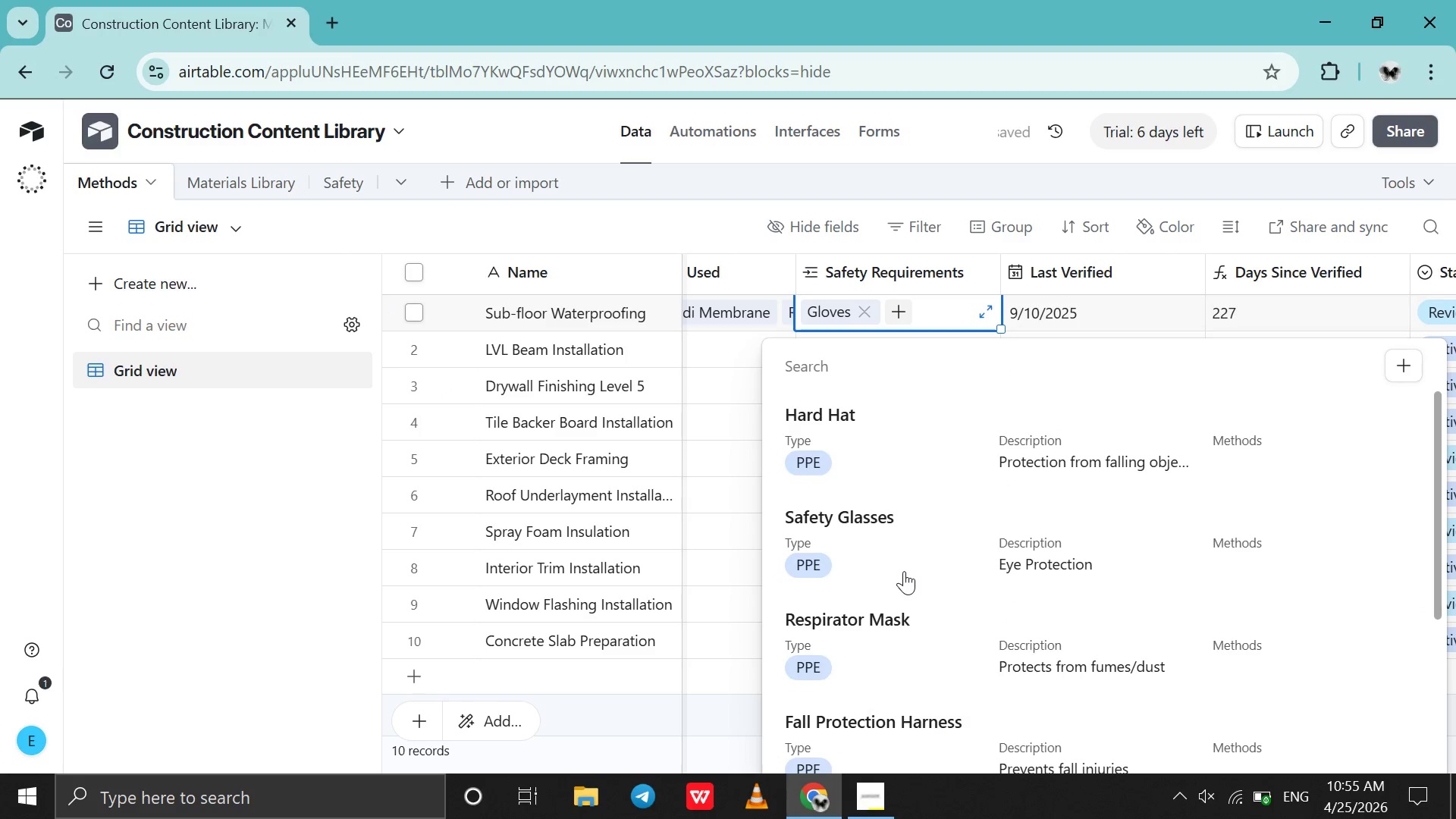 
scroll: coordinate [904, 571], scroll_direction: down, amount: 2.0
 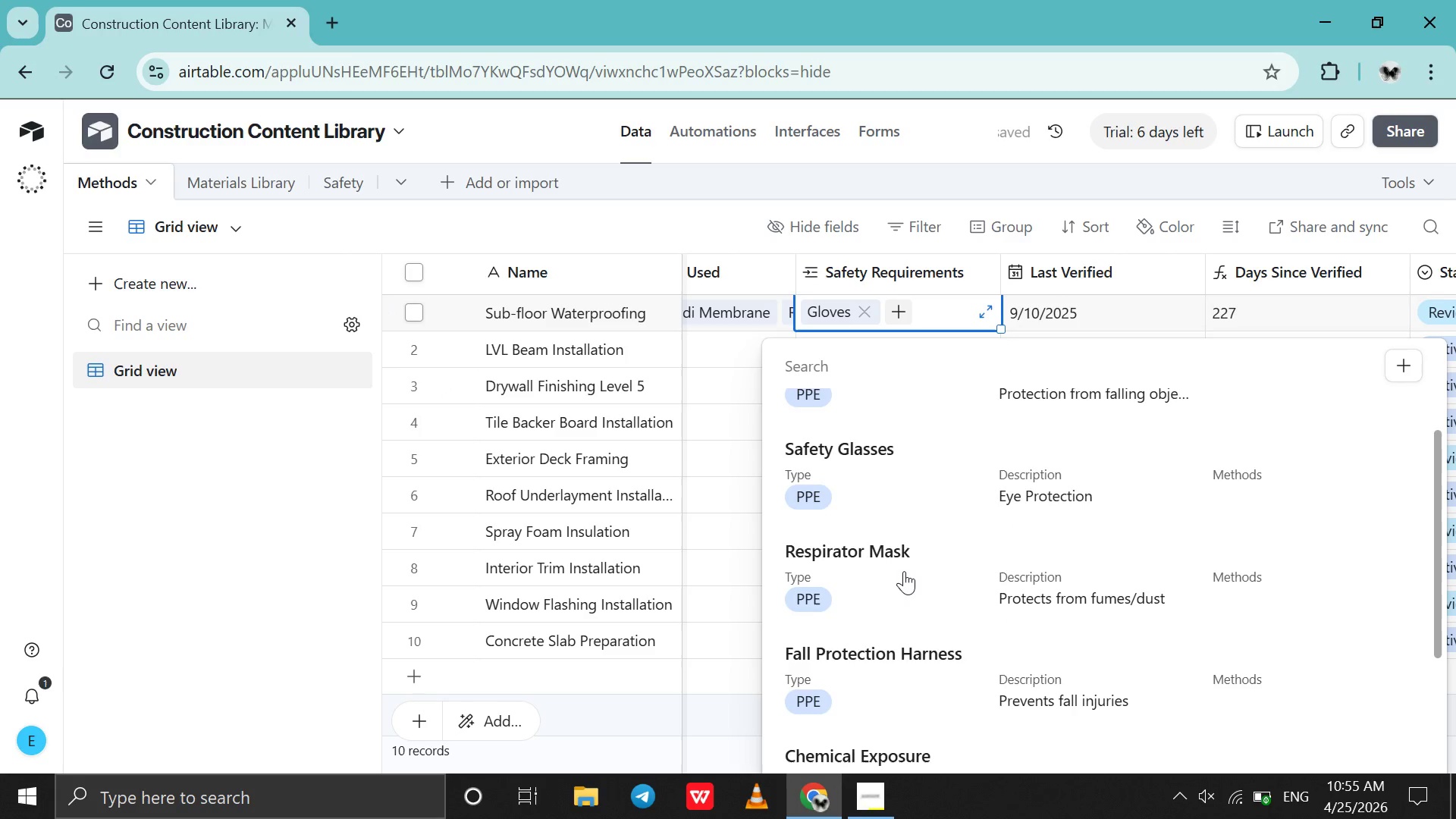 
left_click([904, 571])
 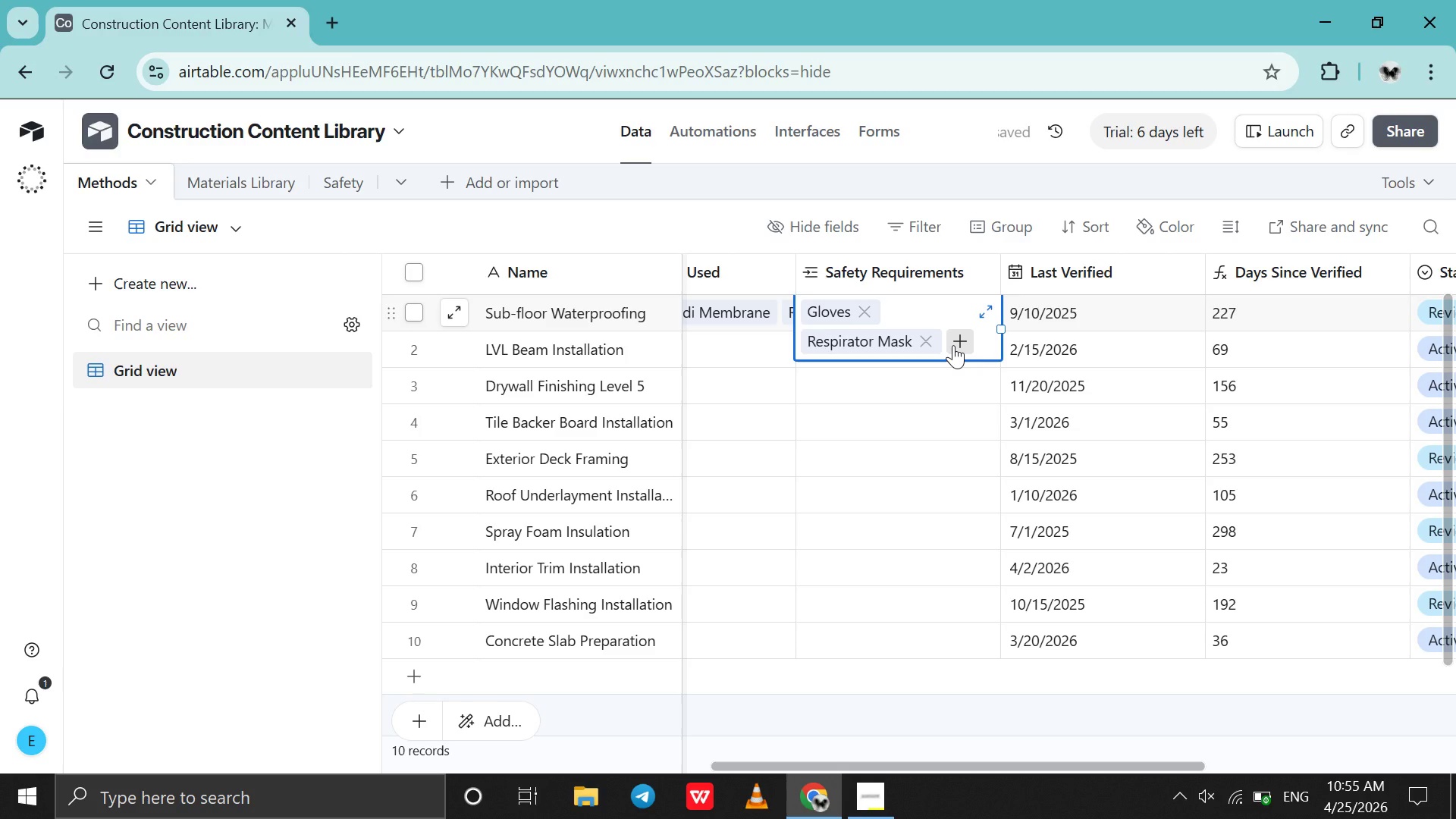 
left_click([953, 345])
 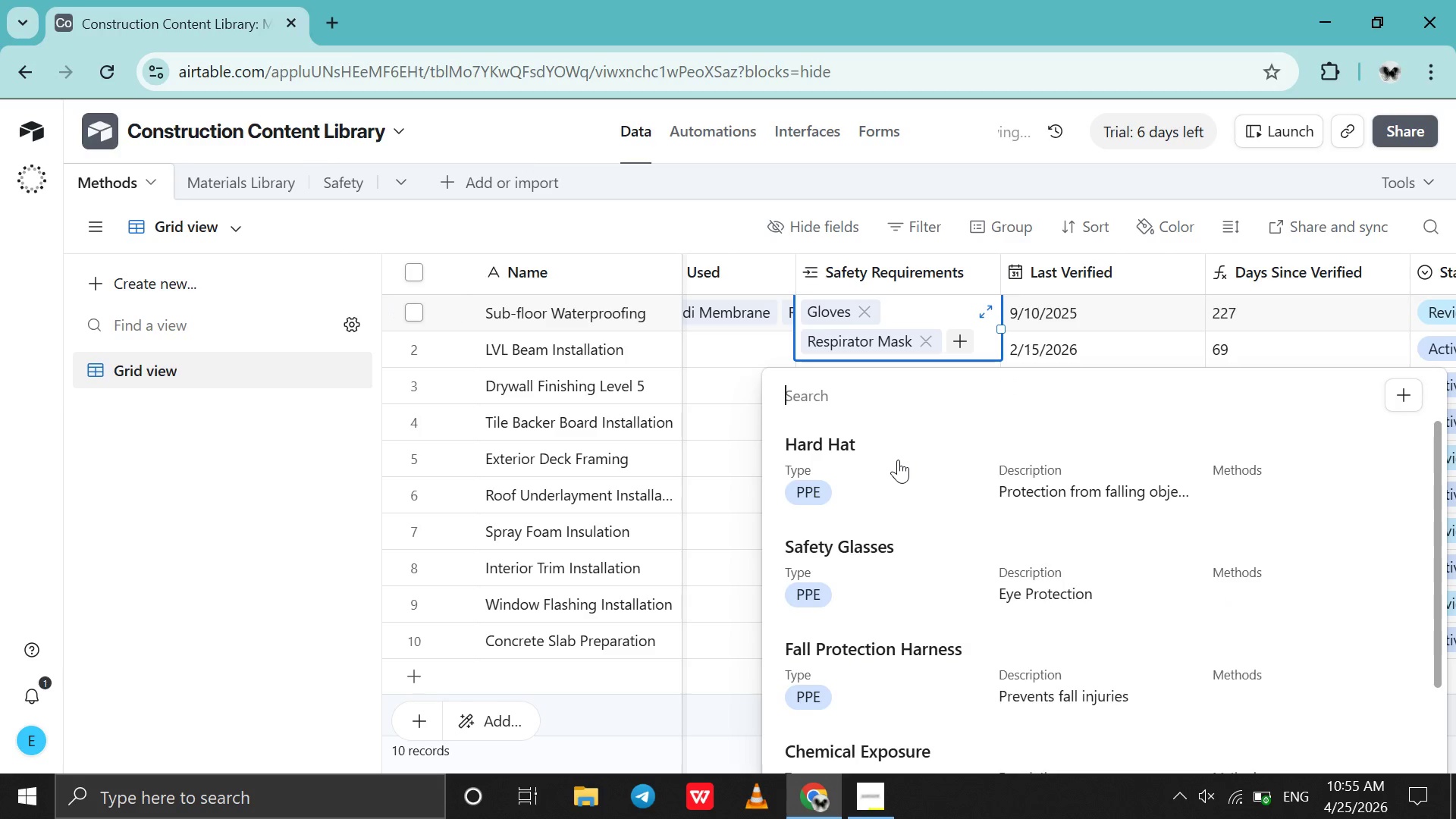 
key(C)
 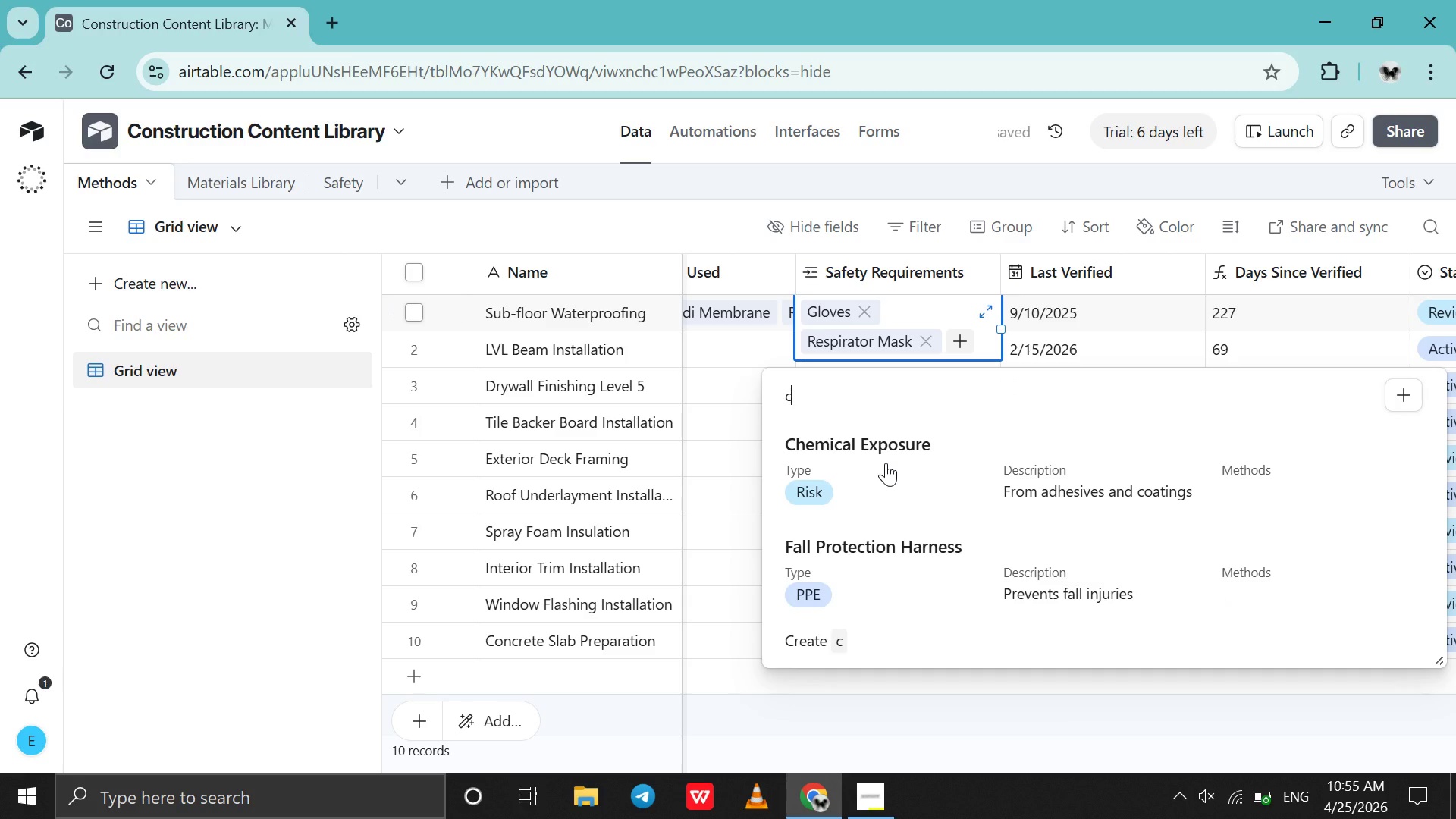 
left_click([886, 463])
 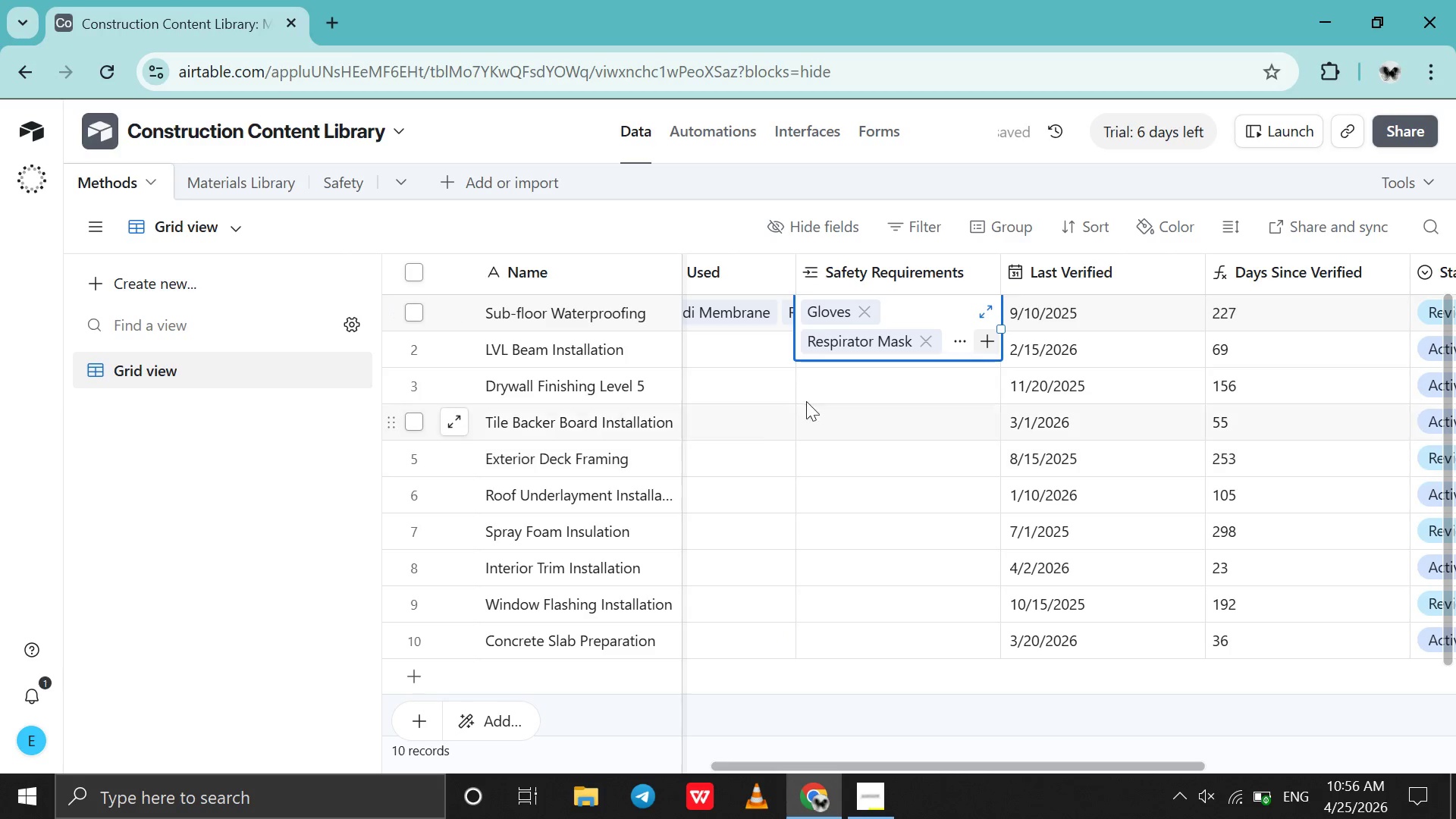 
wait(6.17)
 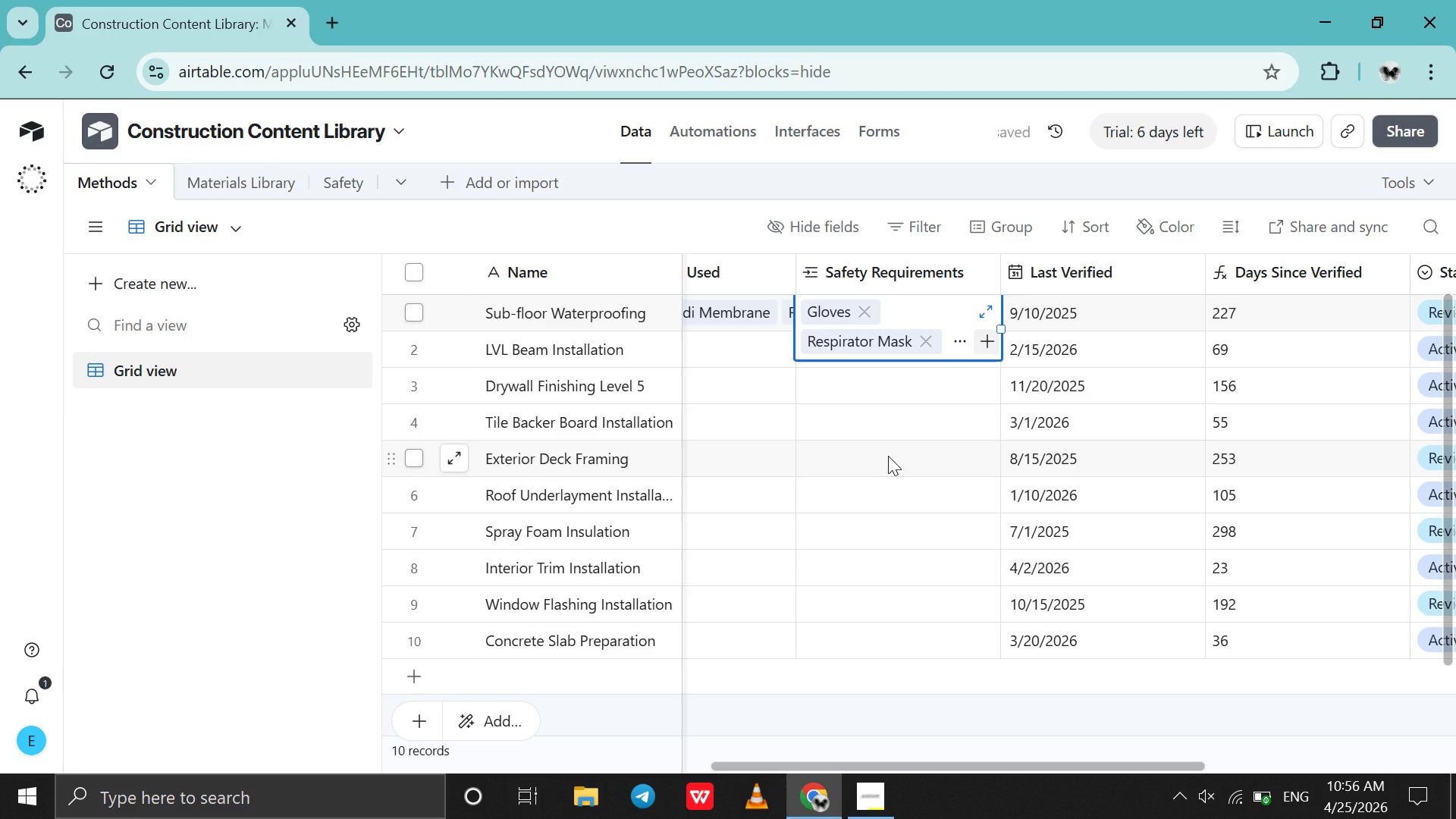 
left_click([739, 339])
 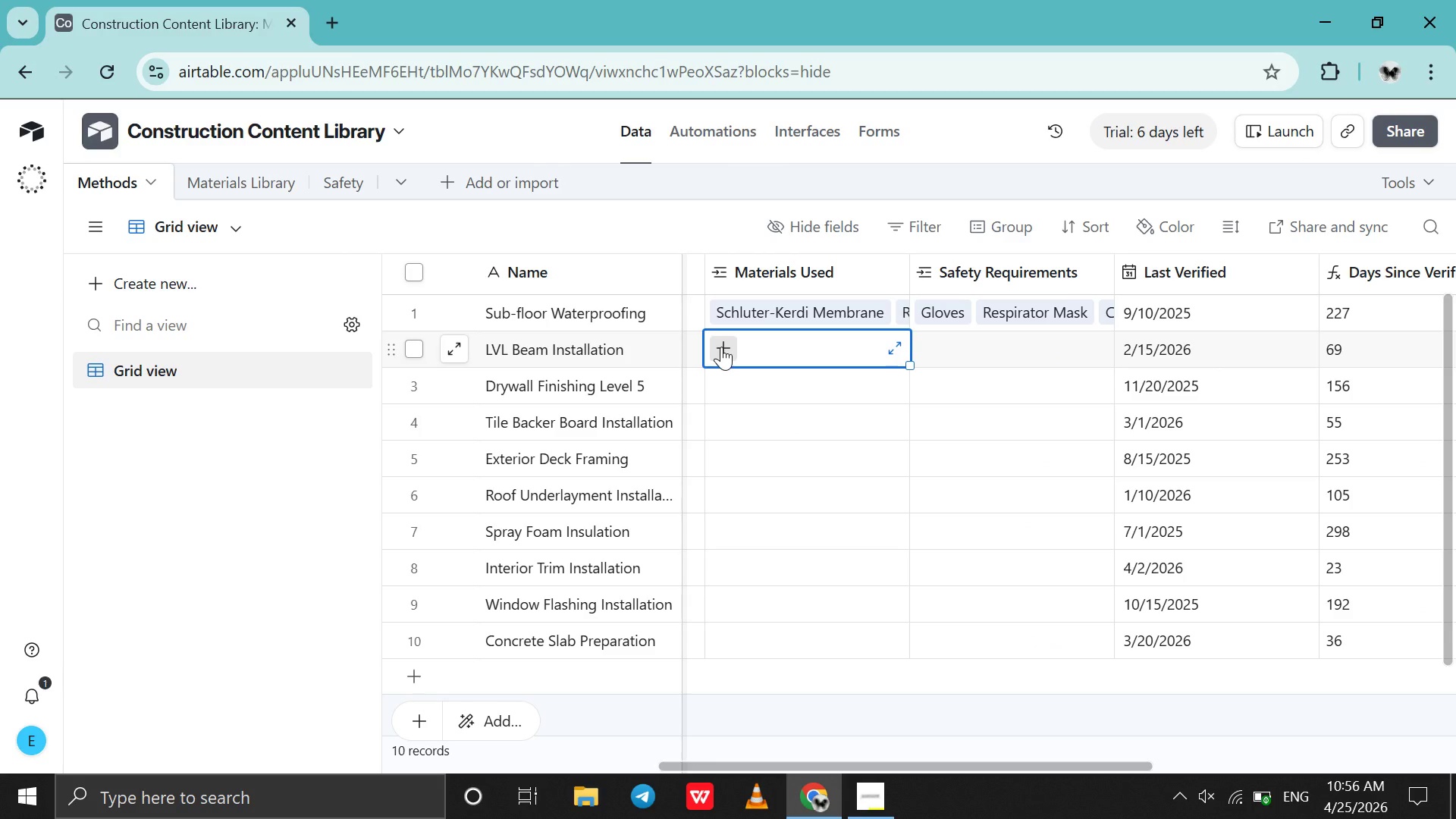 
left_click([721, 347])
 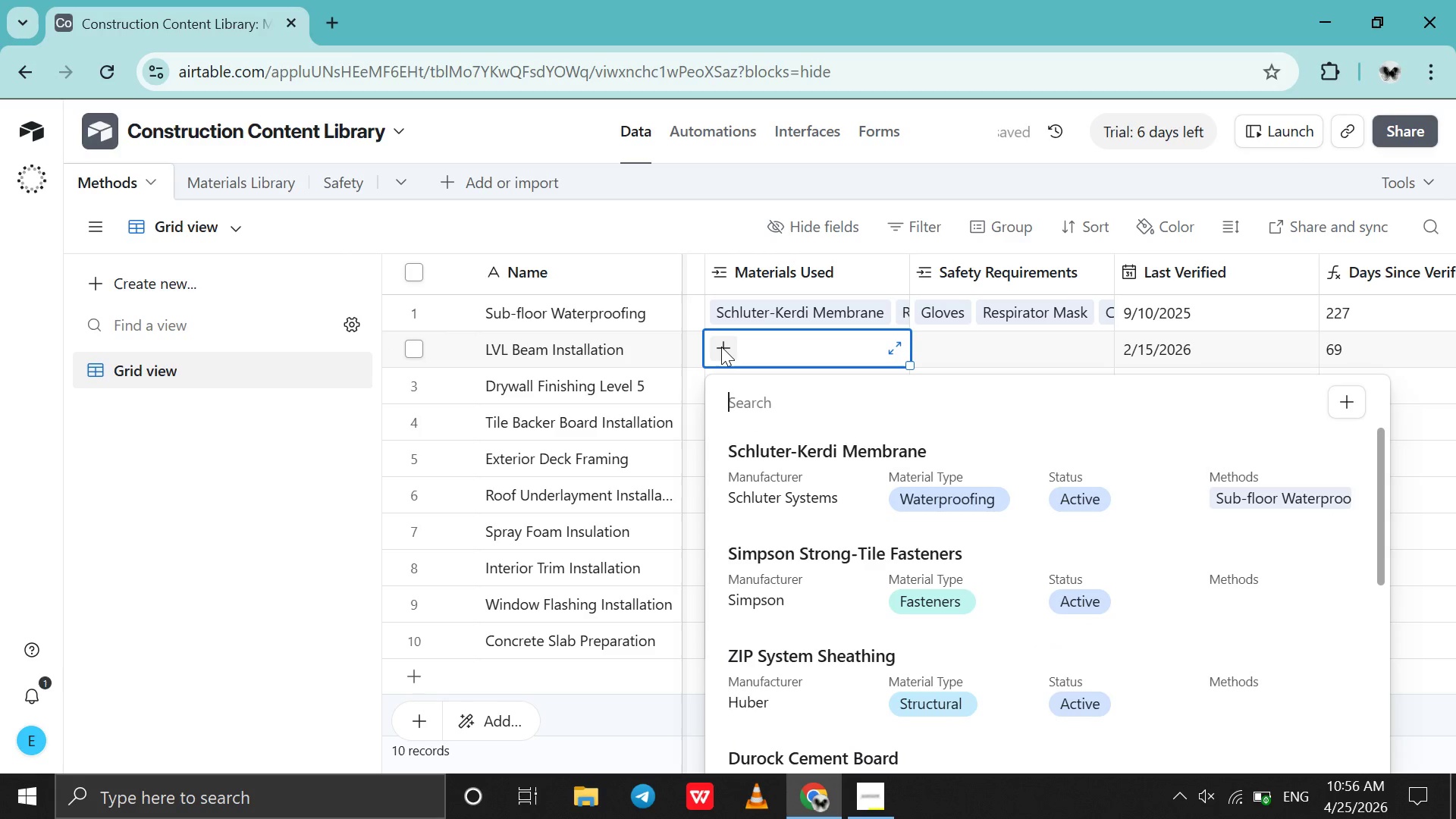 
type(si)
 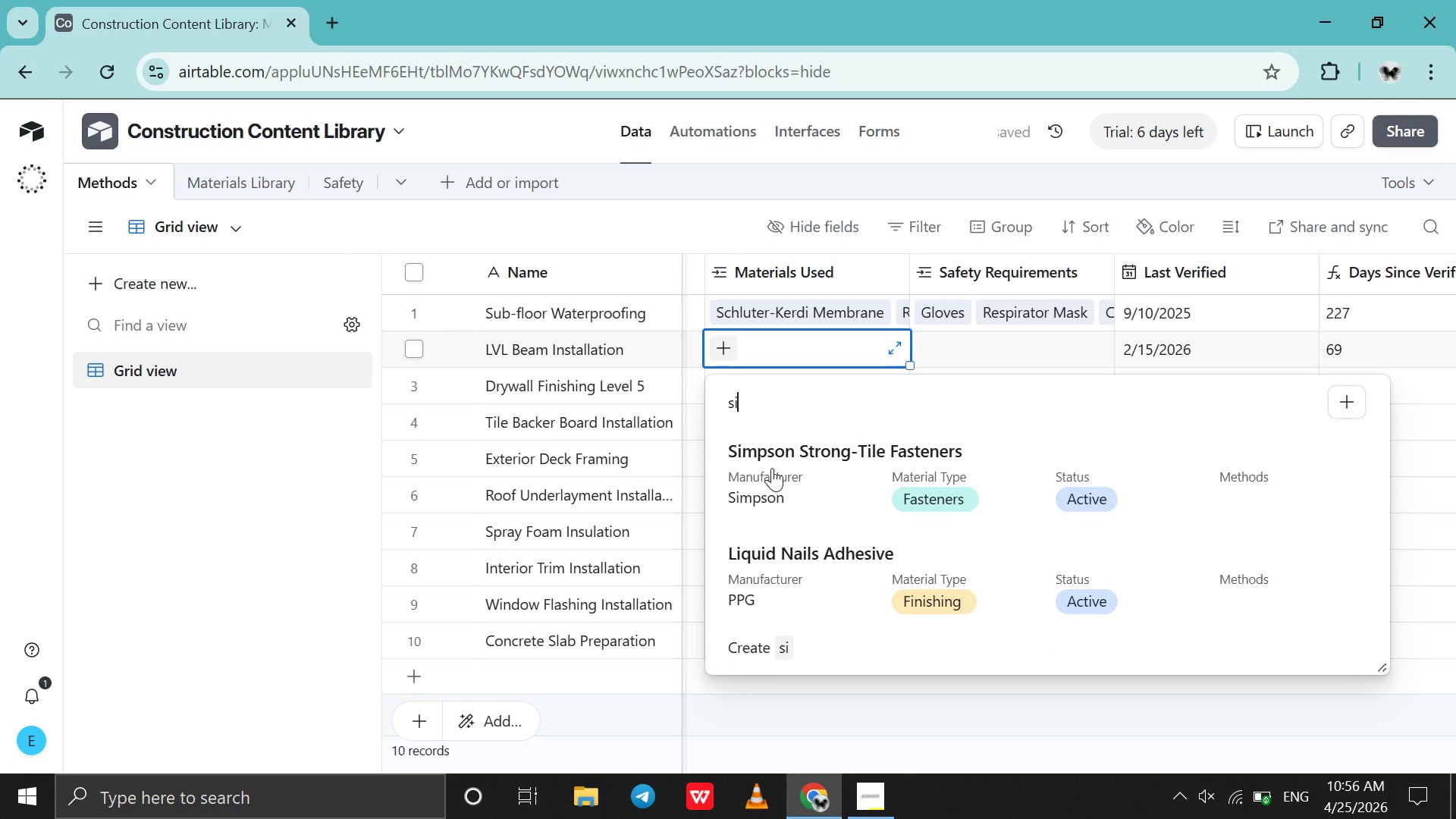 
left_click([772, 468])
 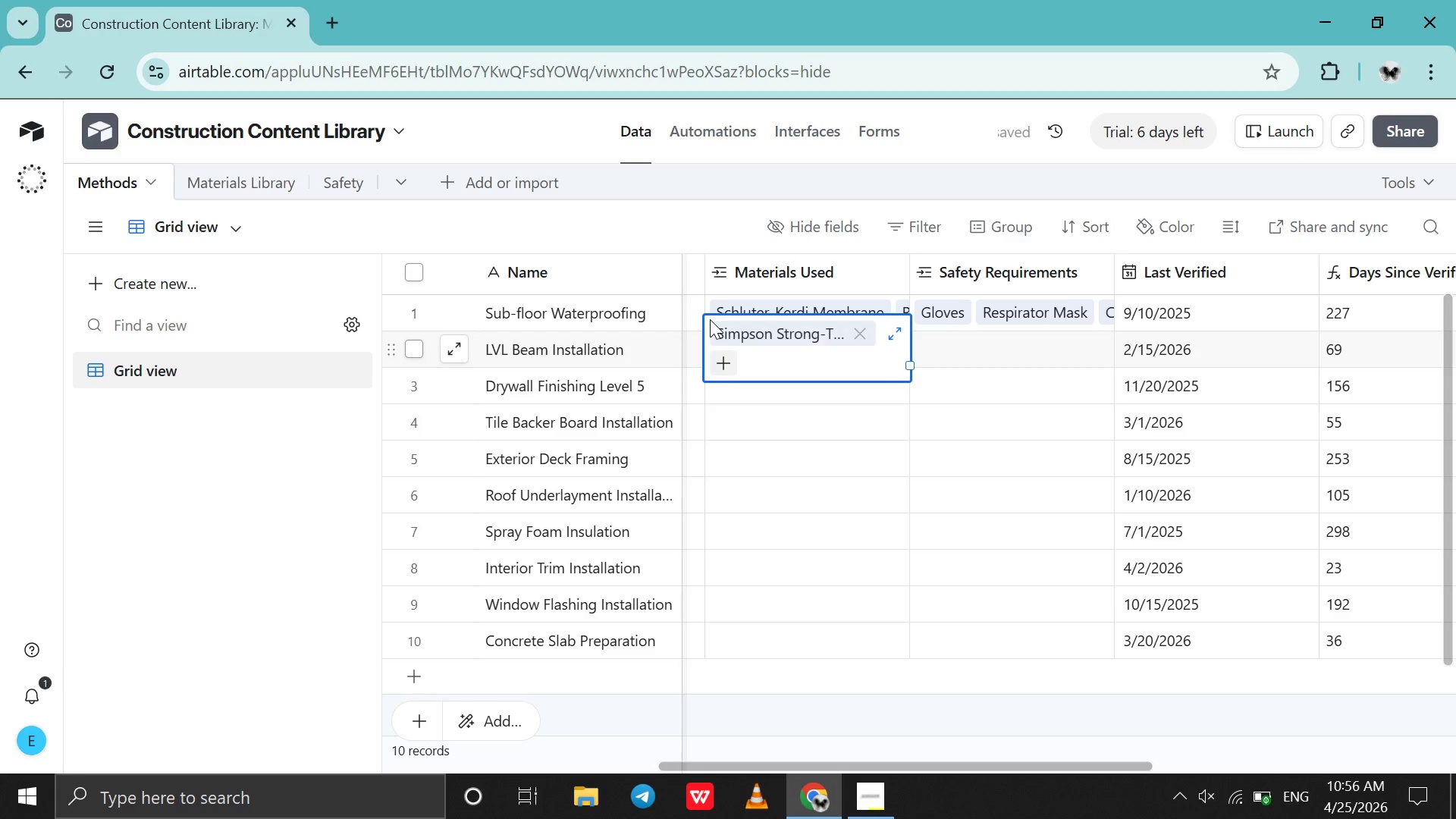 
left_click([717, 347])
 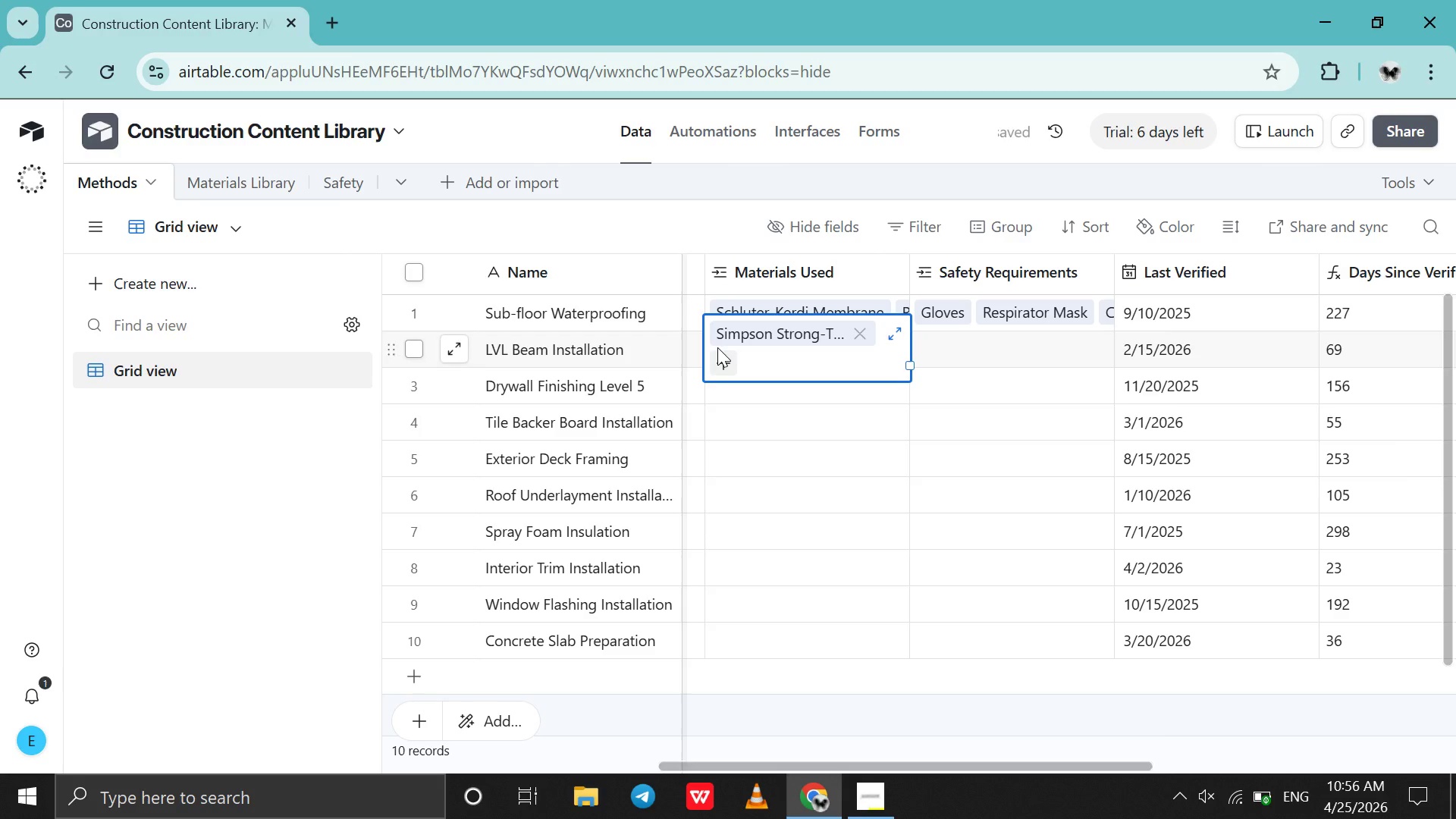 
key(Z)
 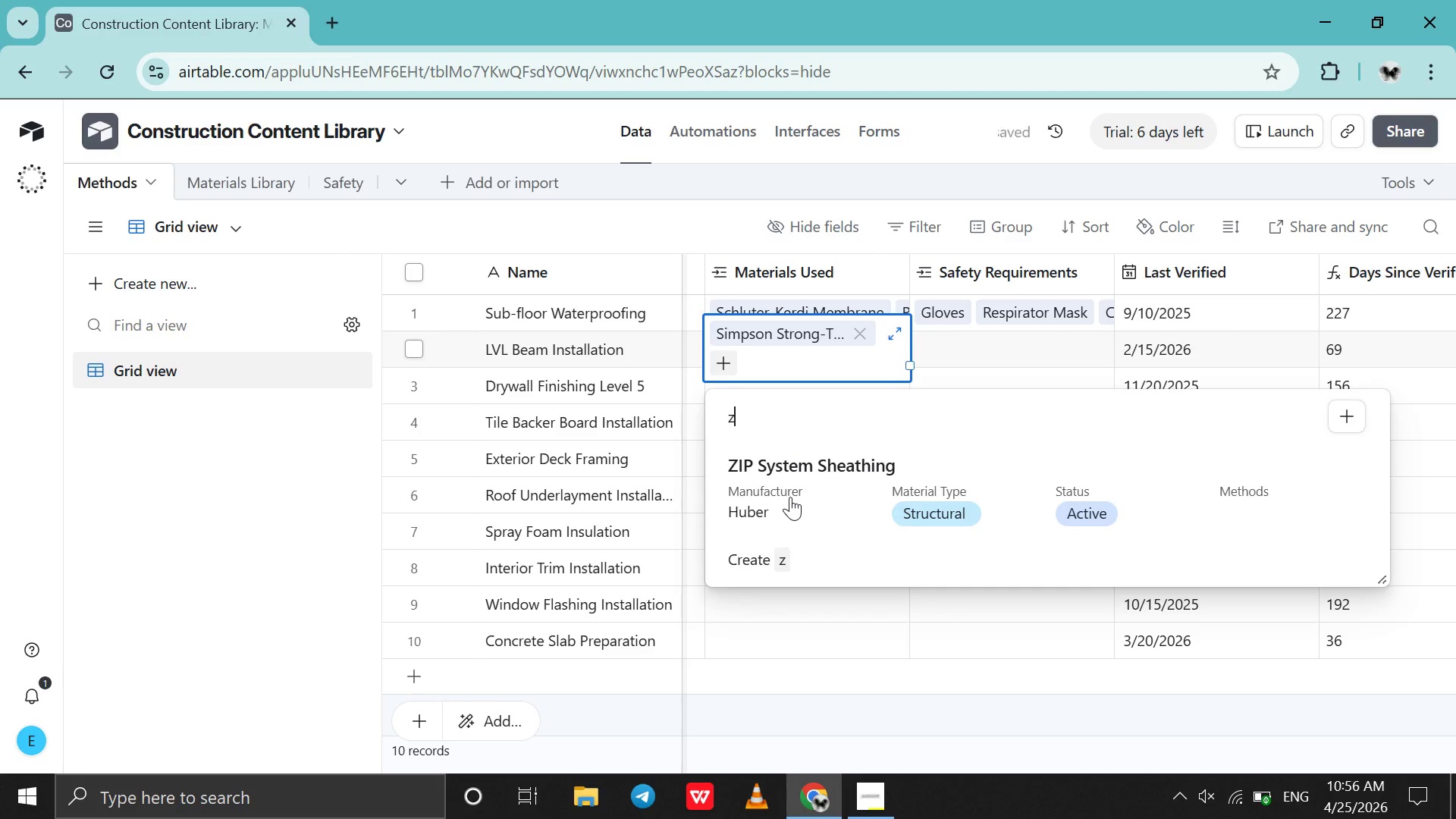 
left_click([790, 497])
 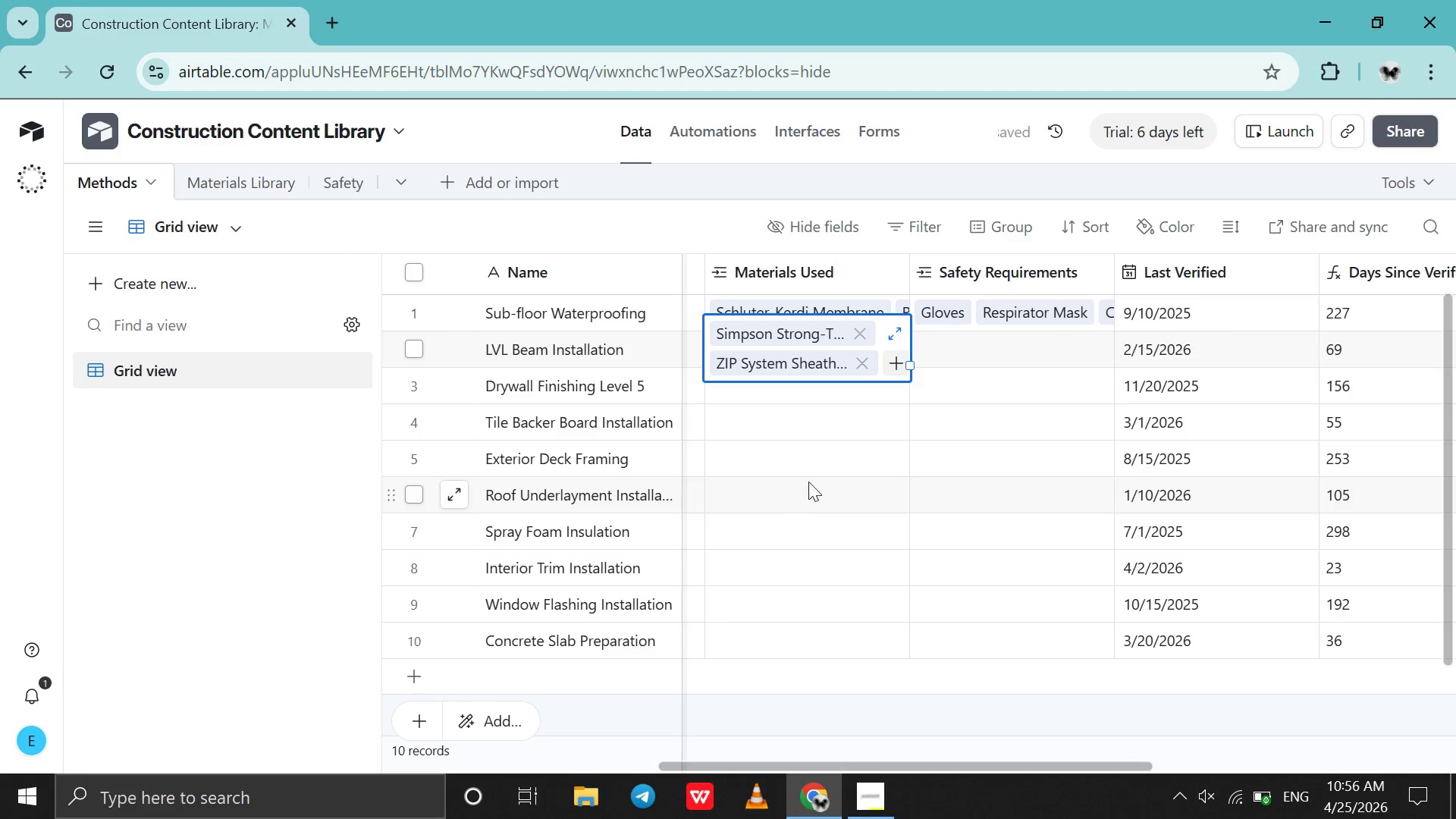 
wait(5.75)
 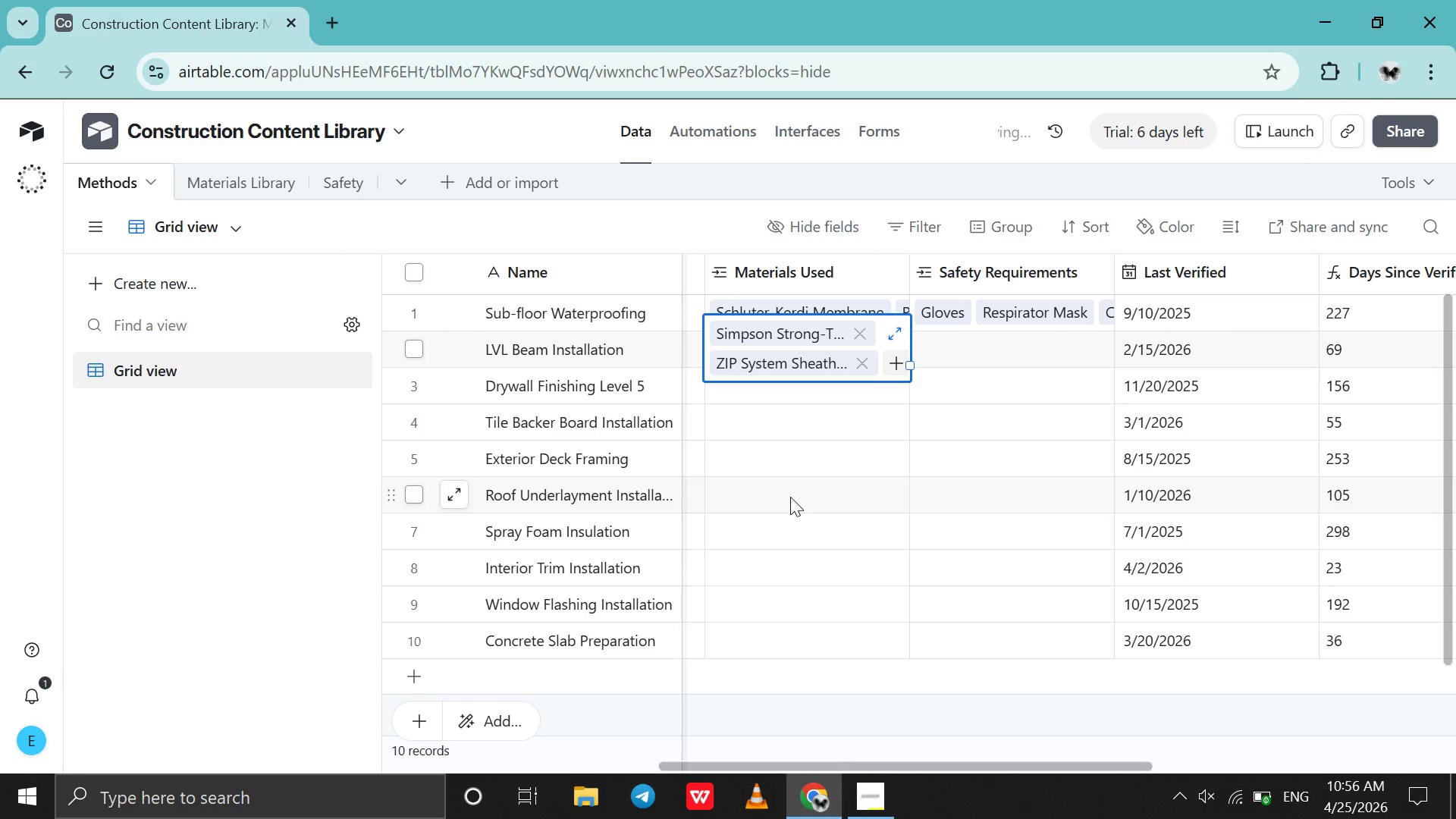 
left_click([974, 359])
 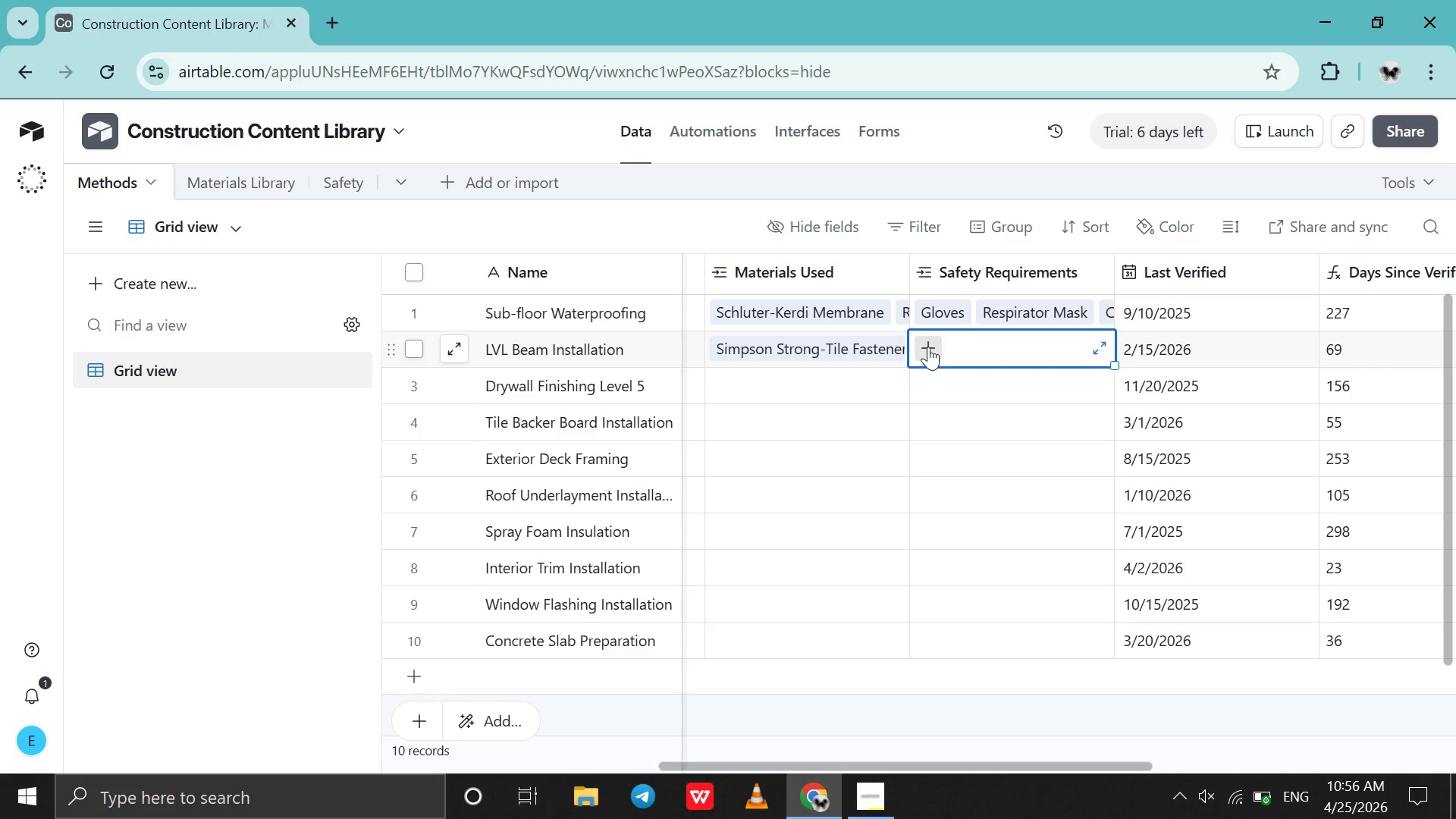 
left_click([928, 347])
 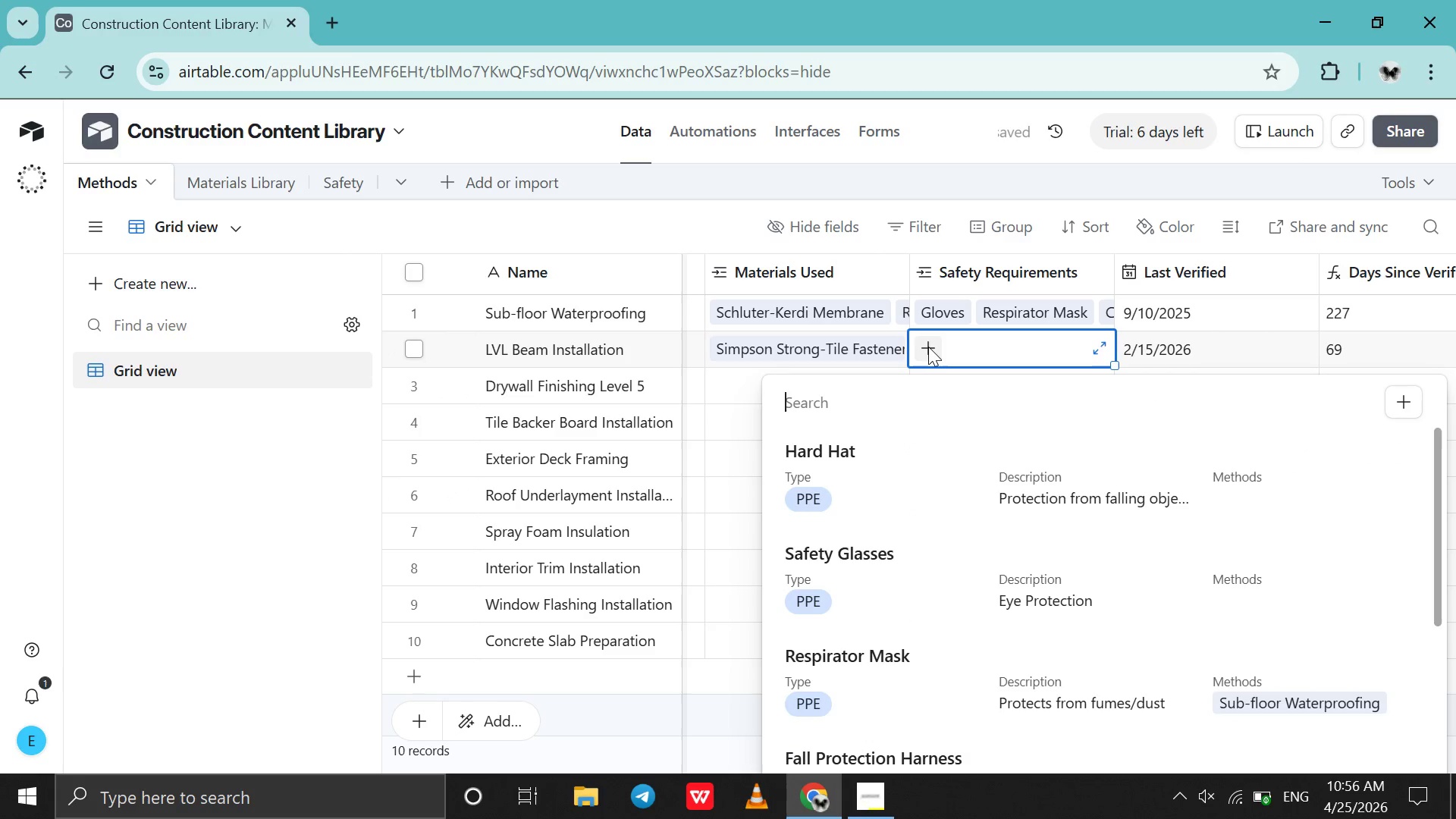 
key(H)
 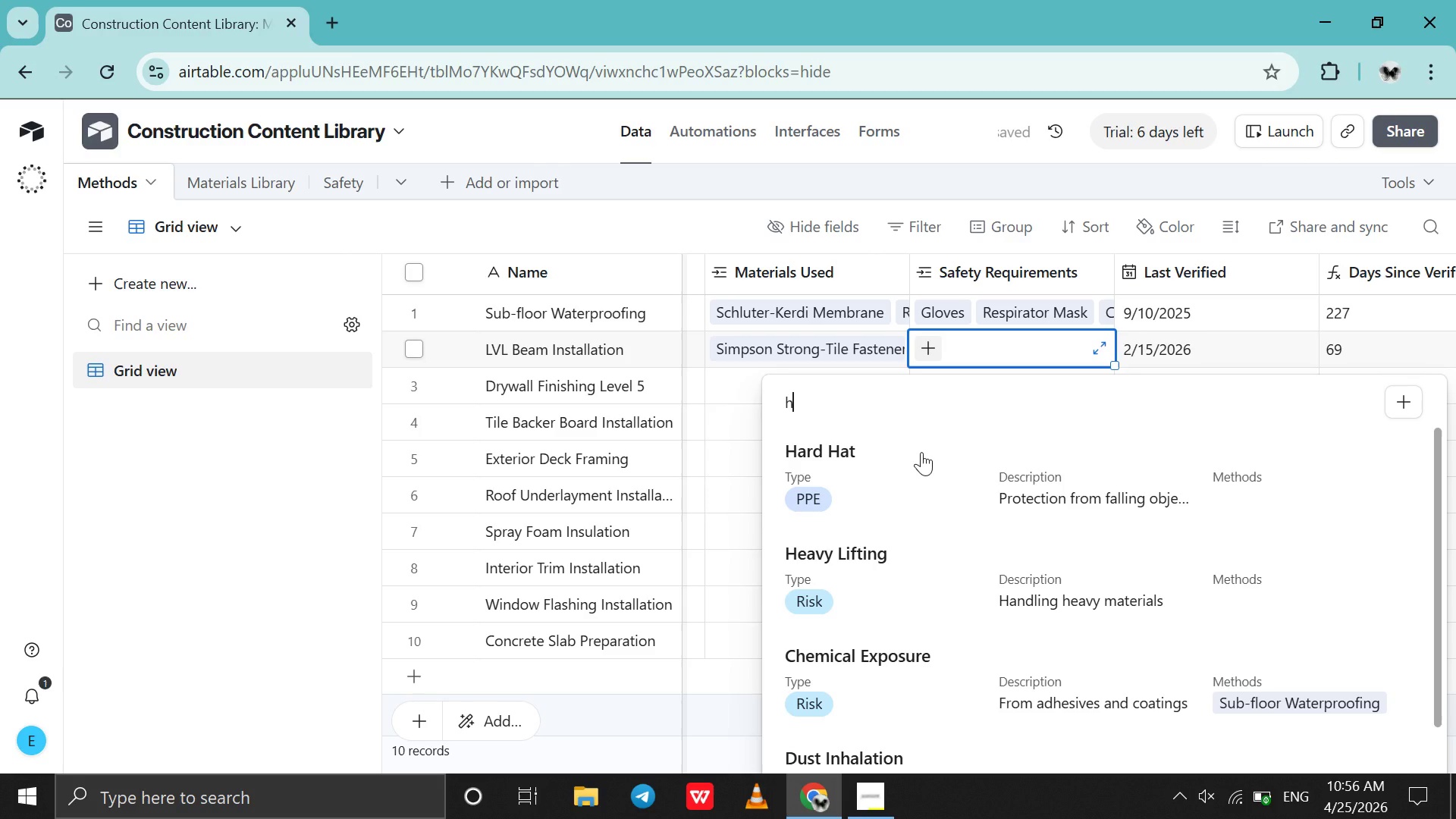 
left_click([921, 452])
 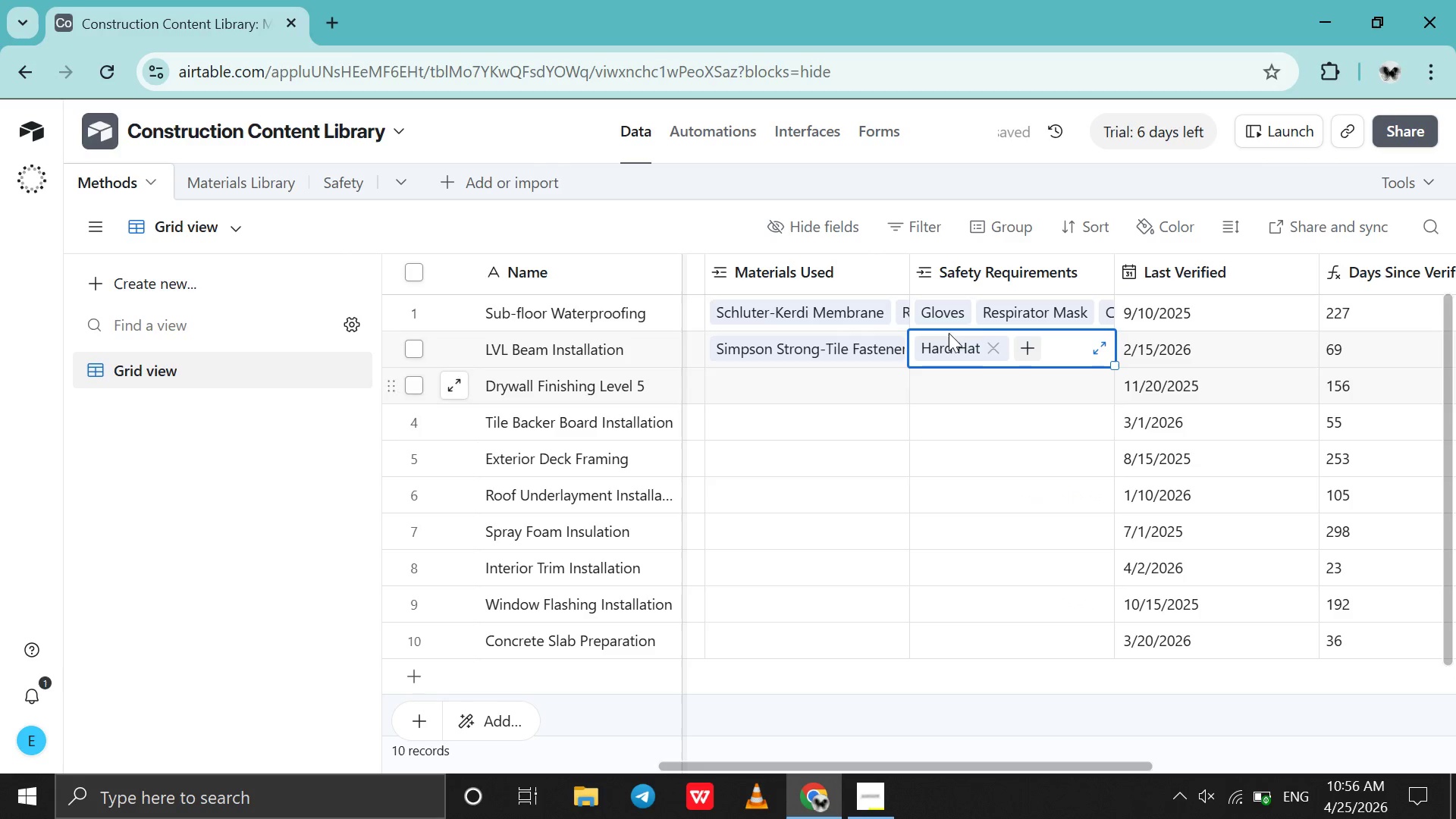 
left_click([1023, 350])
 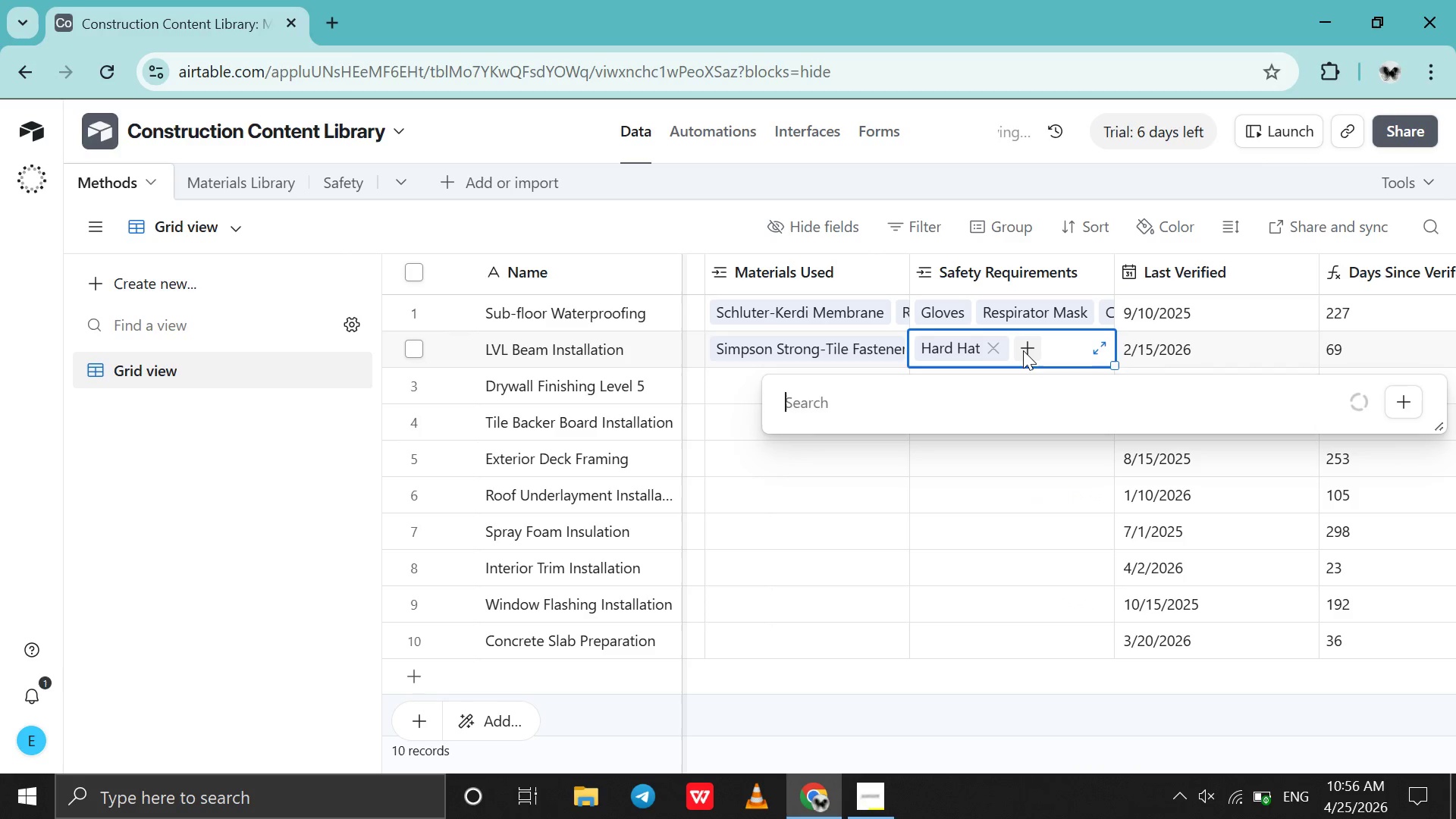 
key(H)
 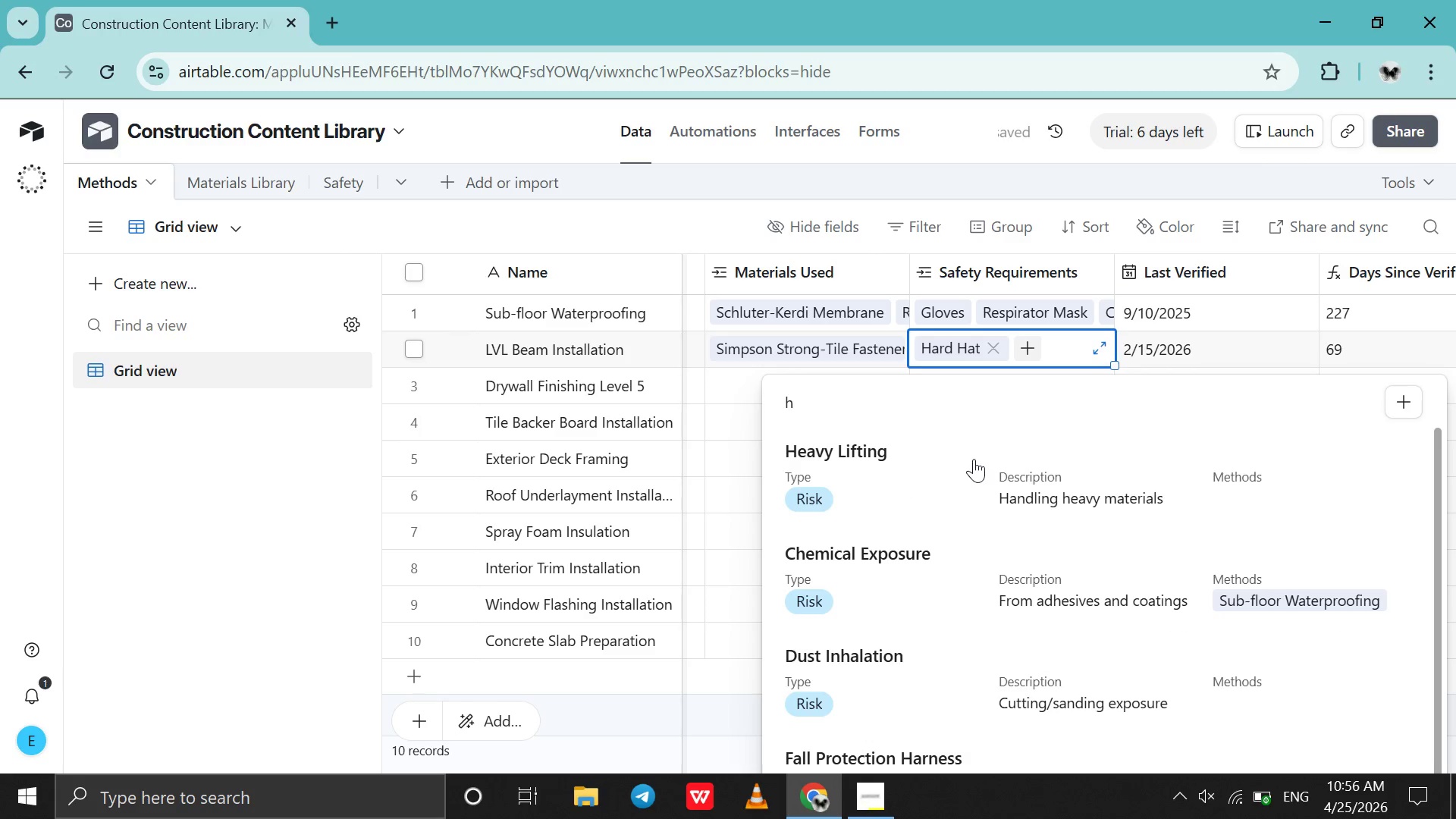 
left_click([970, 464])
 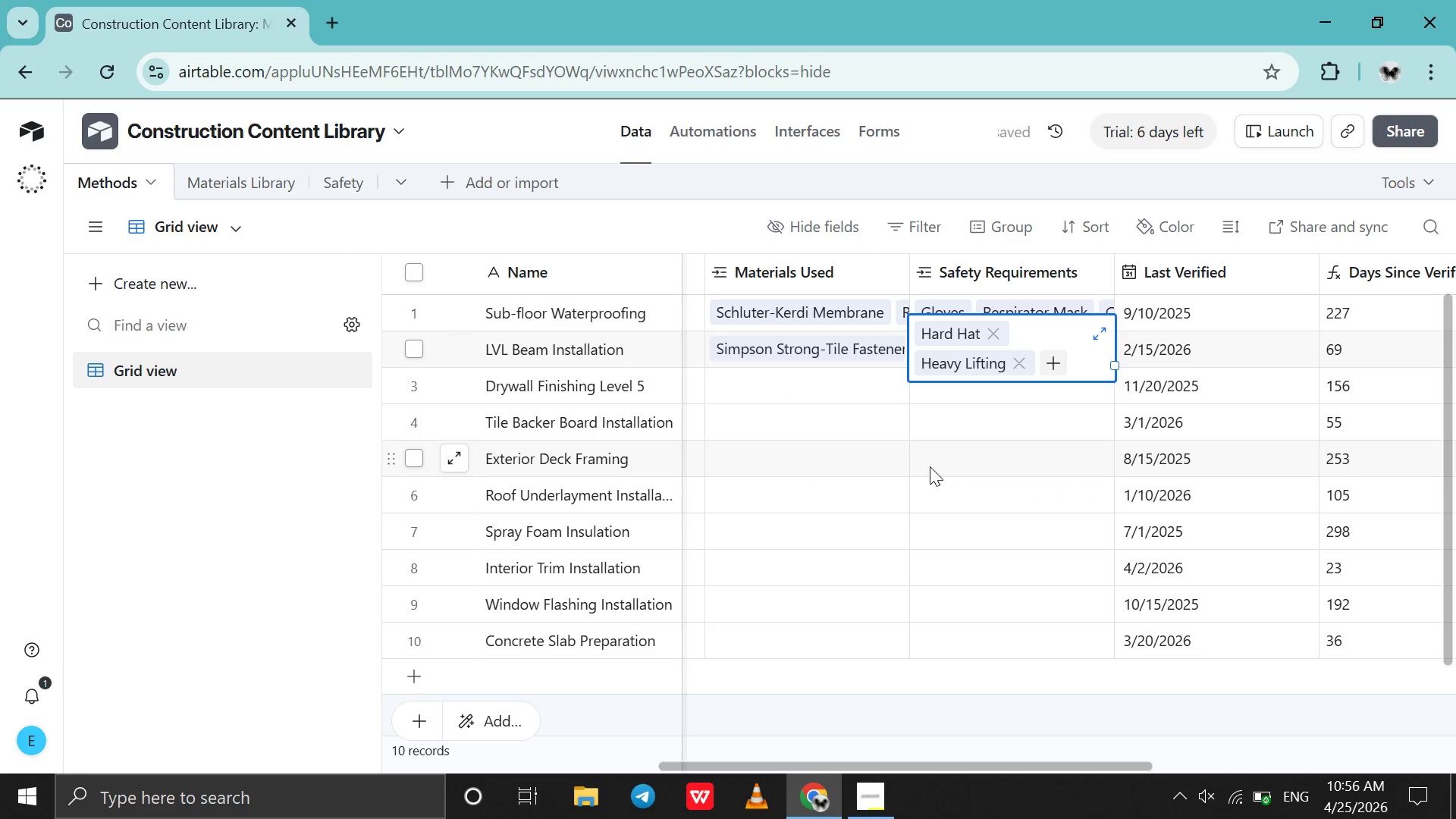 
left_click([759, 381])
 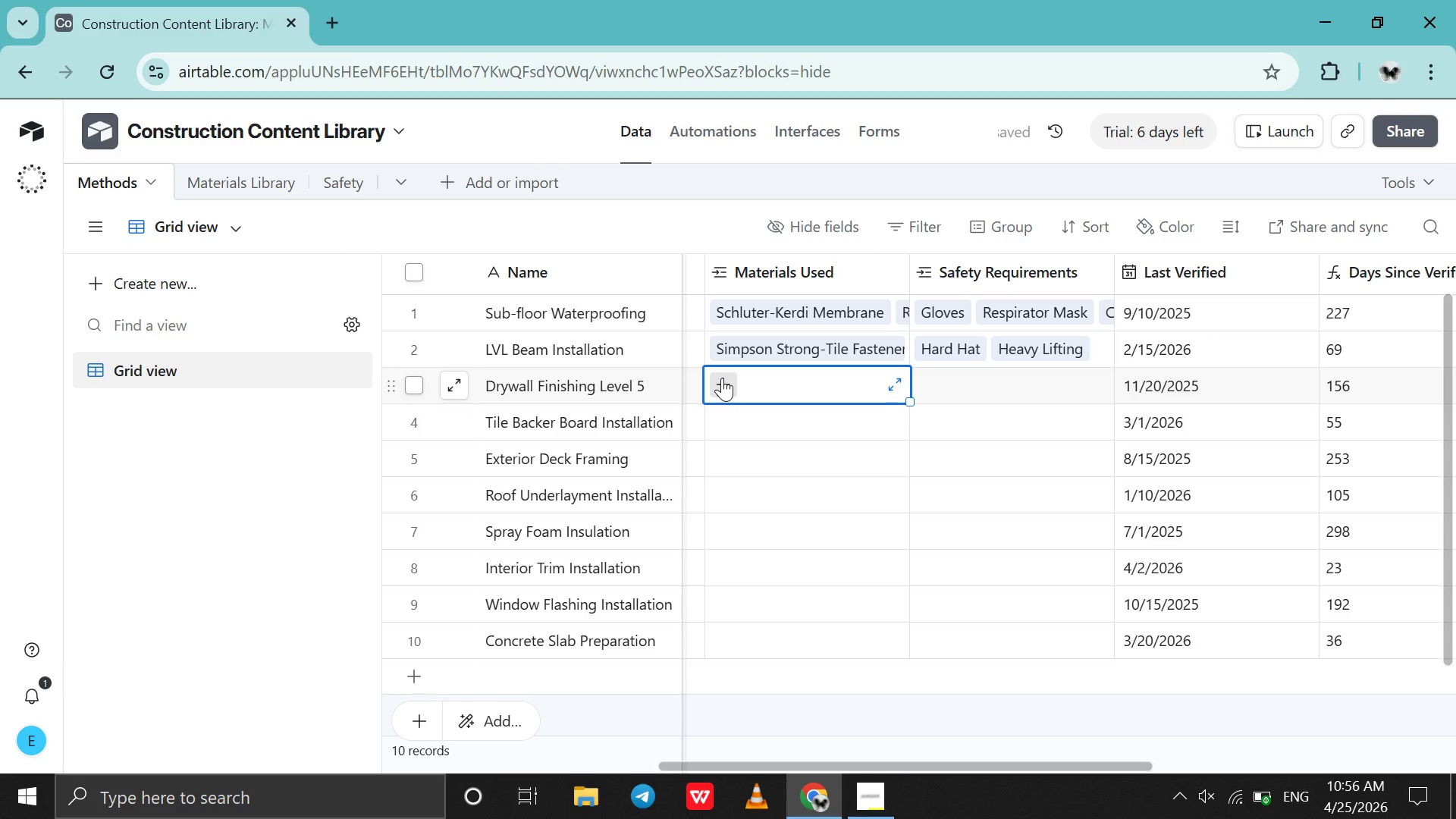 
left_click([722, 378])
 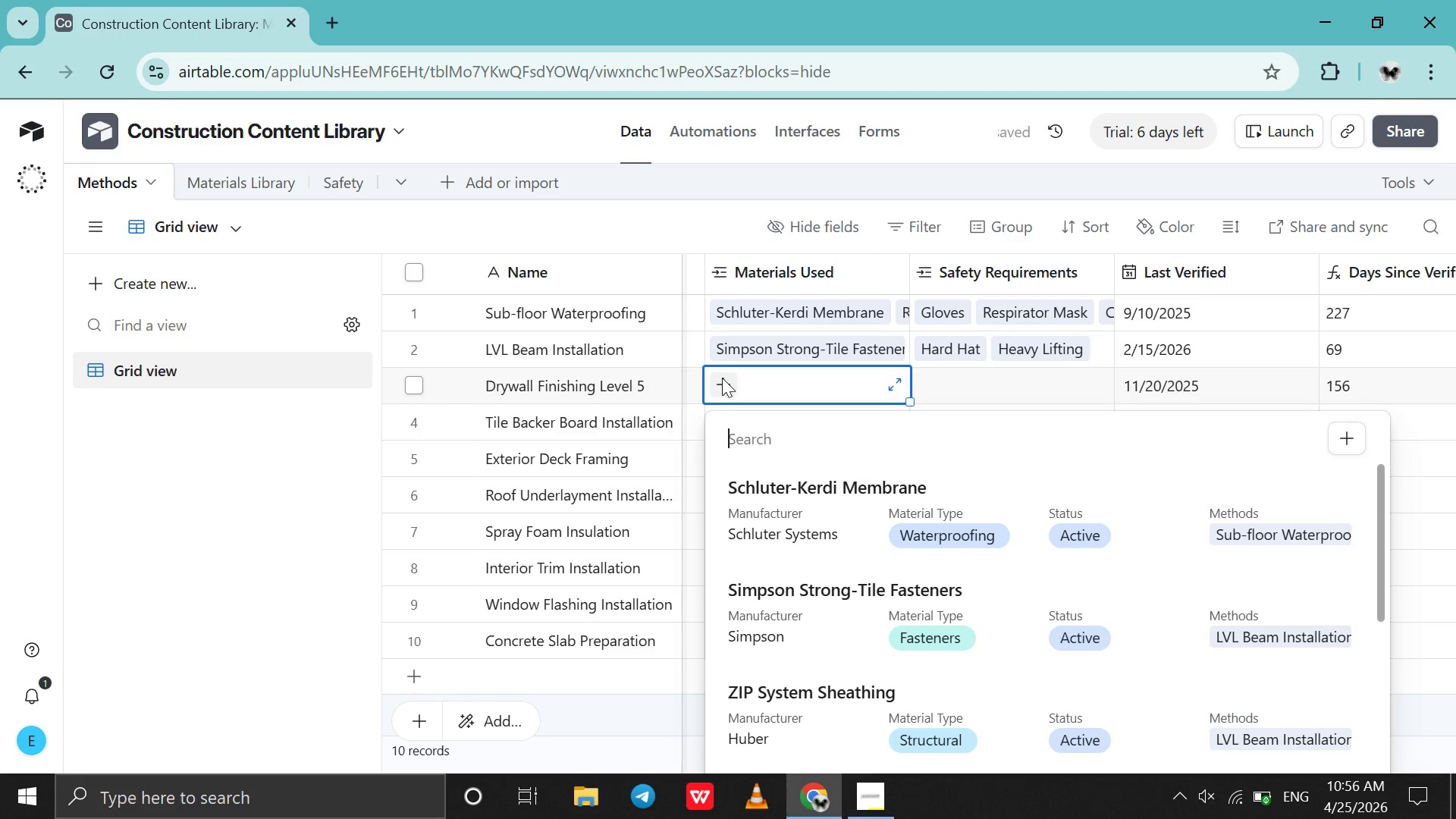 
wait(8.34)
 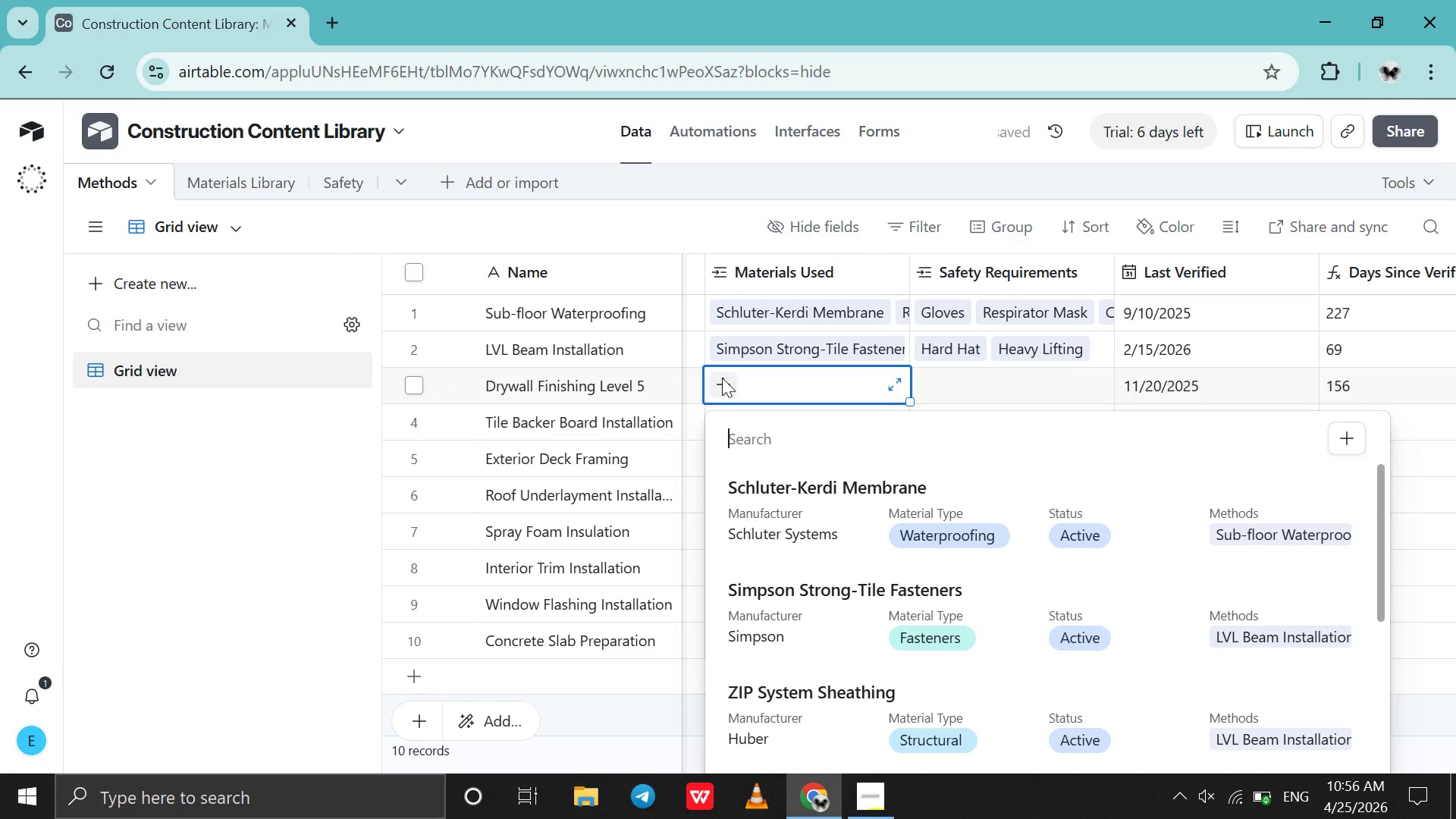 
key(D)
 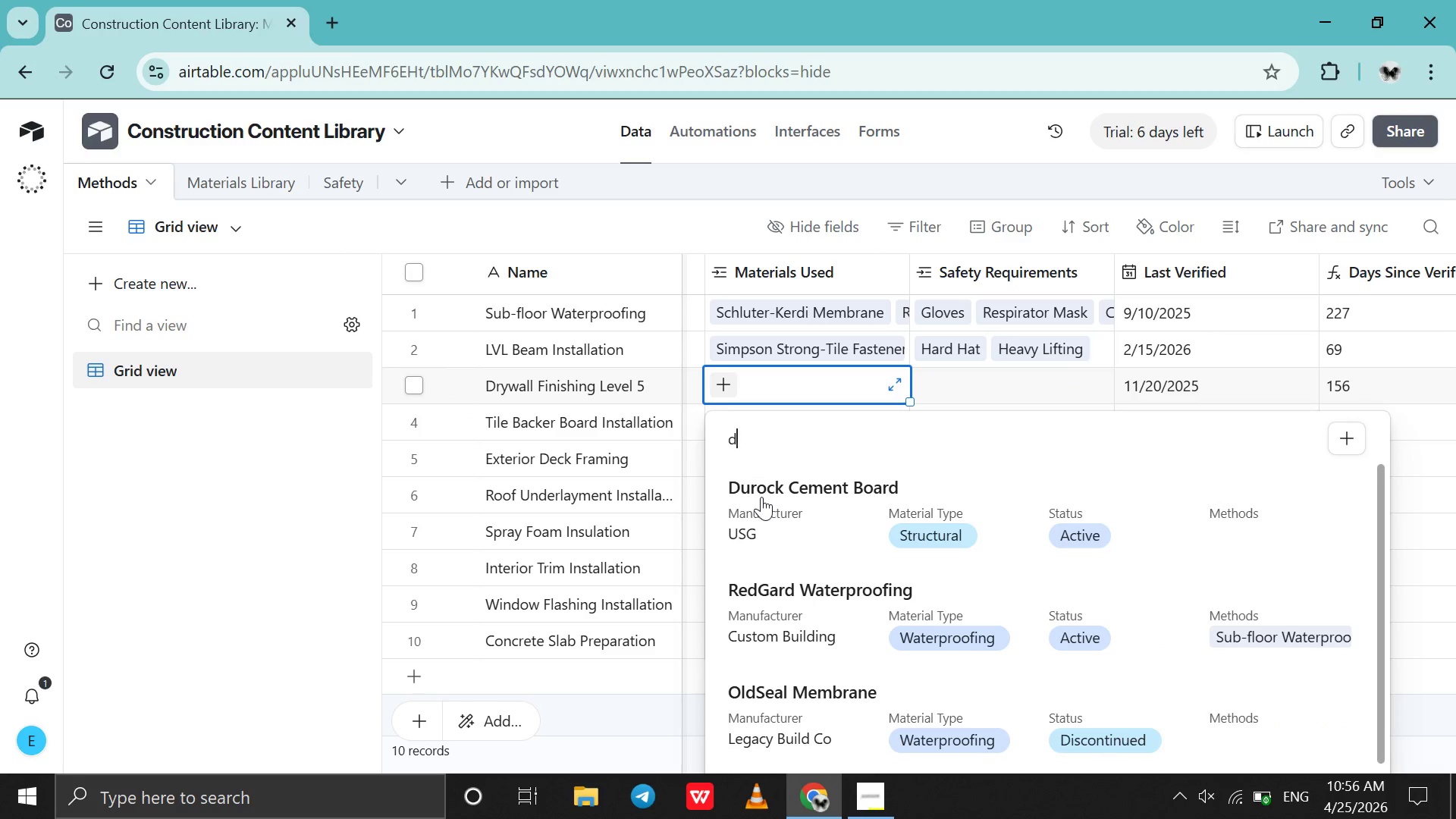 
left_click([761, 497])
 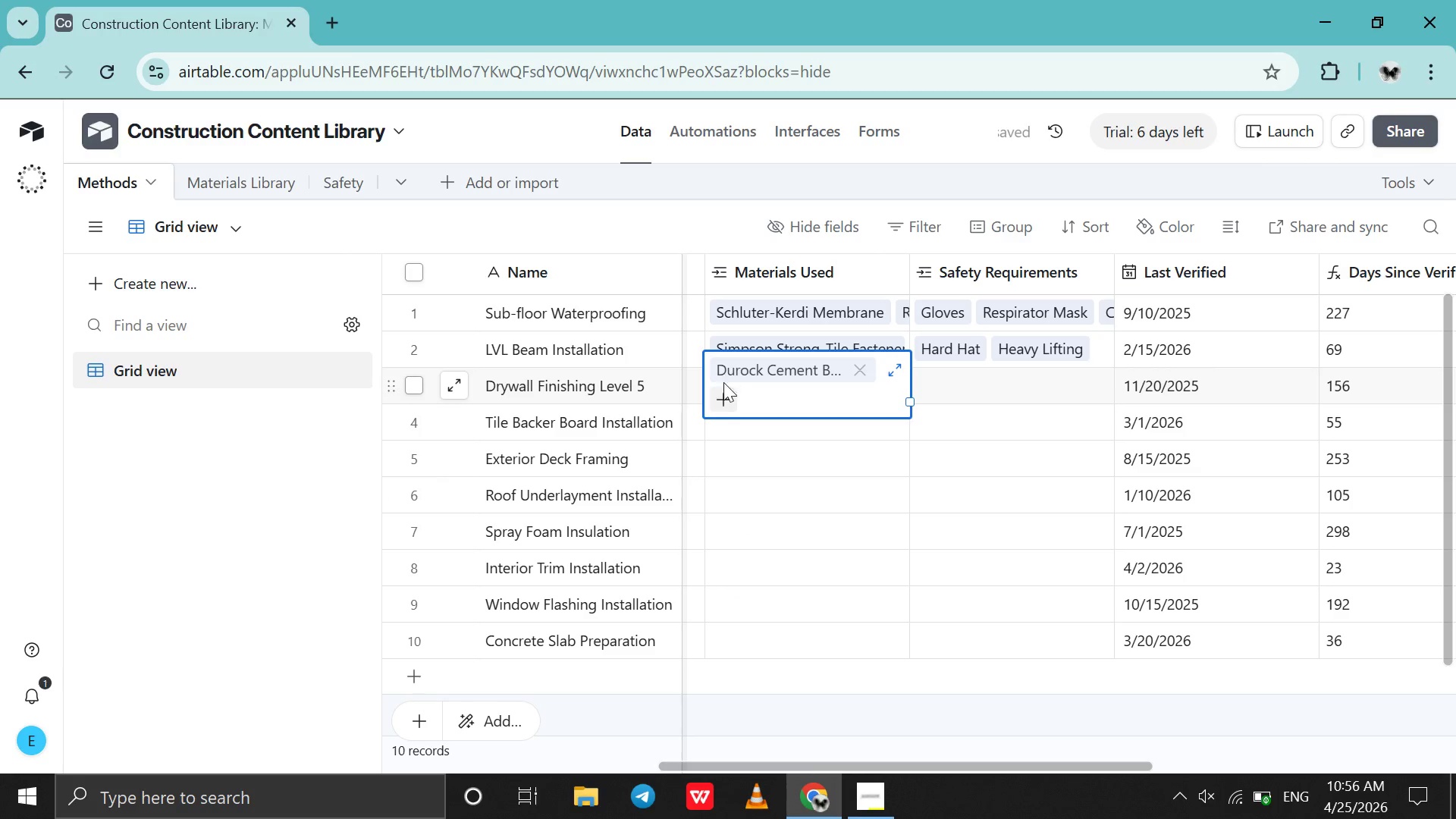 
left_click([723, 390])
 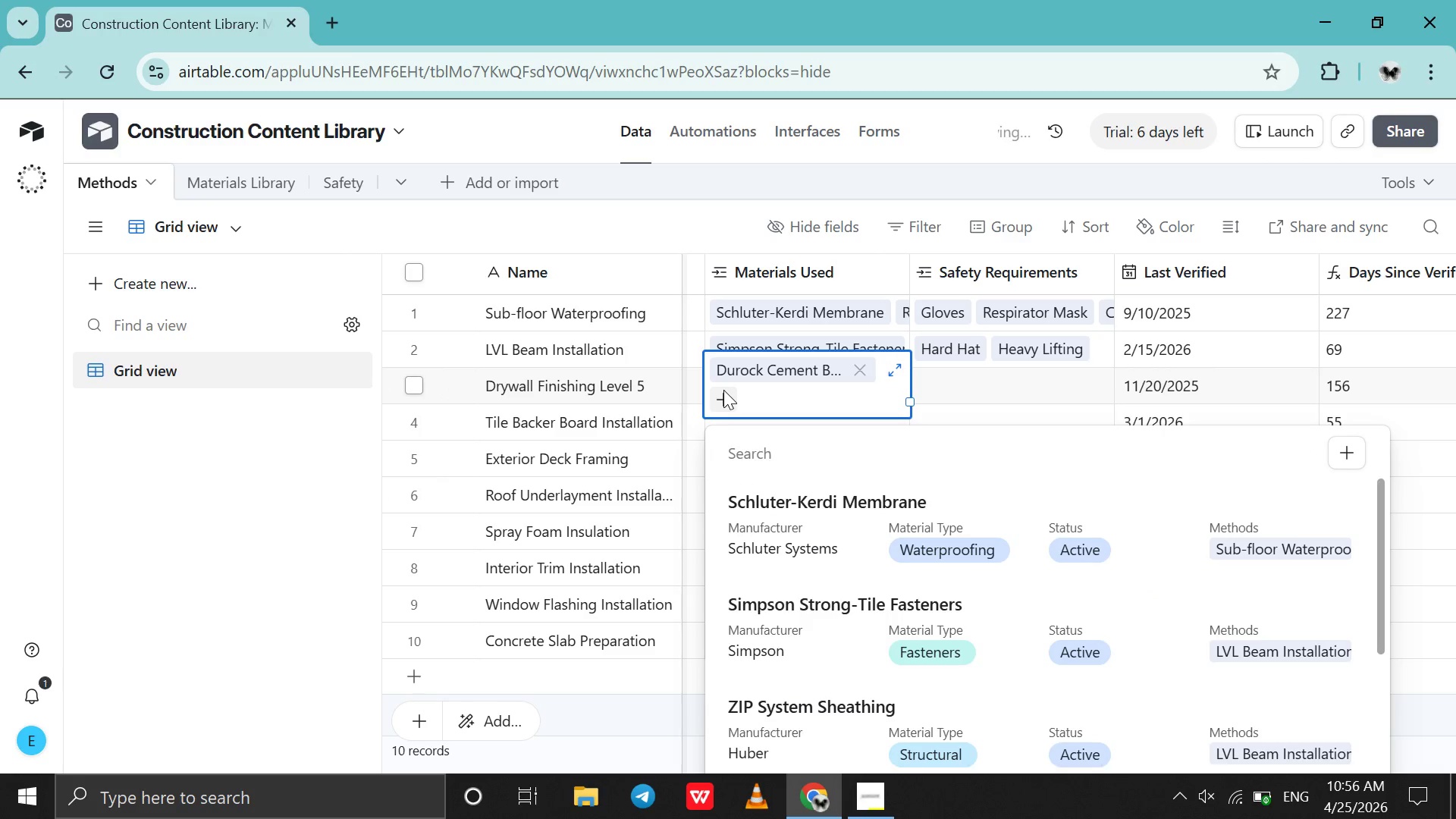 
type(jo)
key(Backspace)
key(Backspace)
type(j)
key(Backspace)
 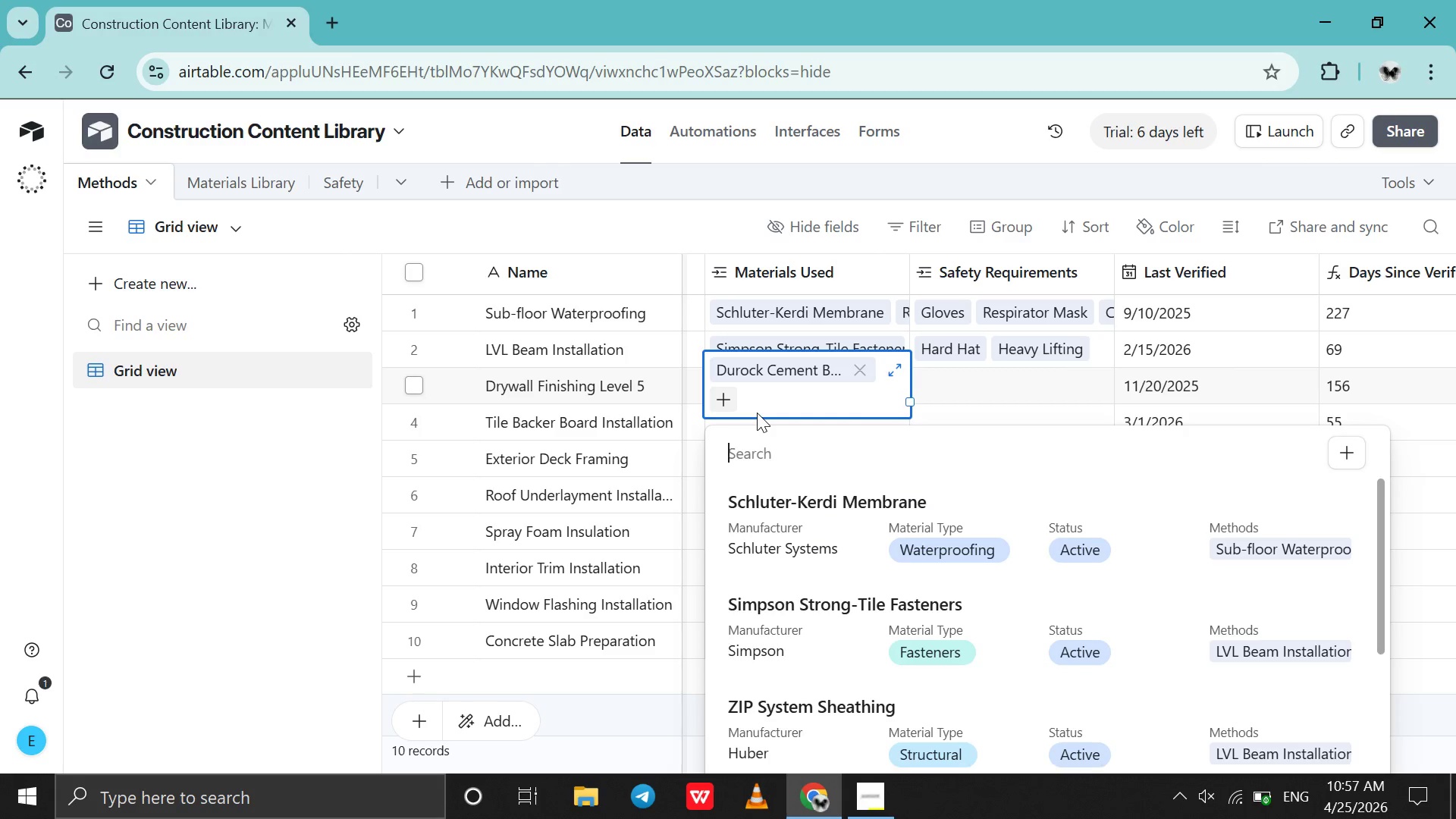 
wait(8.56)
 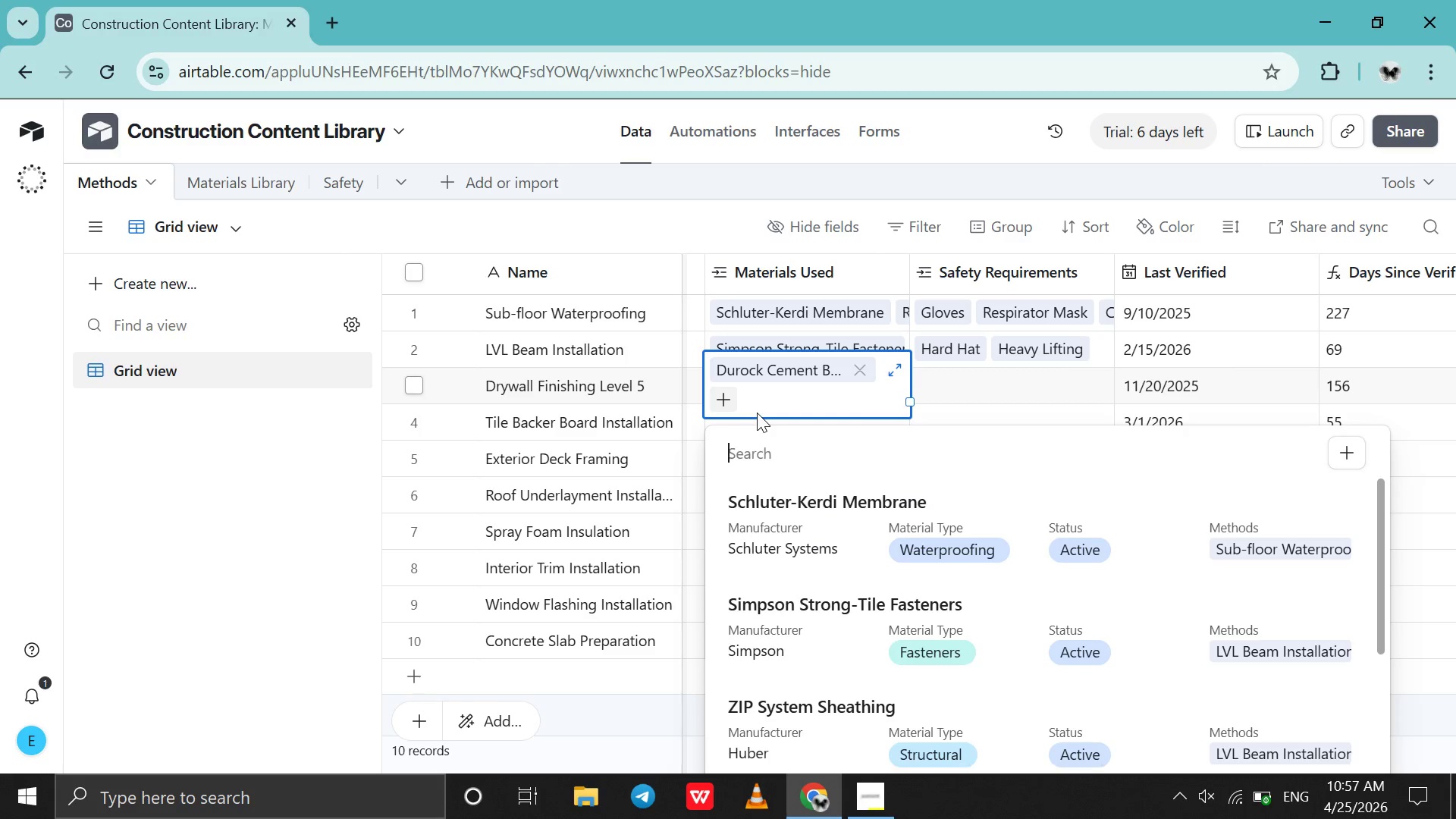 
left_click([252, 174])
 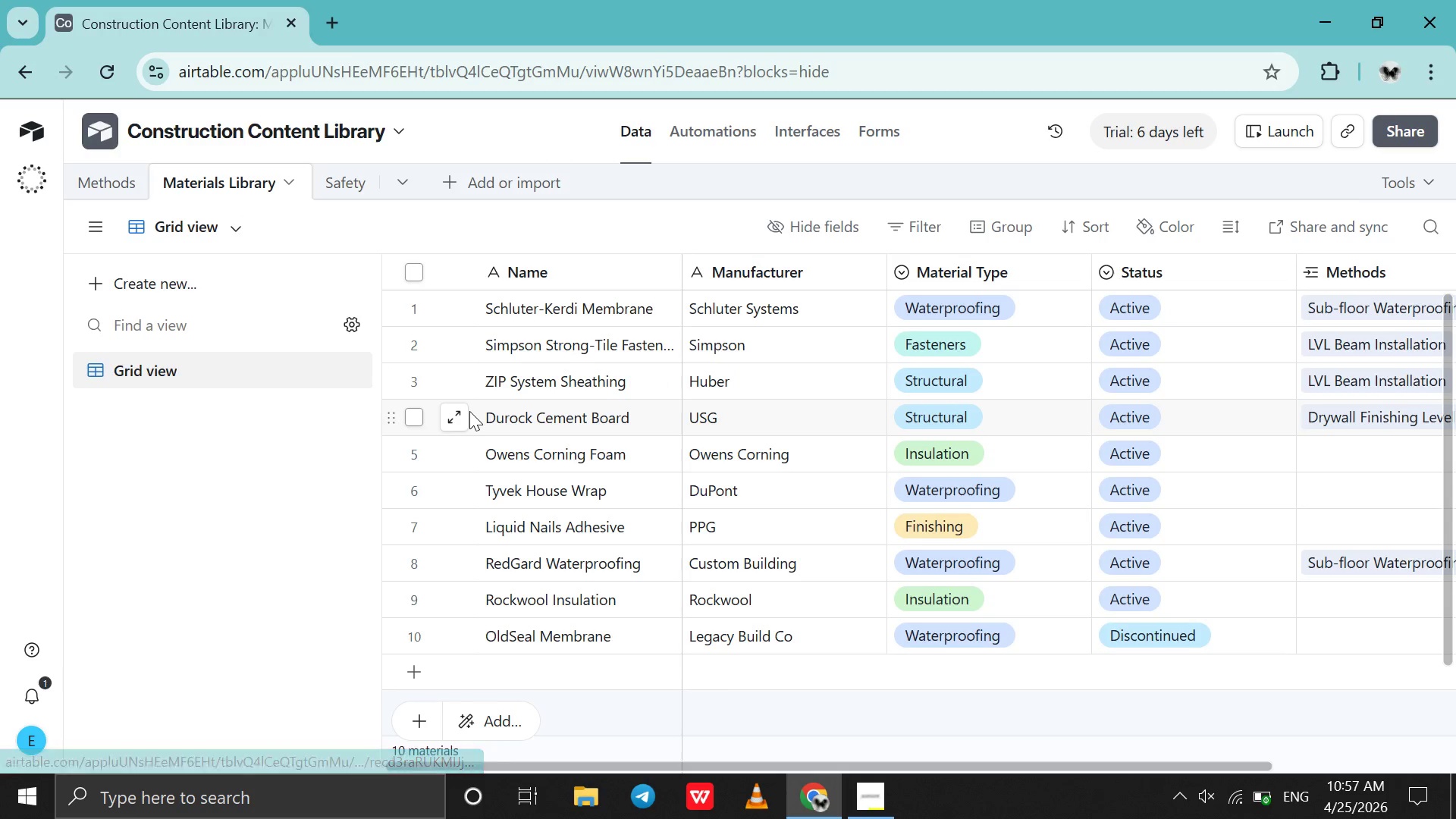 
scroll: coordinate [469, 411], scroll_direction: none, amount: 0.0
 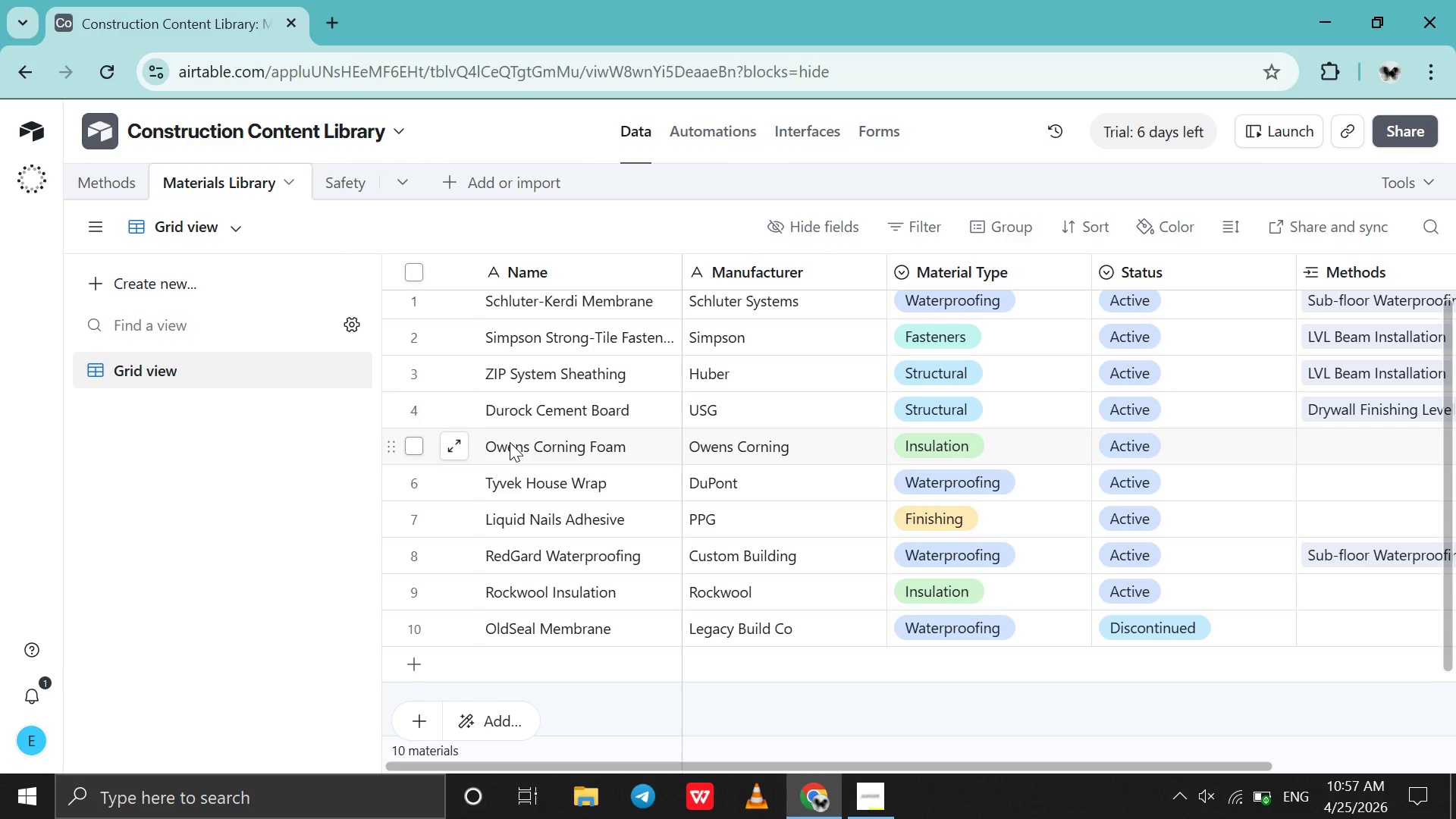 
scroll: coordinate [510, 442], scroll_direction: up, amount: 4.0
 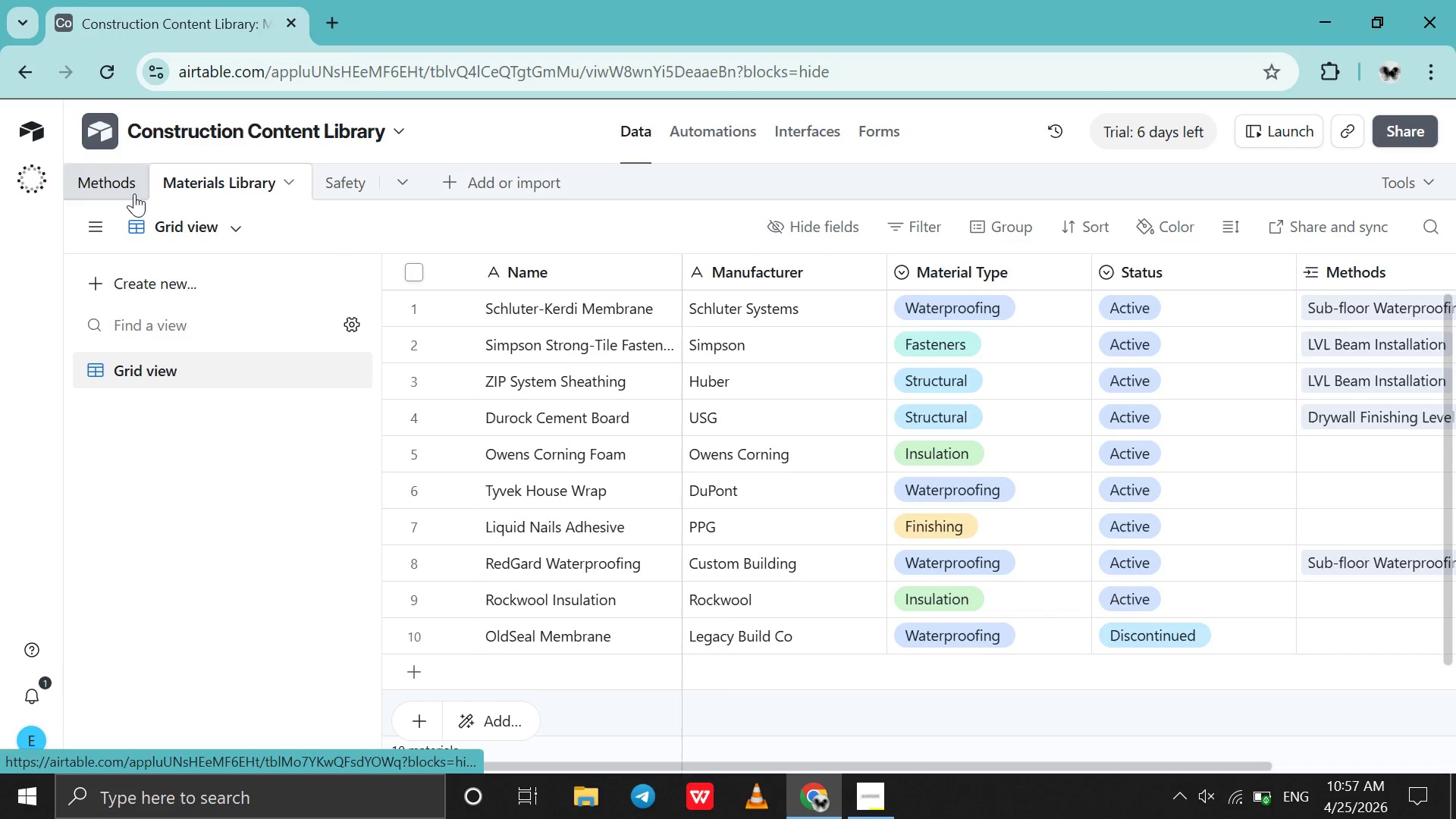 
left_click([134, 193])
 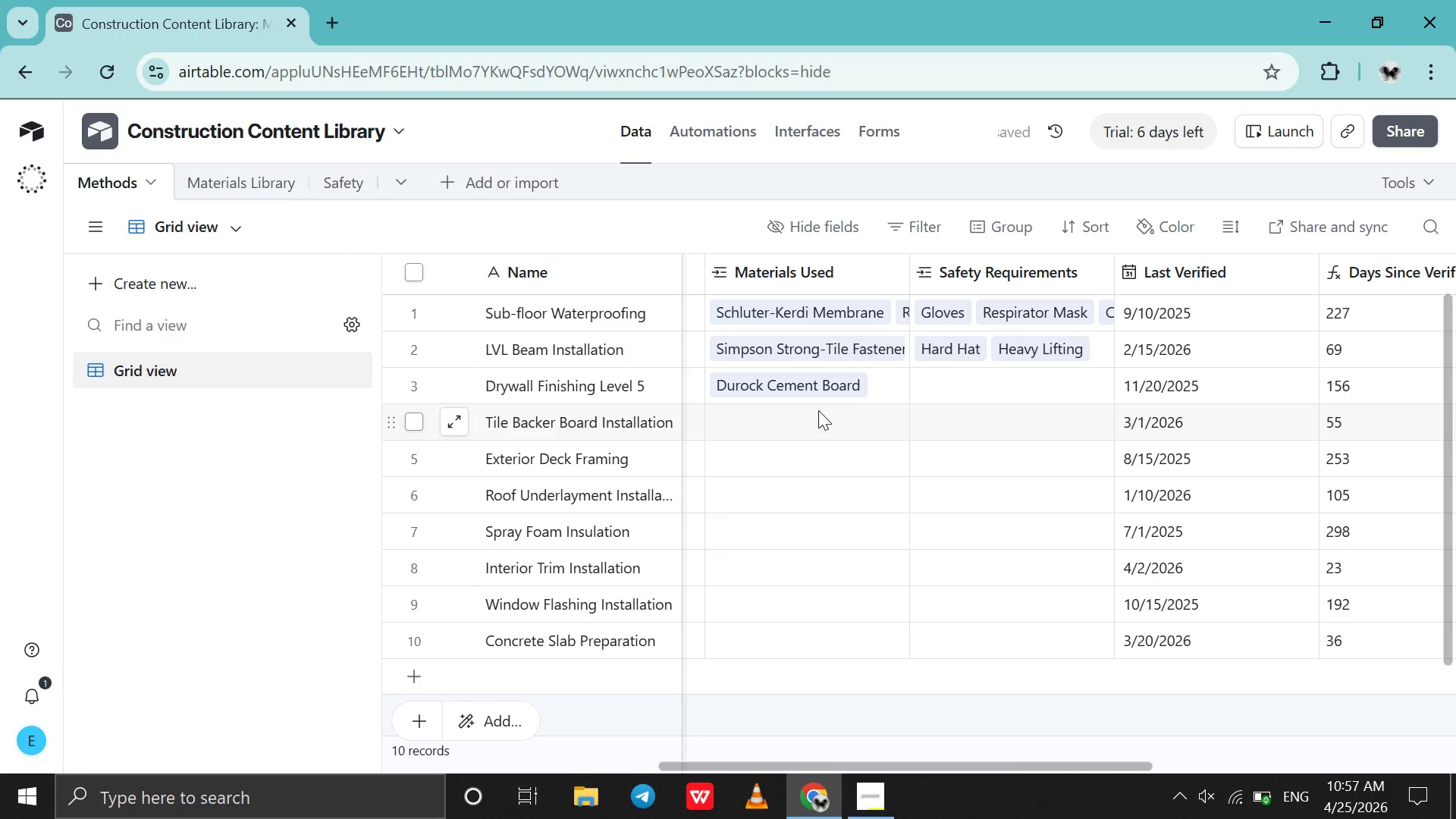 
left_click([936, 383])
 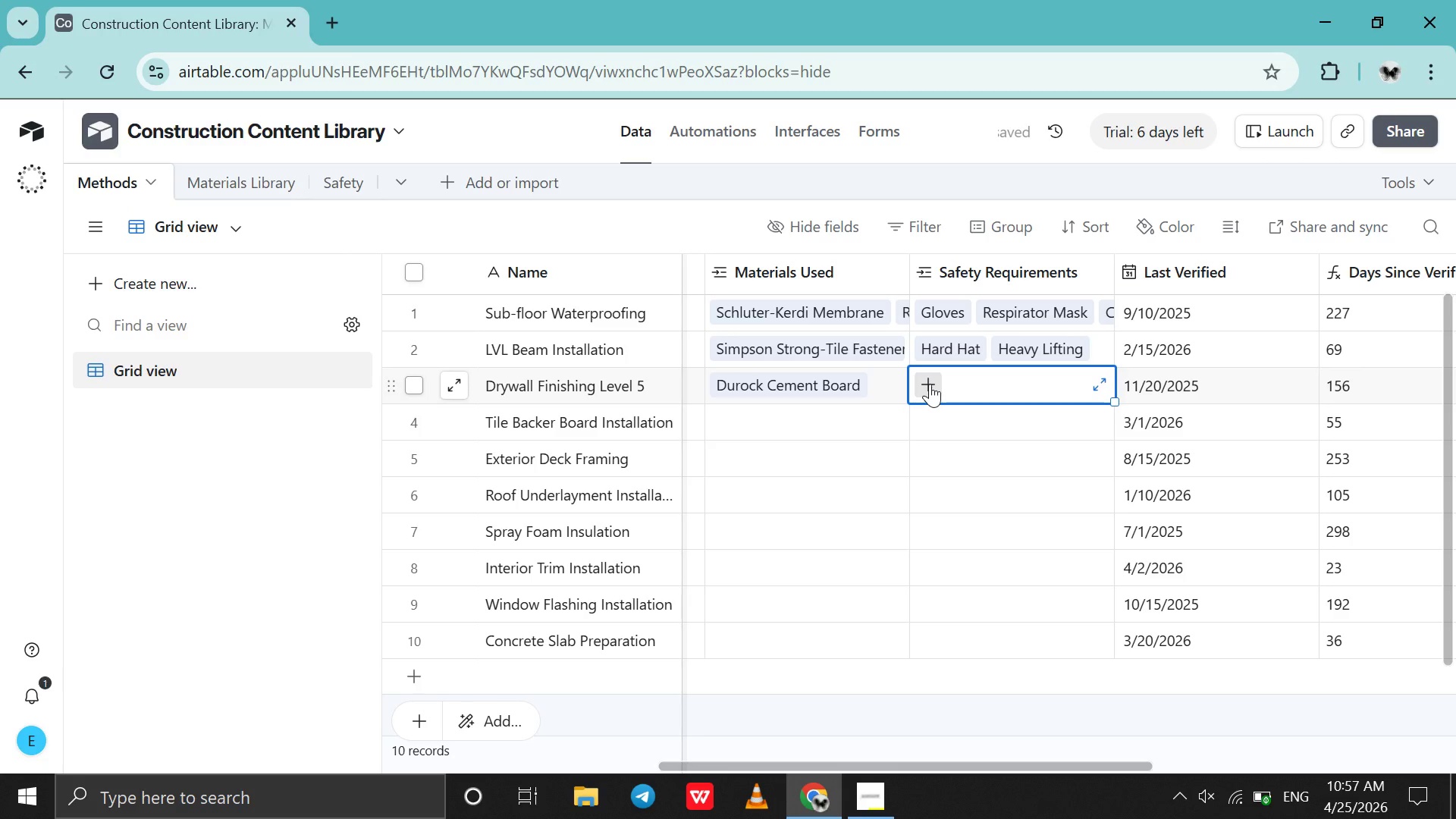 
left_click([930, 384])
 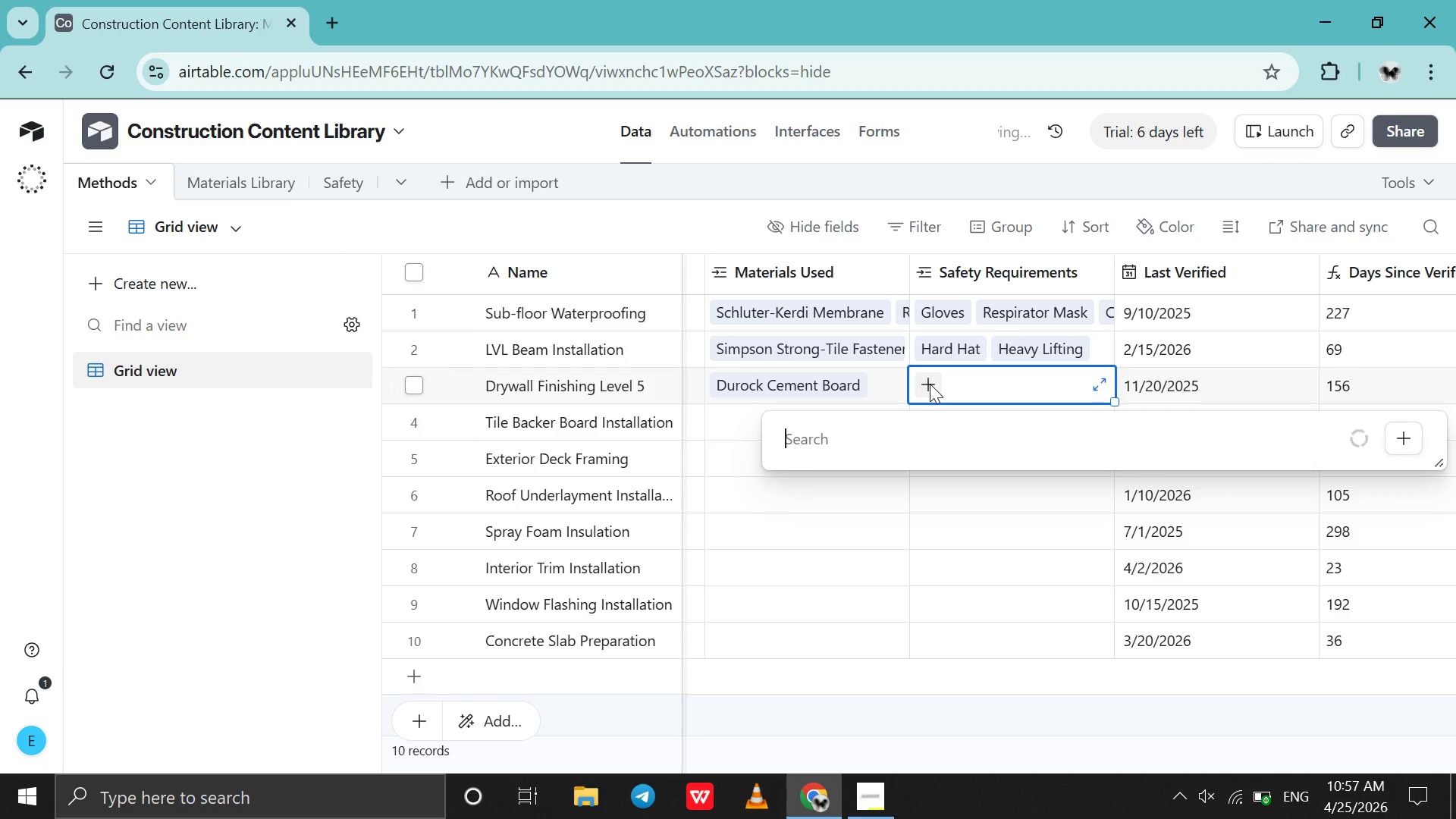 
key(G)
 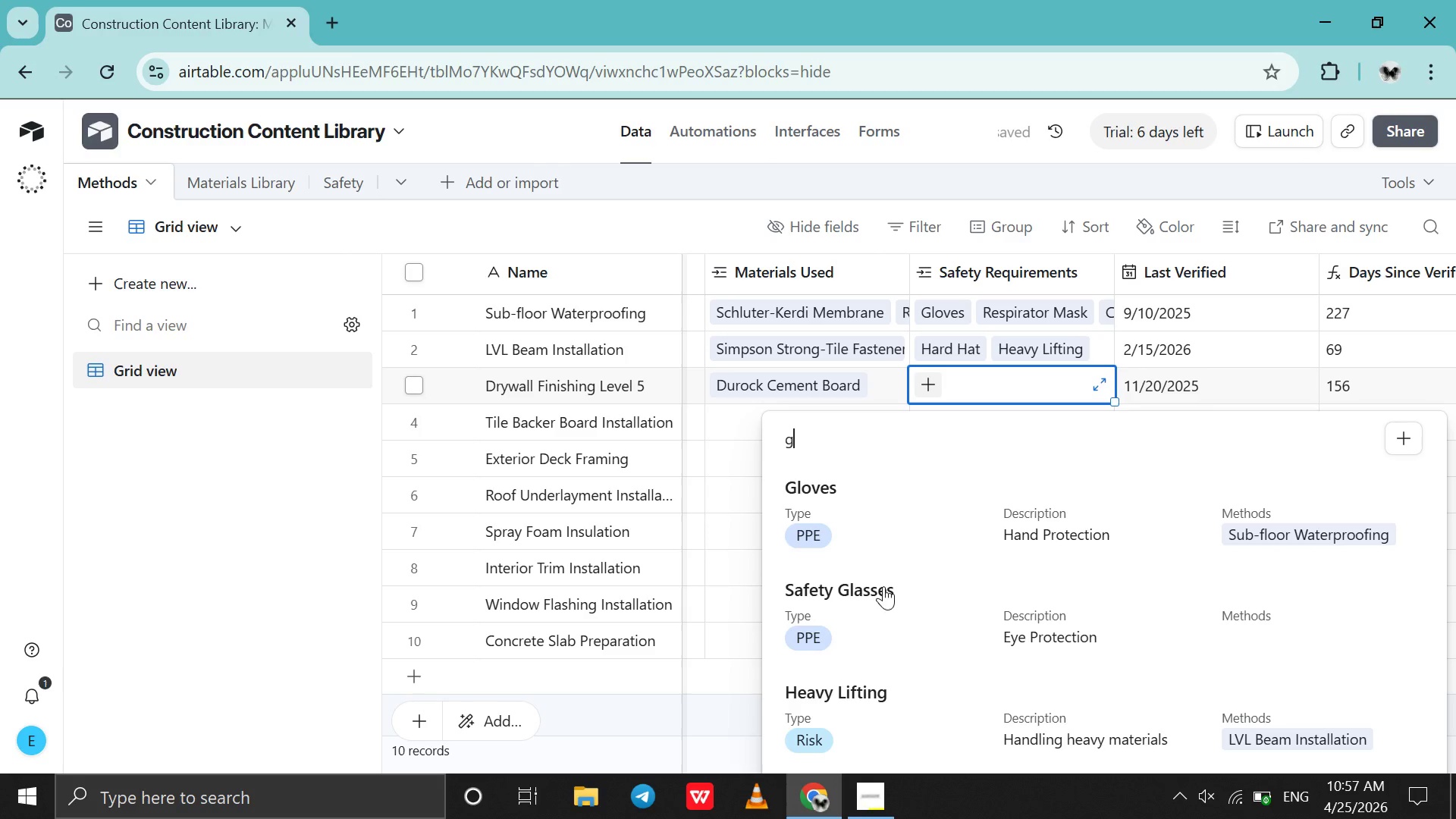 
left_click([877, 610])
 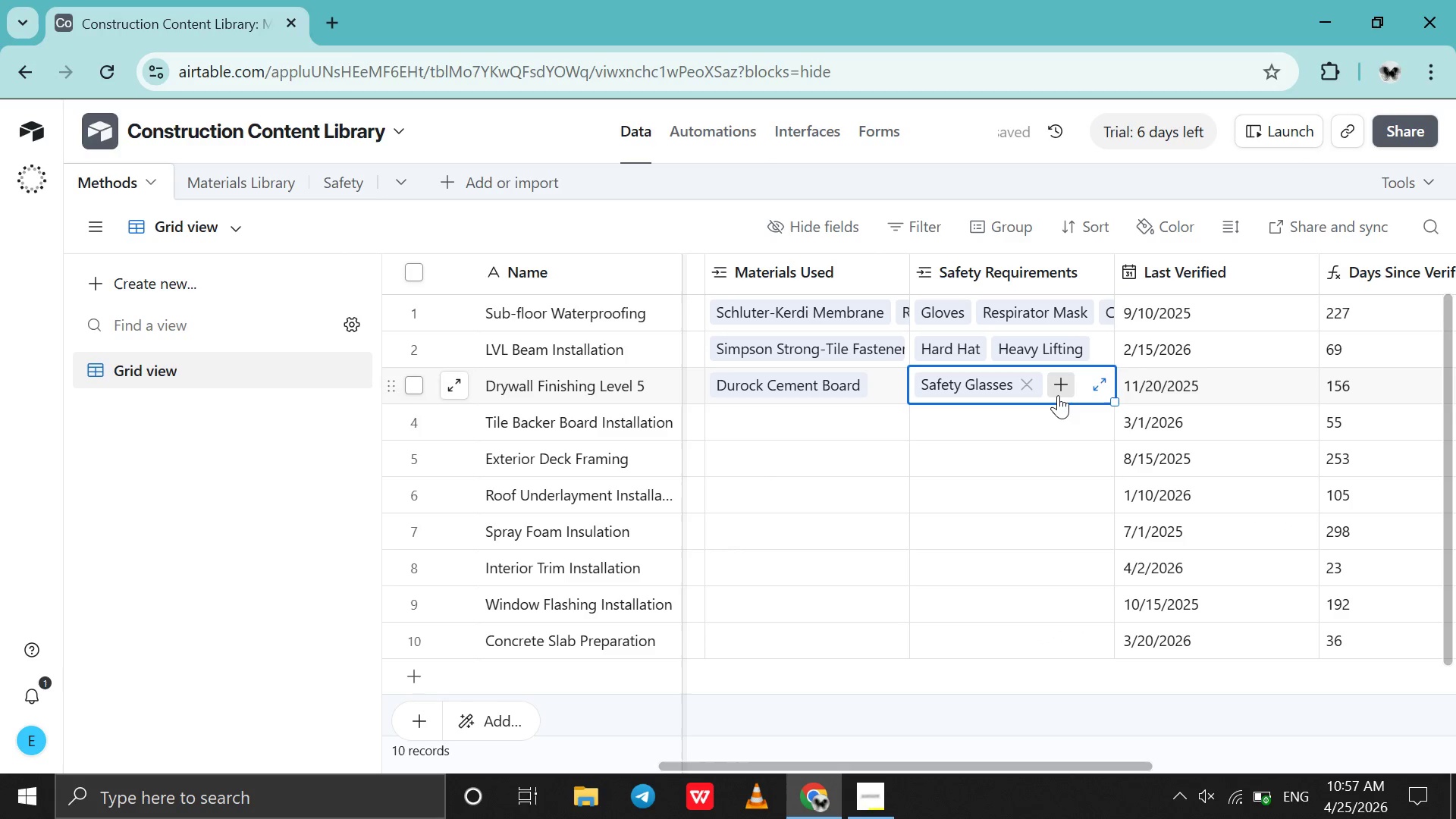 
left_click([1058, 395])
 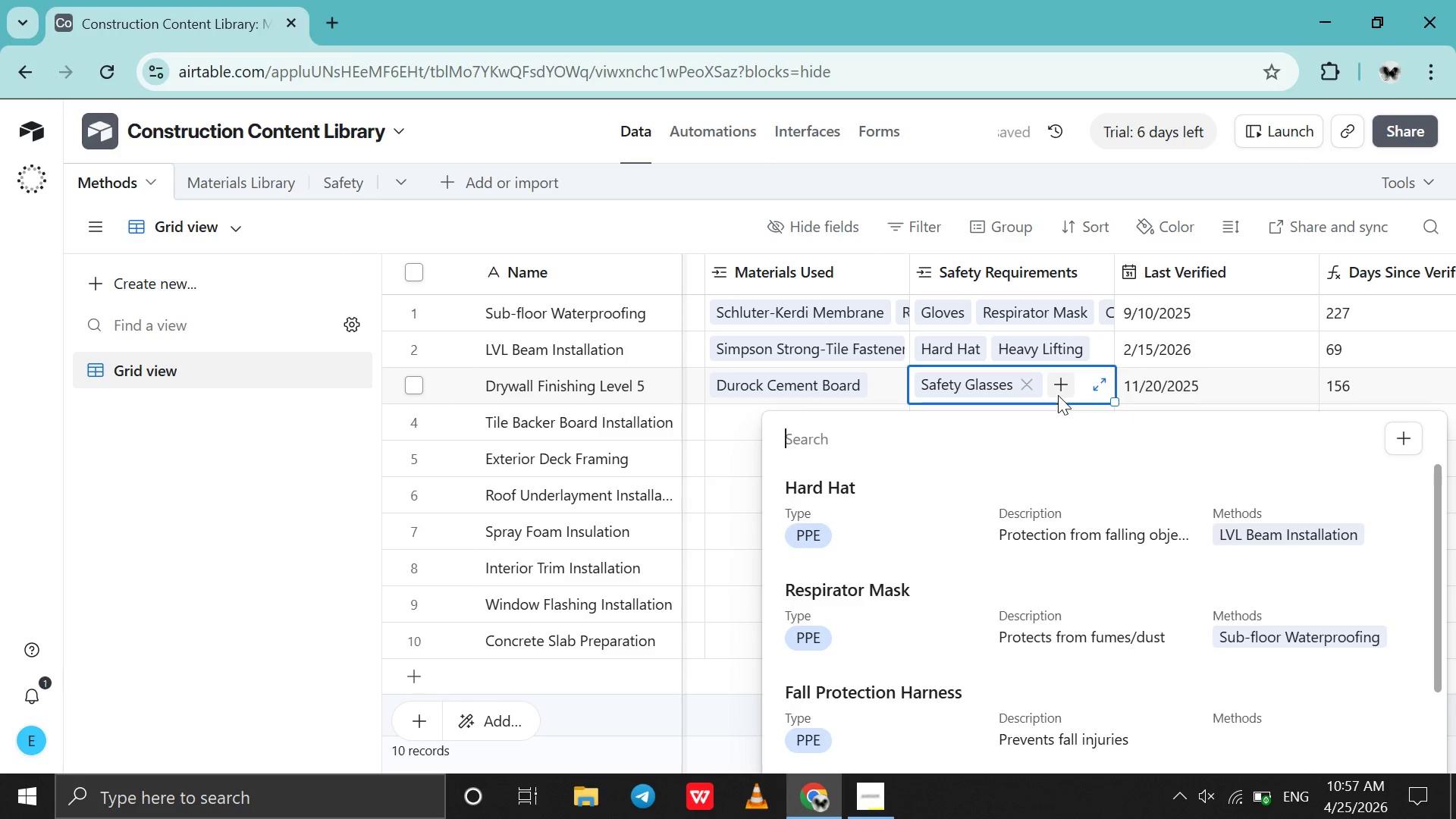 
key(D)
 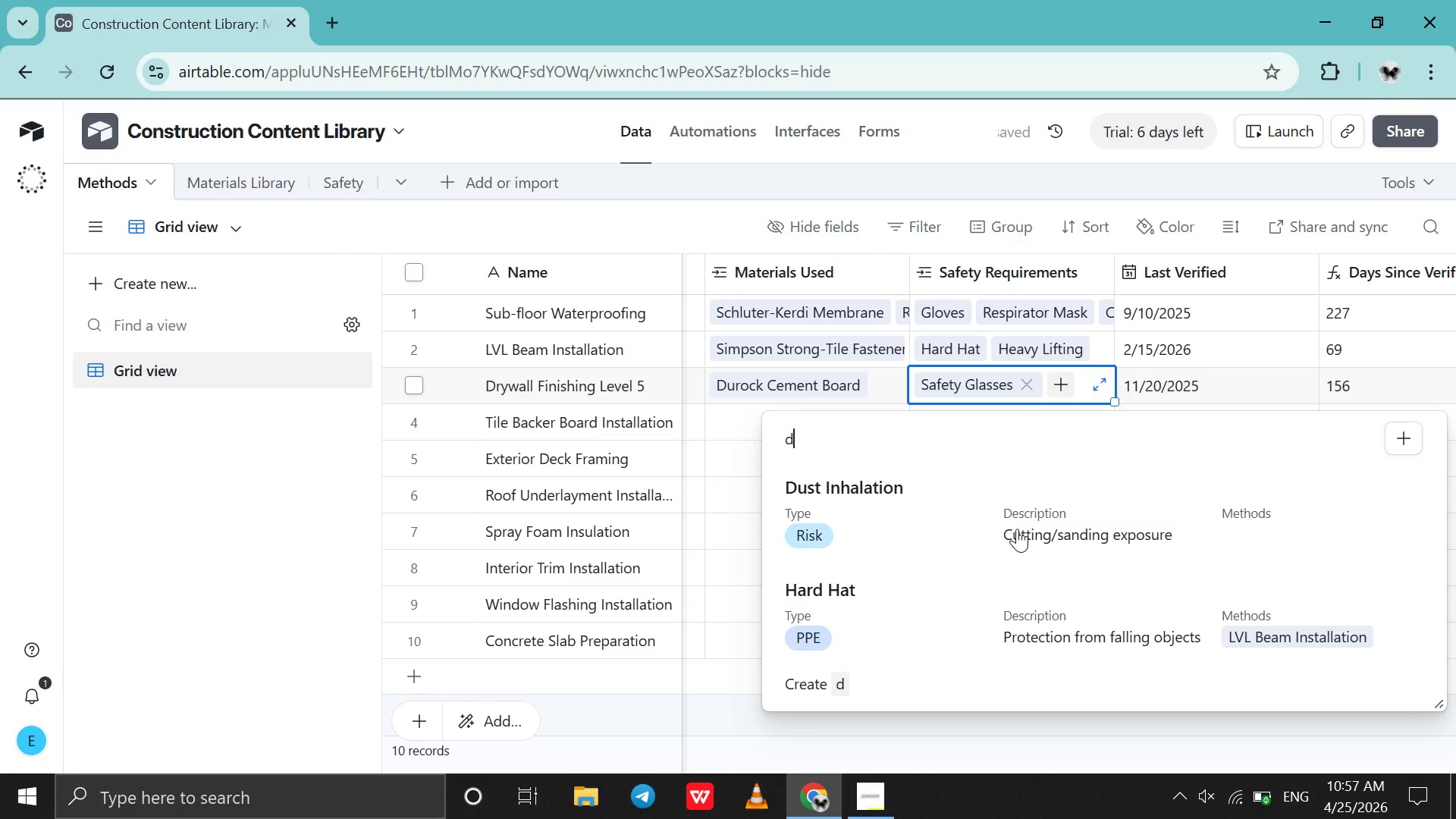 
left_click([1015, 535])
 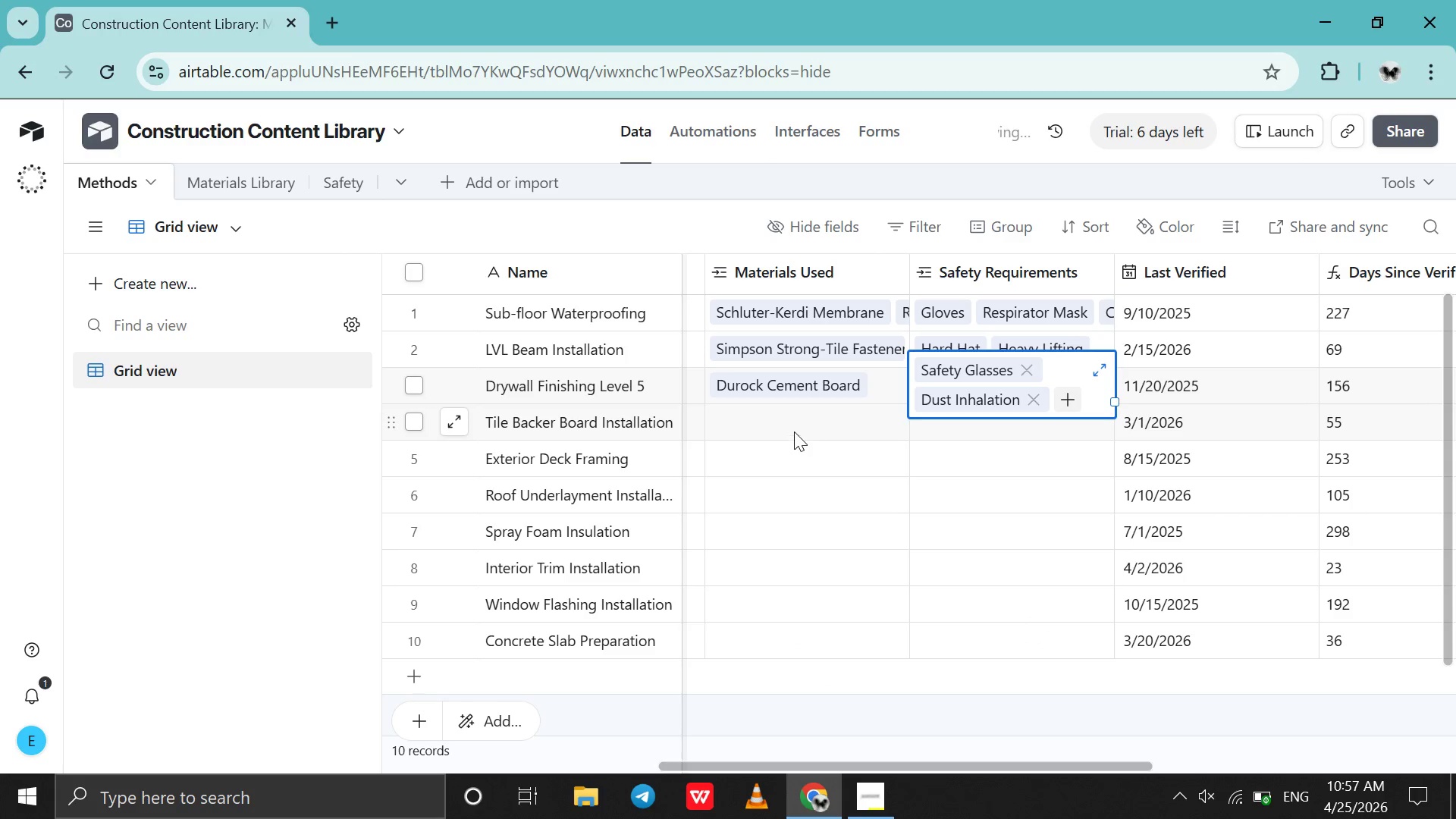 
left_click([792, 430])
 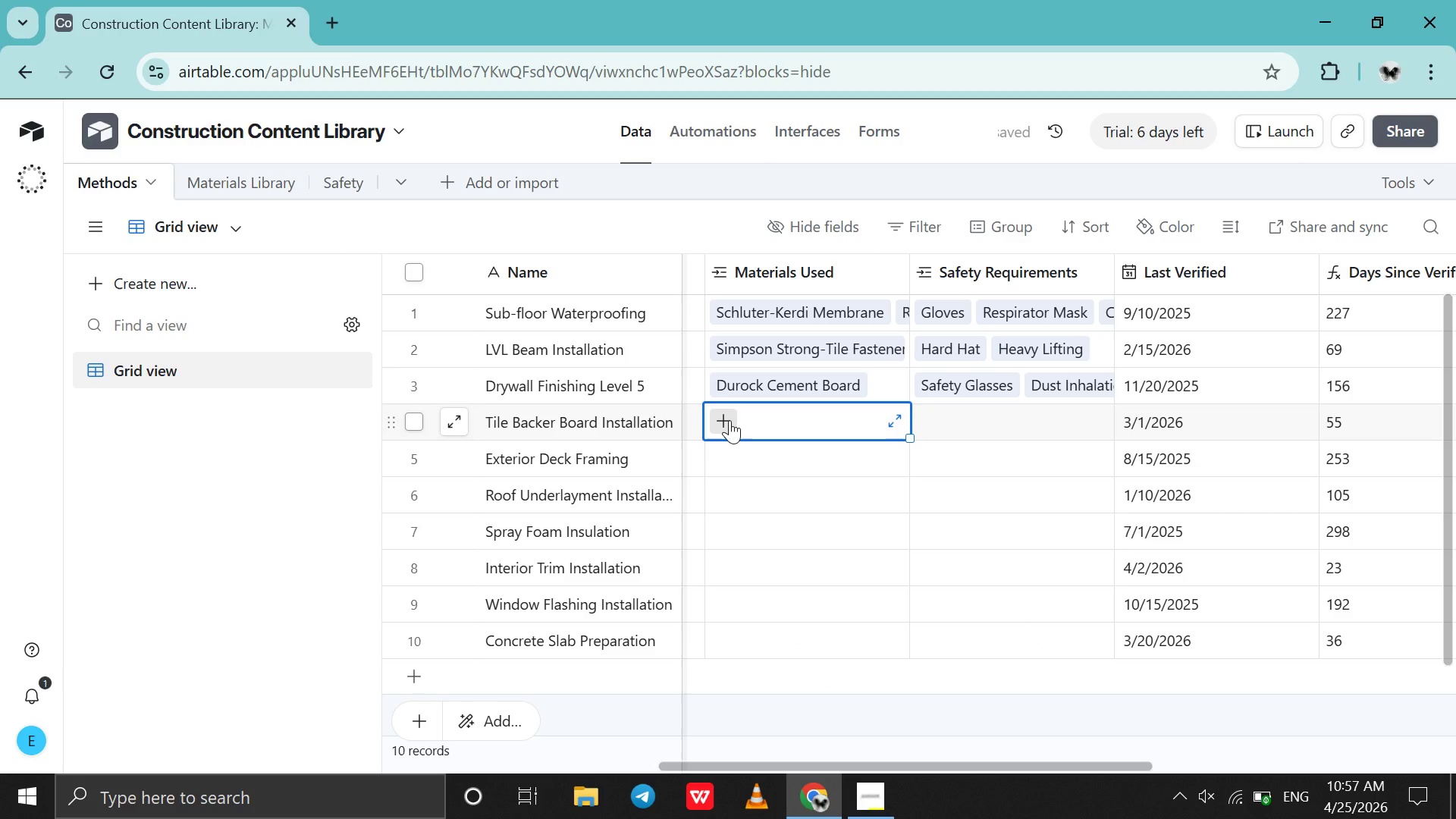 
left_click([730, 420])
 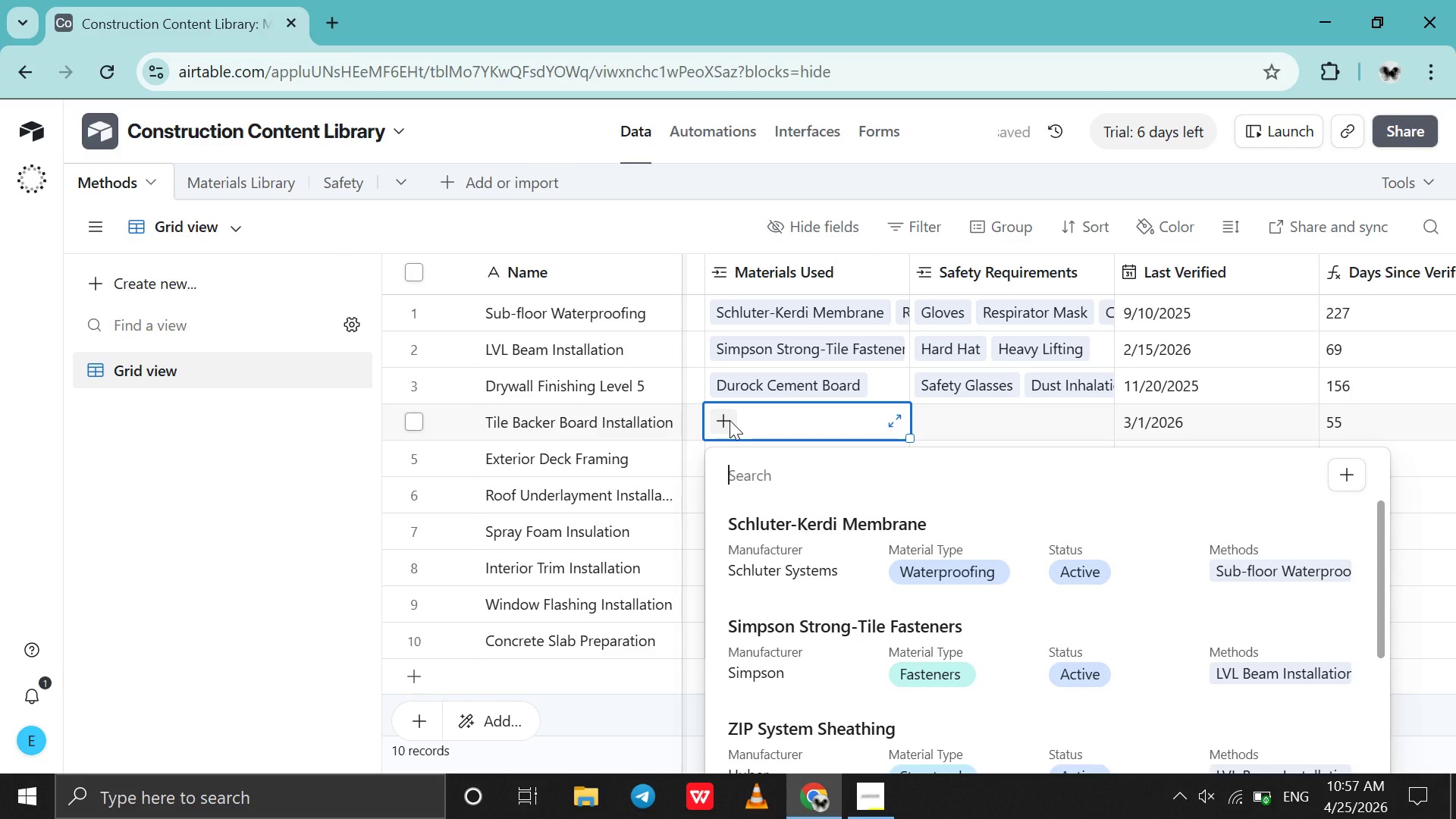 
wait(6.08)
 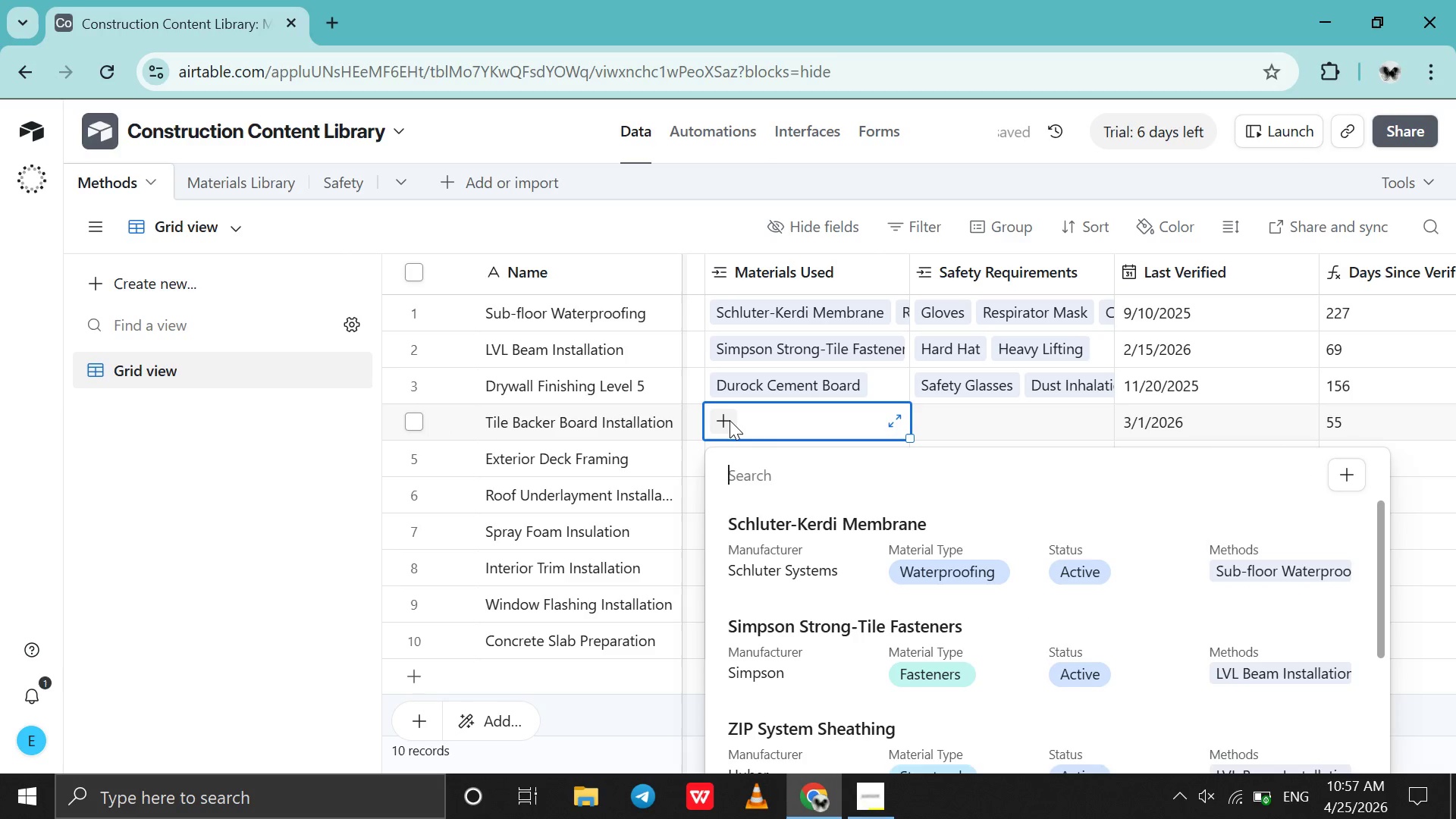 
type(du)
 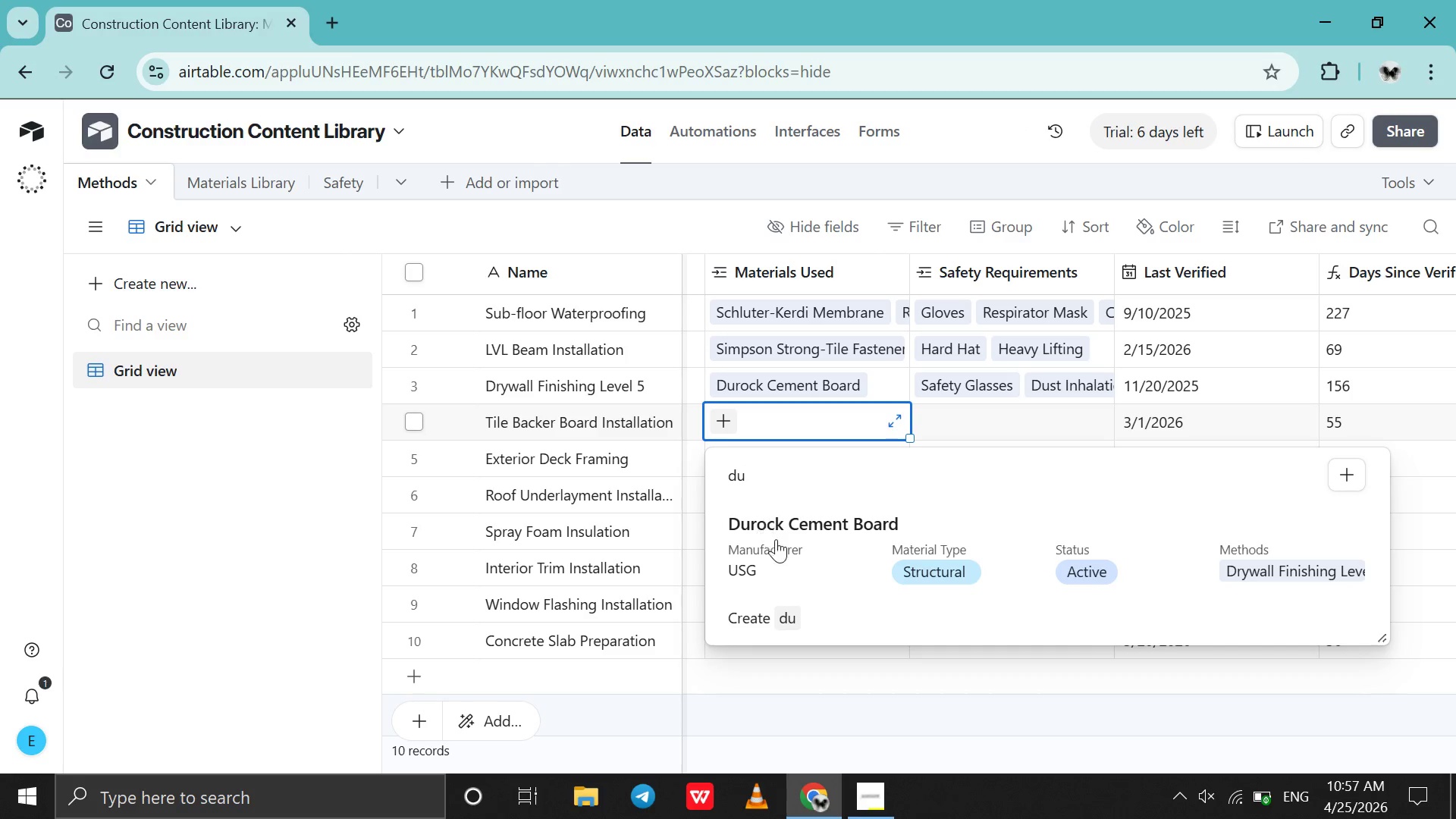 
left_click([789, 569])
 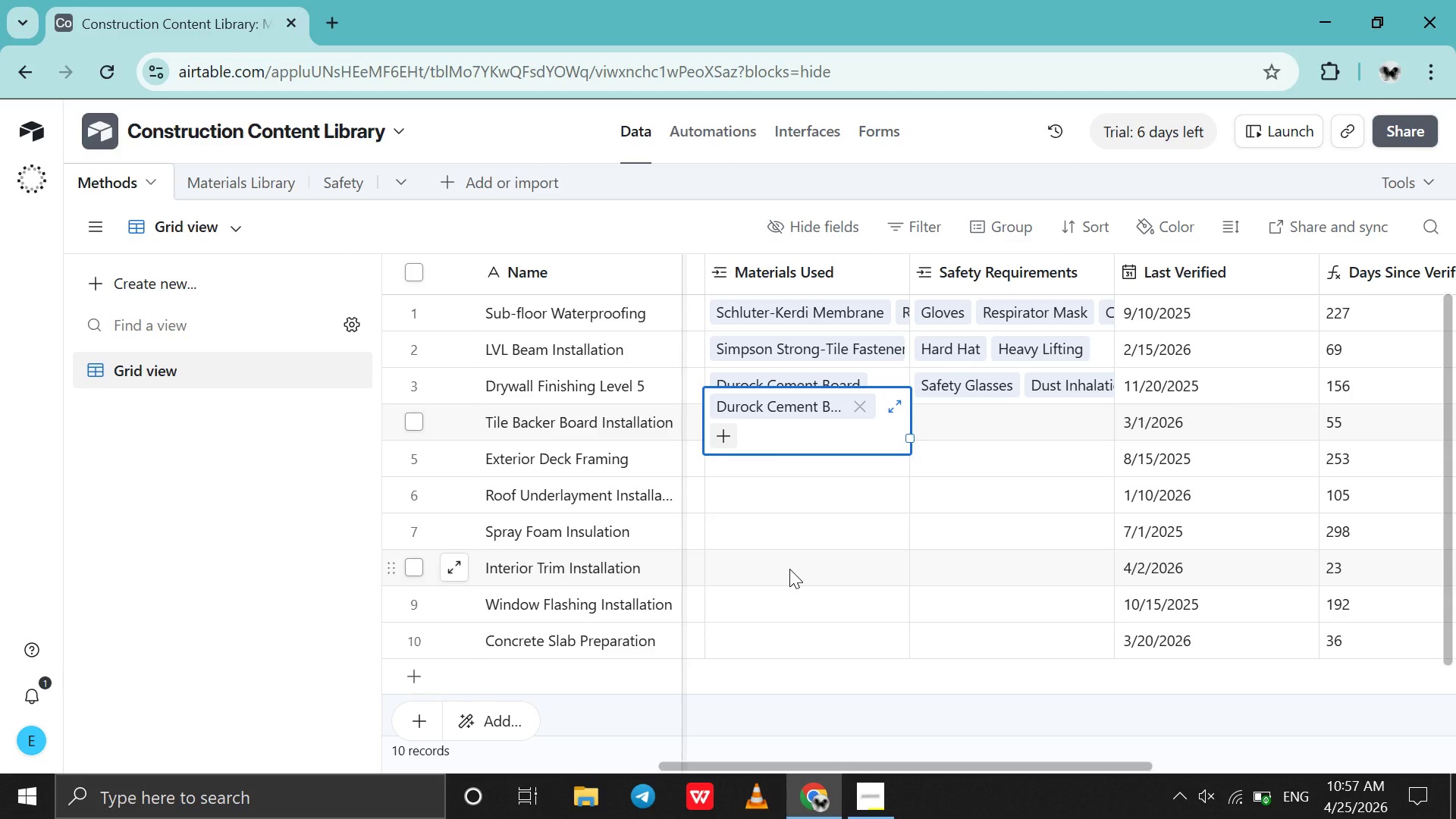 
wait(13.39)
 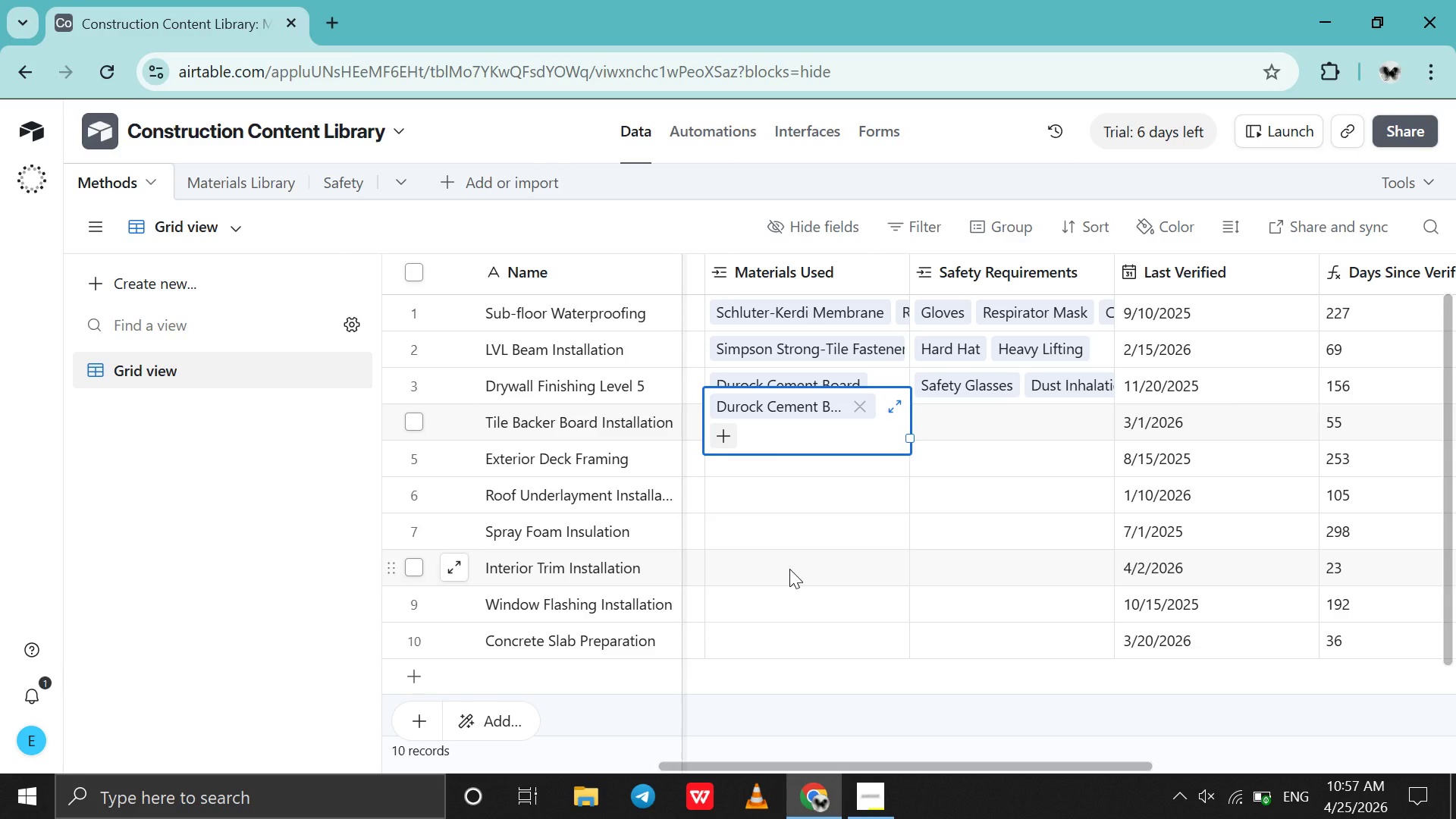 
left_click([964, 430])
 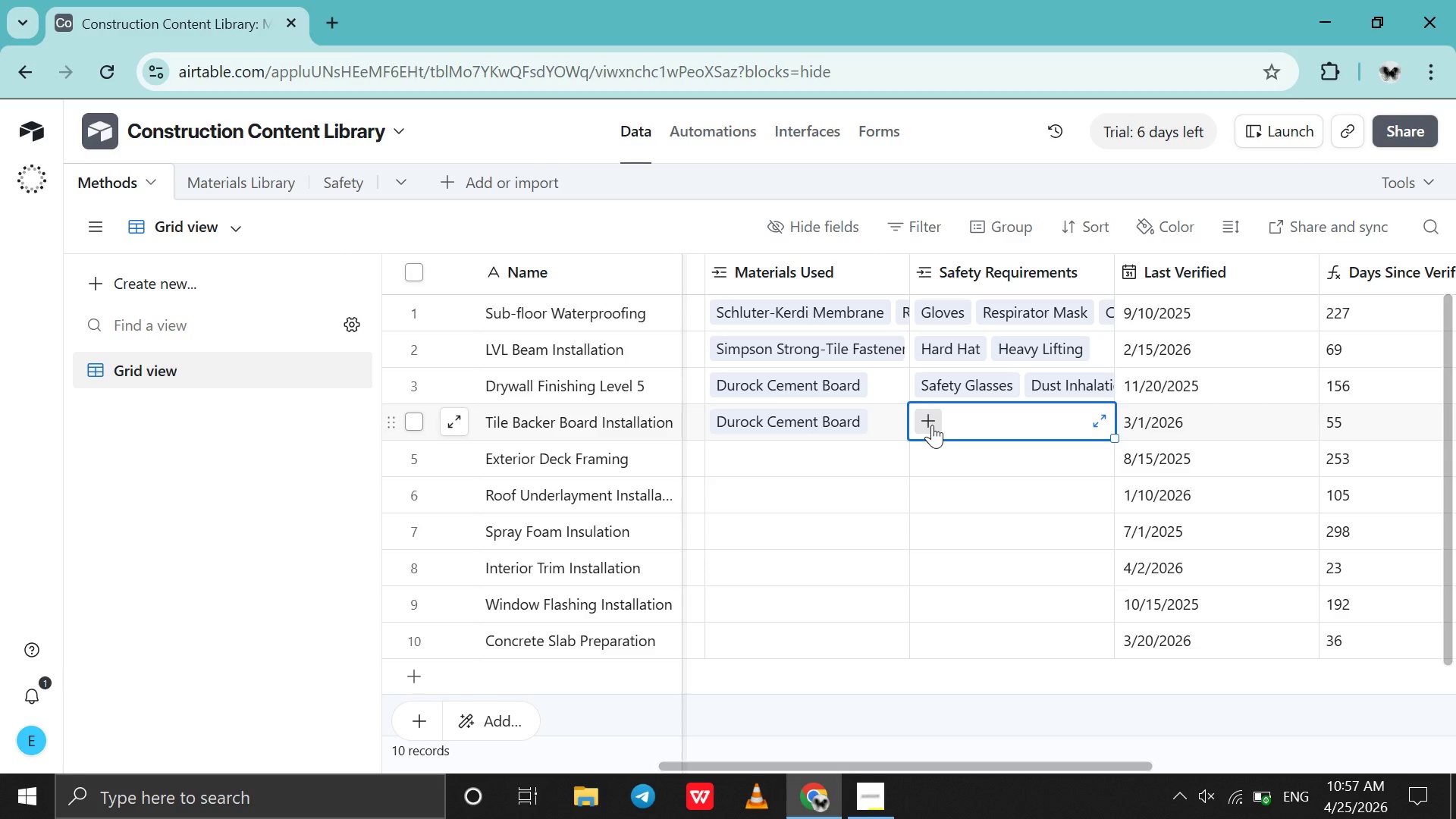 
left_click([932, 425])
 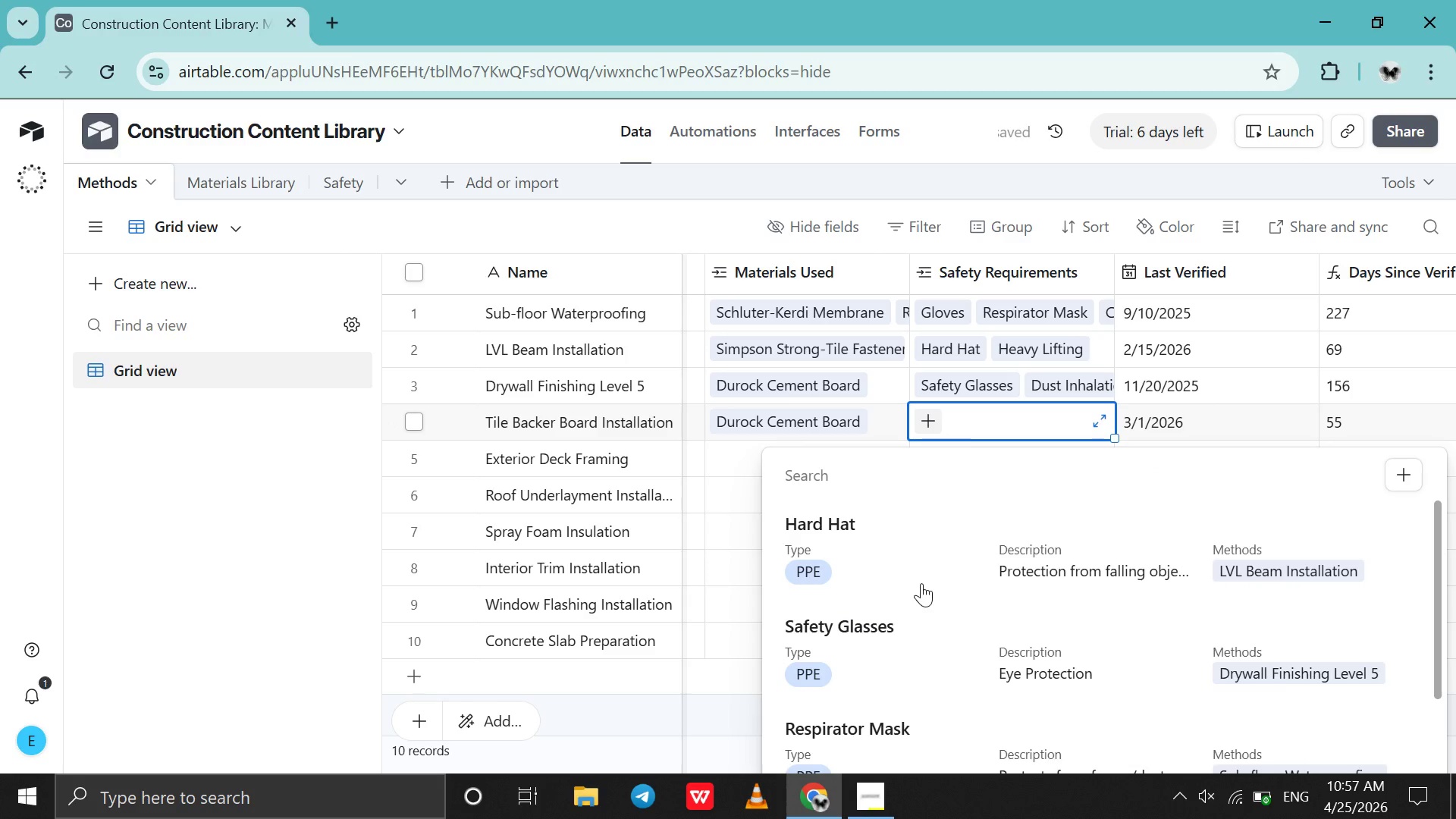 
left_click([900, 636])
 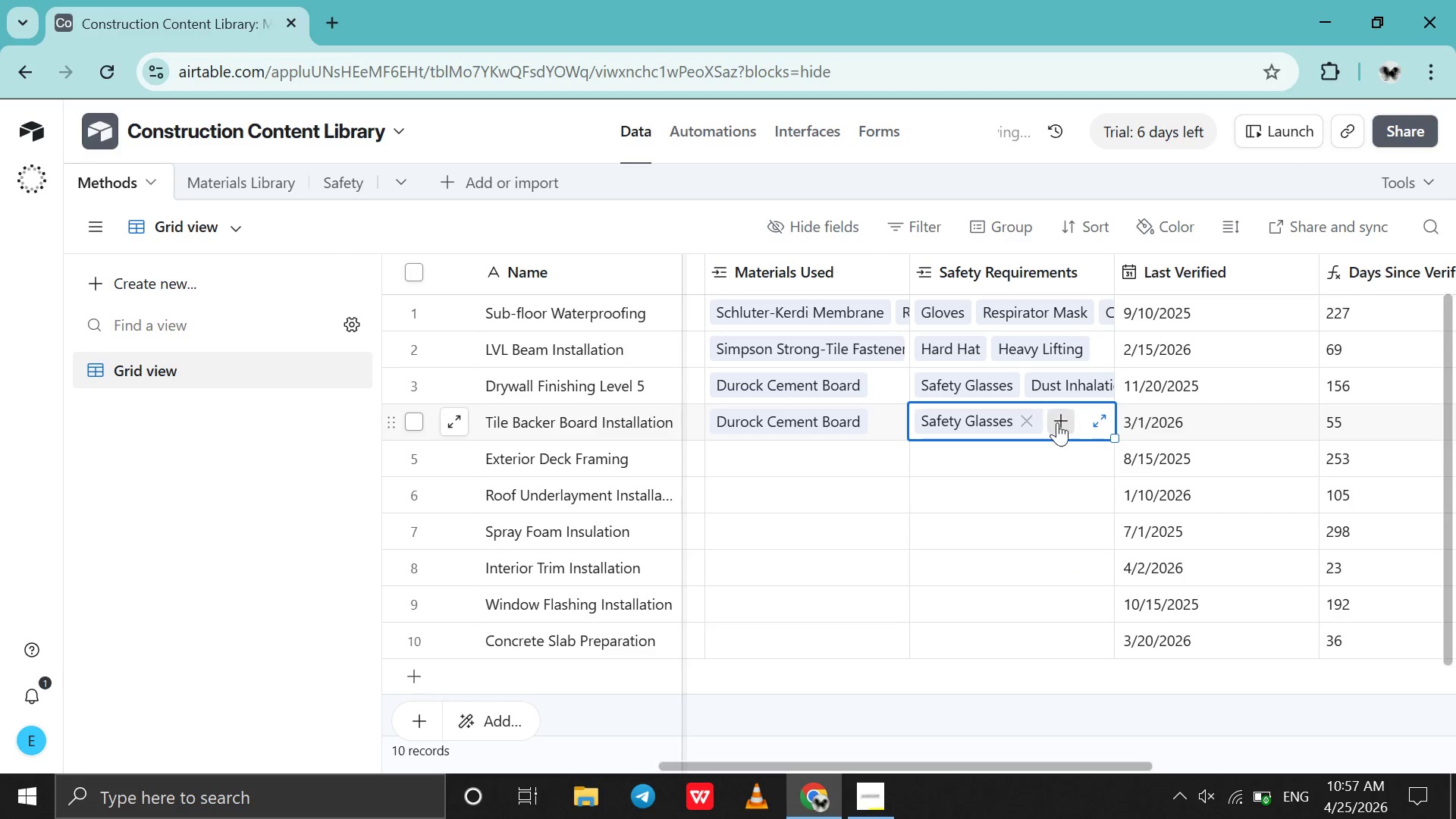 
left_click([1060, 423])
 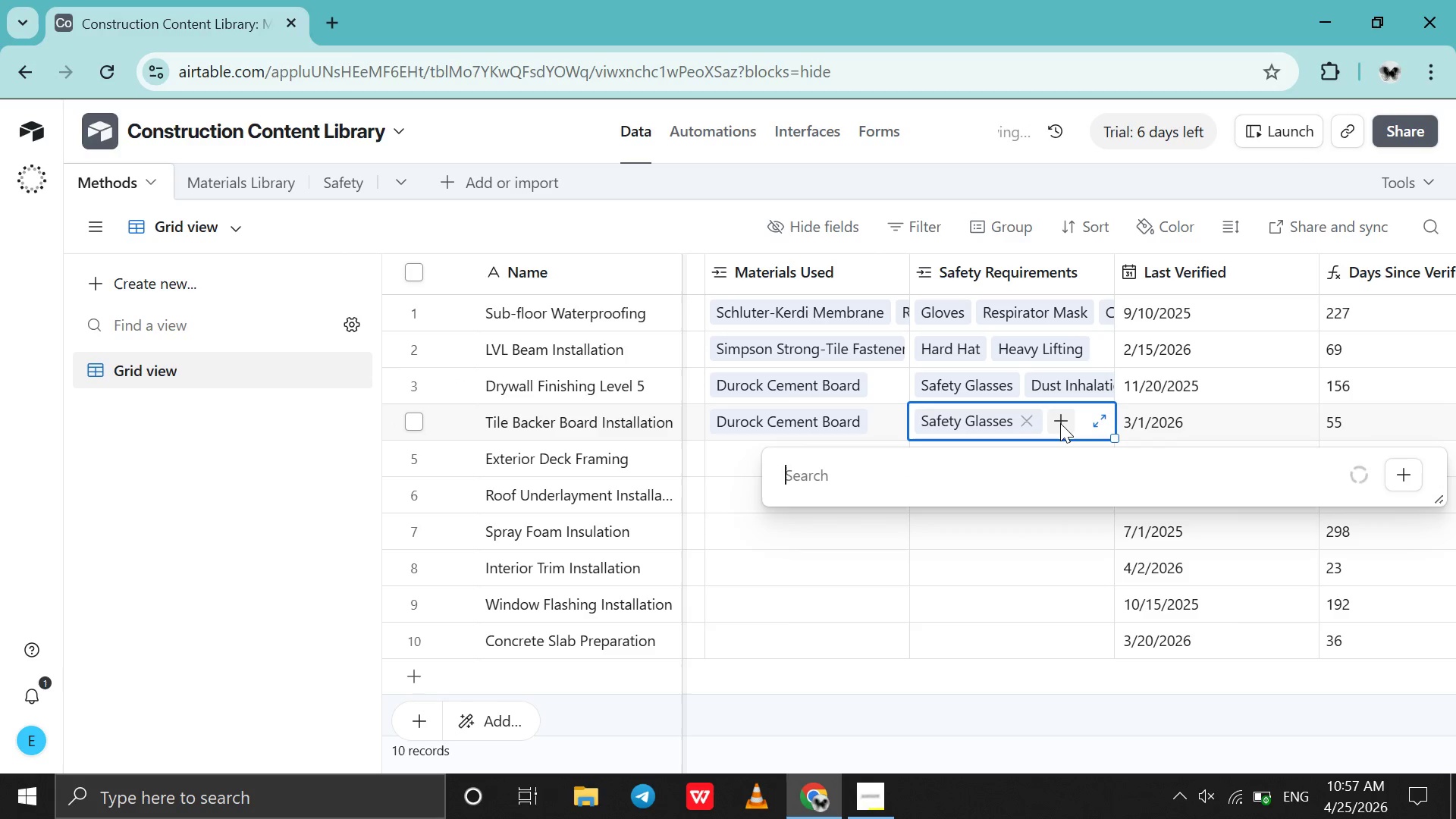 
key(D)
 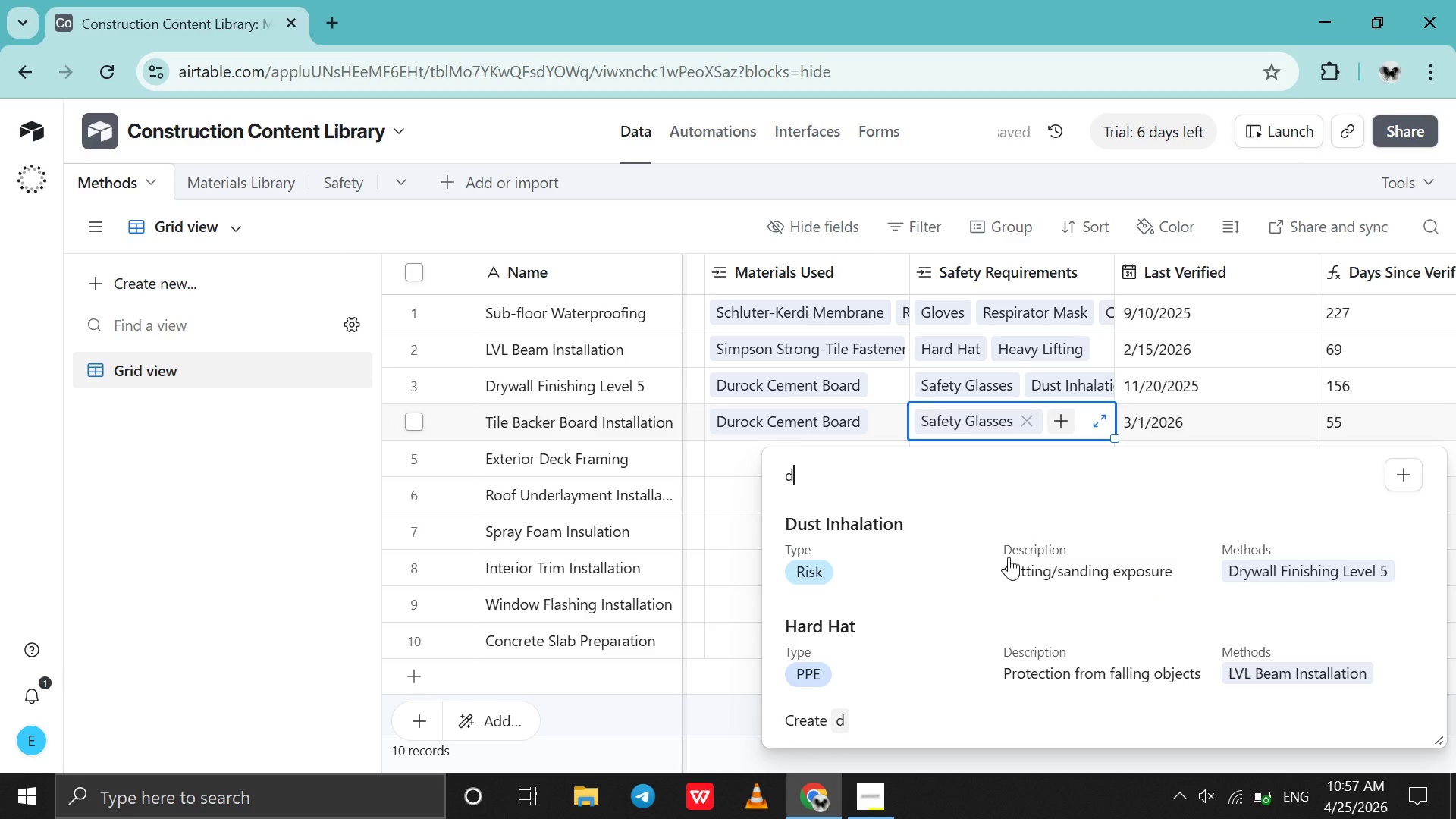 
left_click([940, 538])
 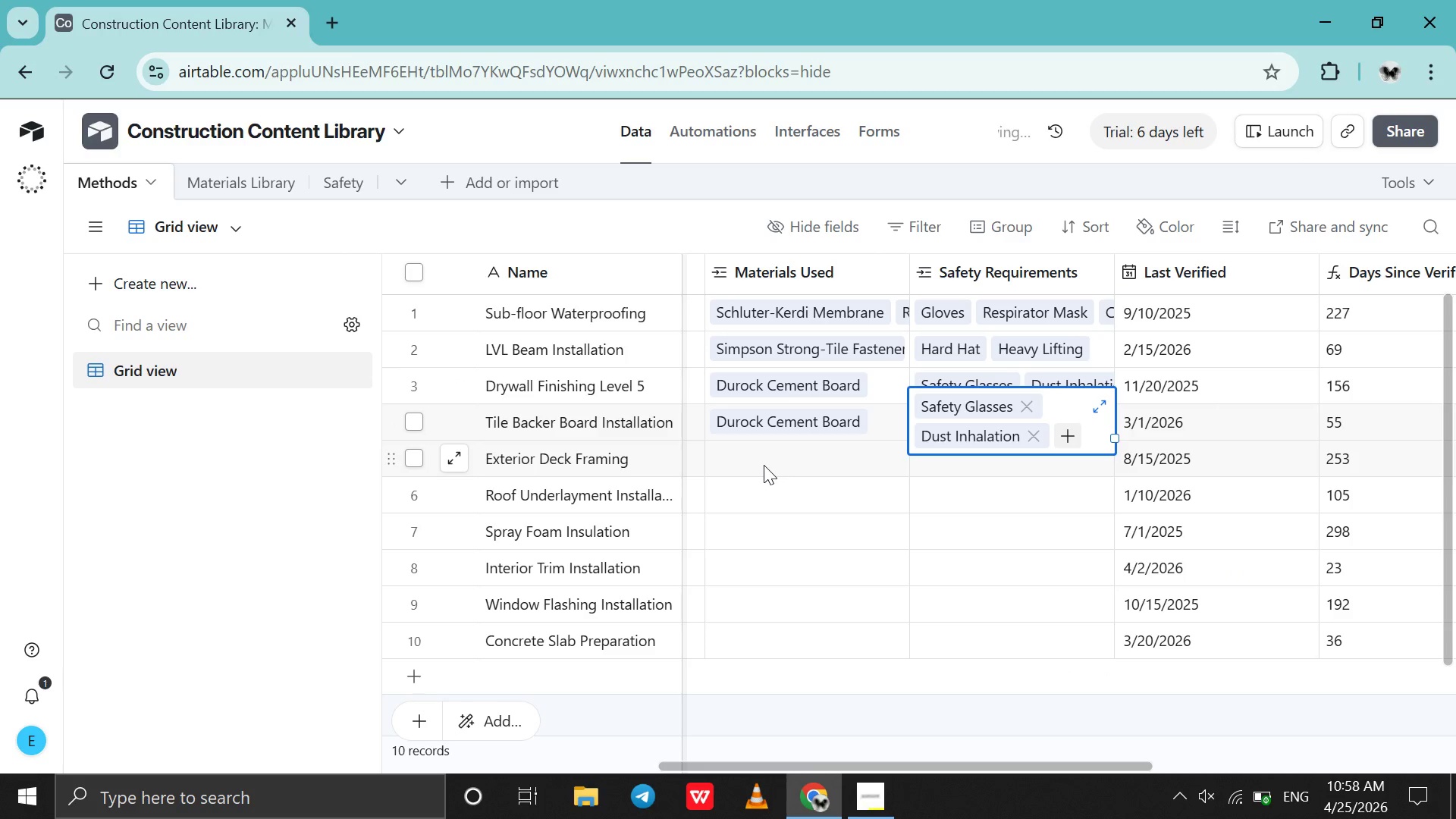 
left_click([764, 465])
 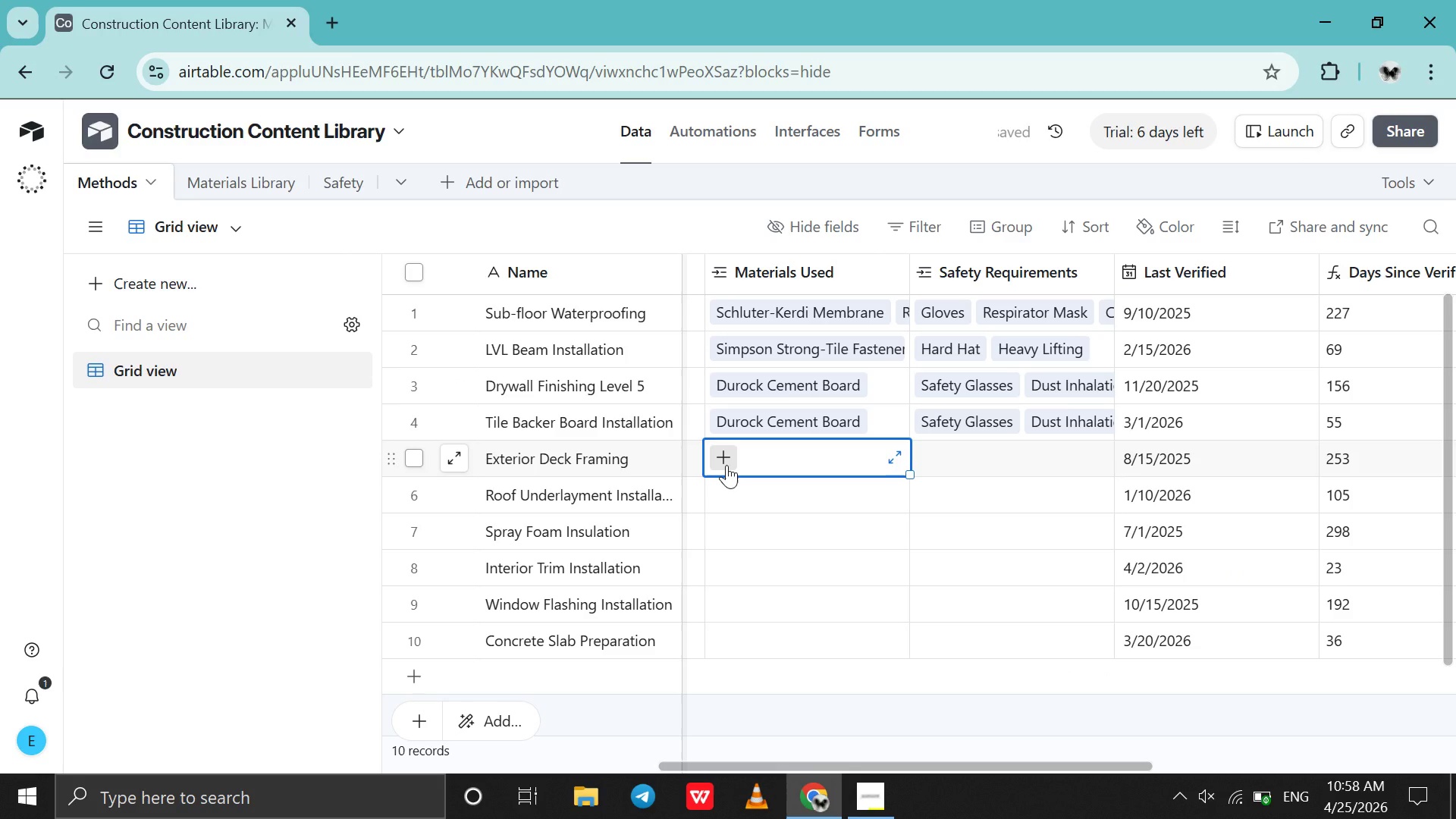 
left_click([726, 465])
 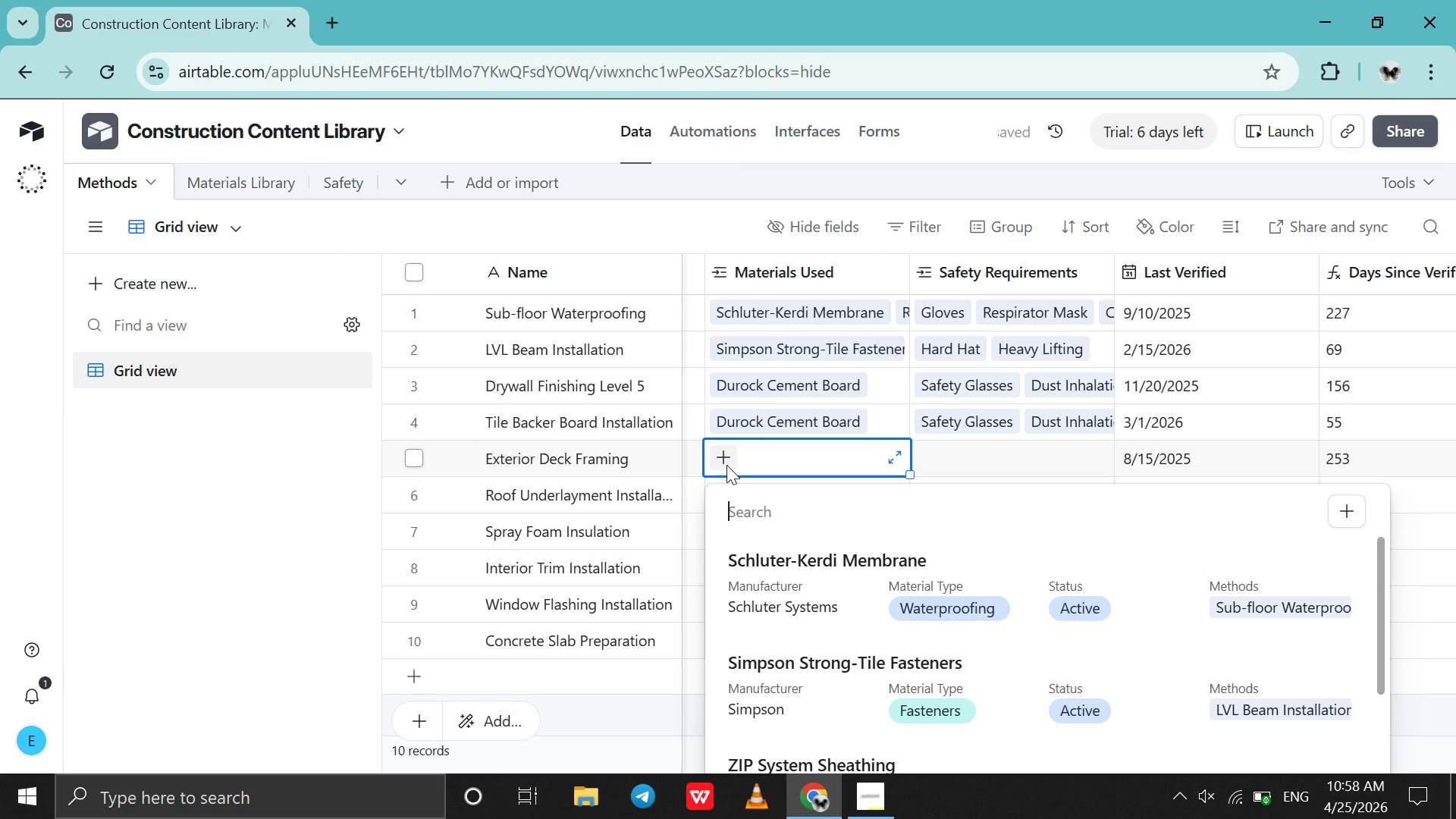 
type(si)
 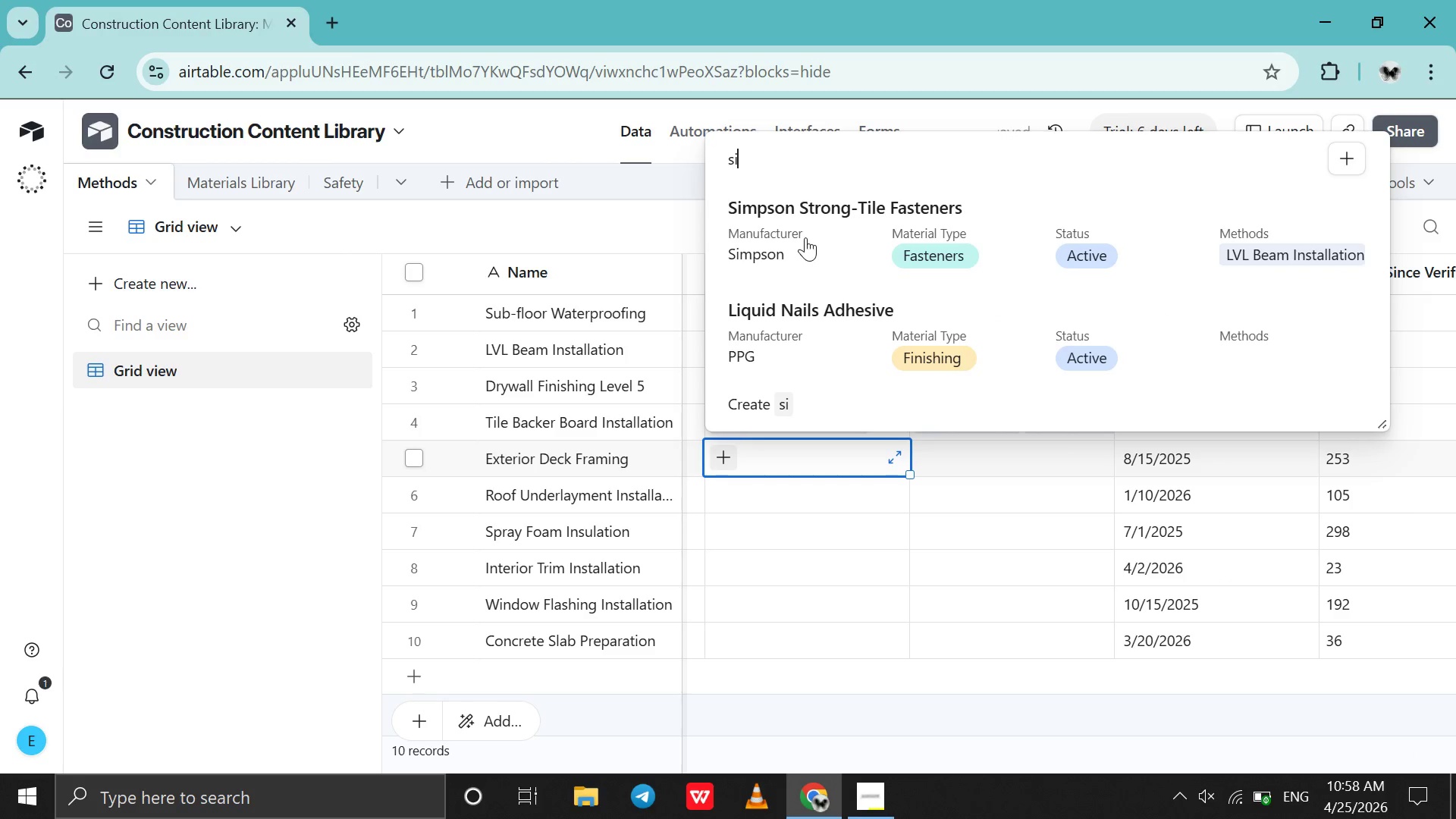 
left_click([808, 233])
 